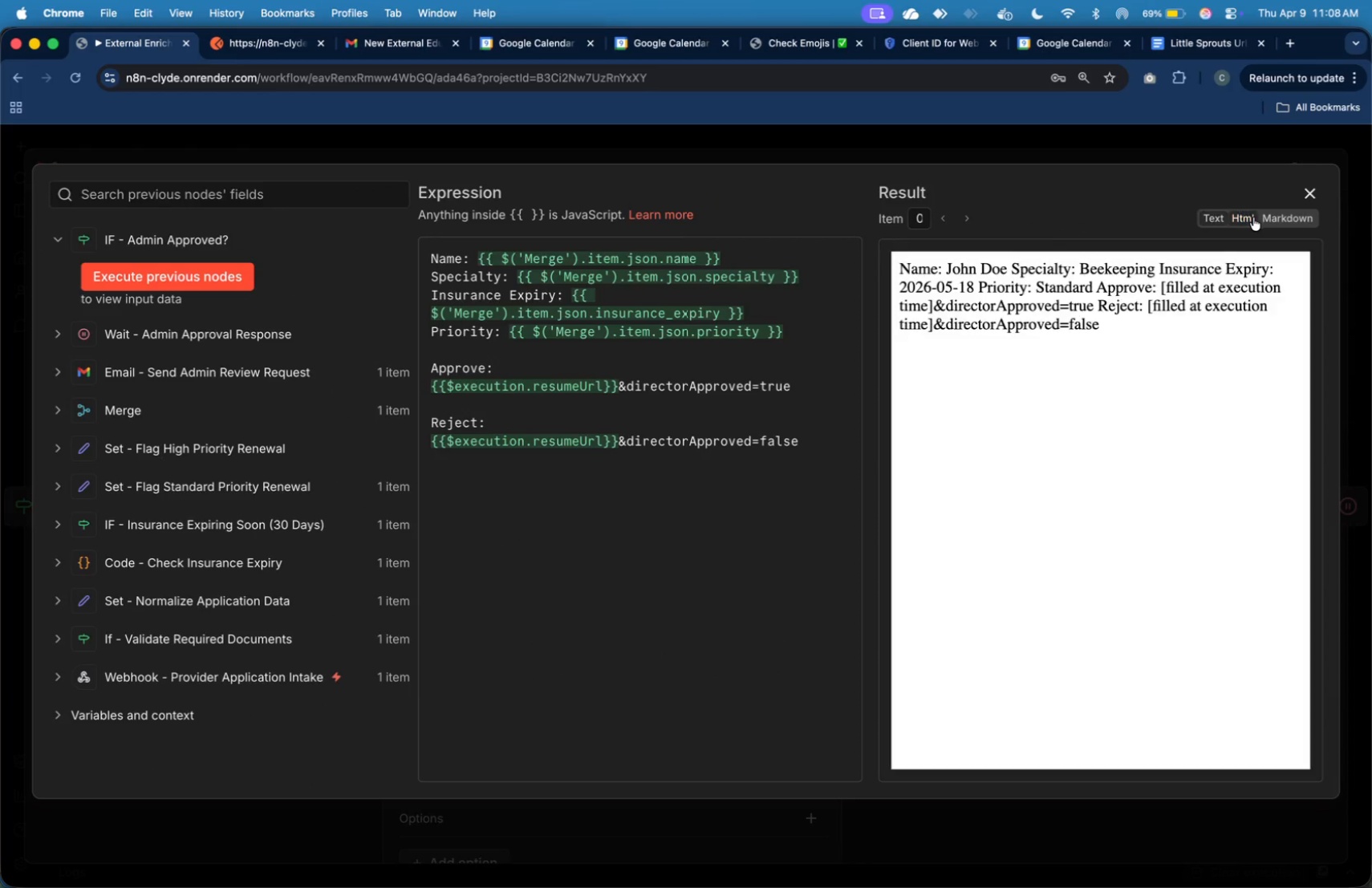 
left_click([828, 426])
 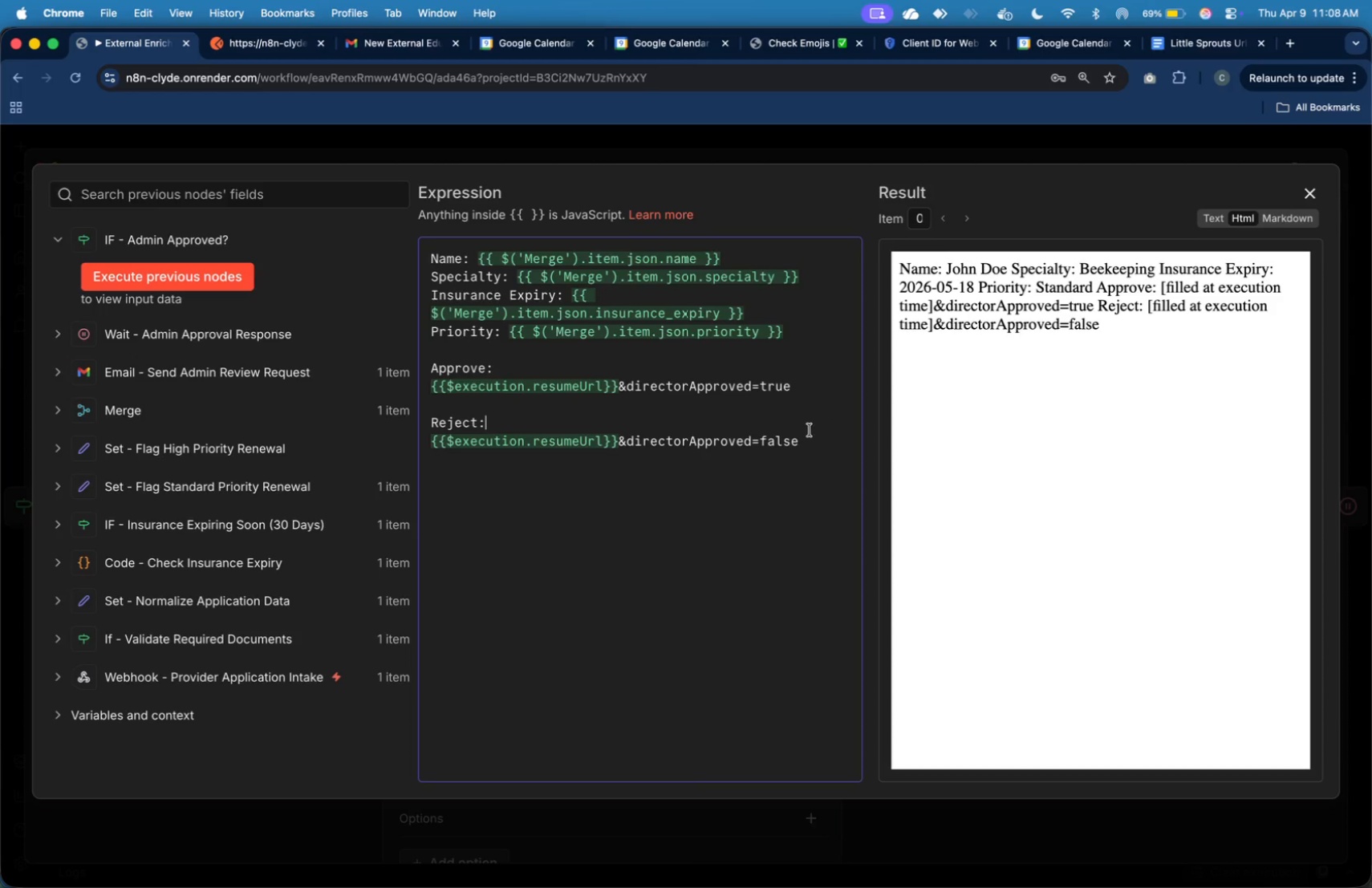 
left_click([782, 436])
 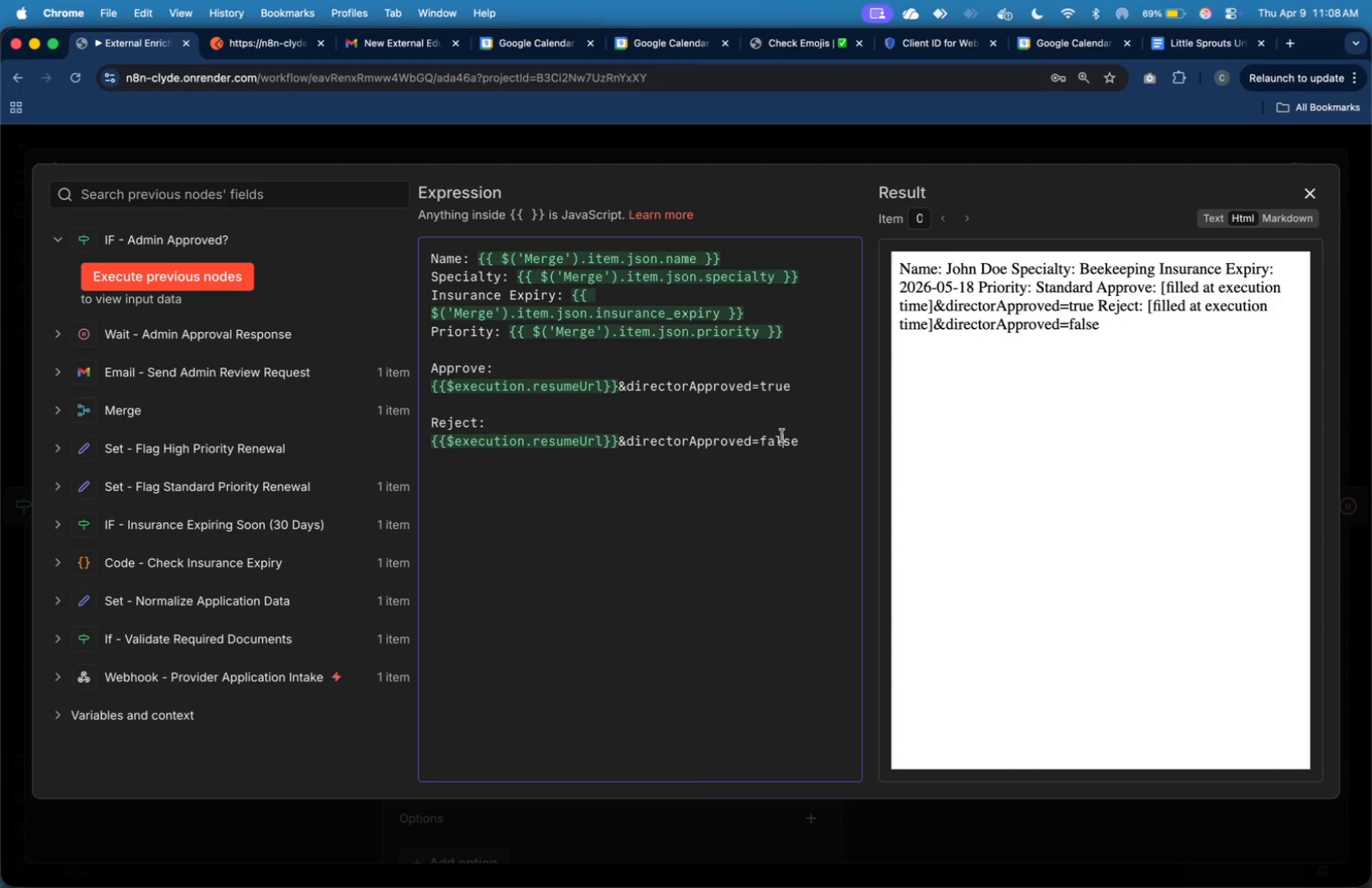 
key(Meta+Tab)
 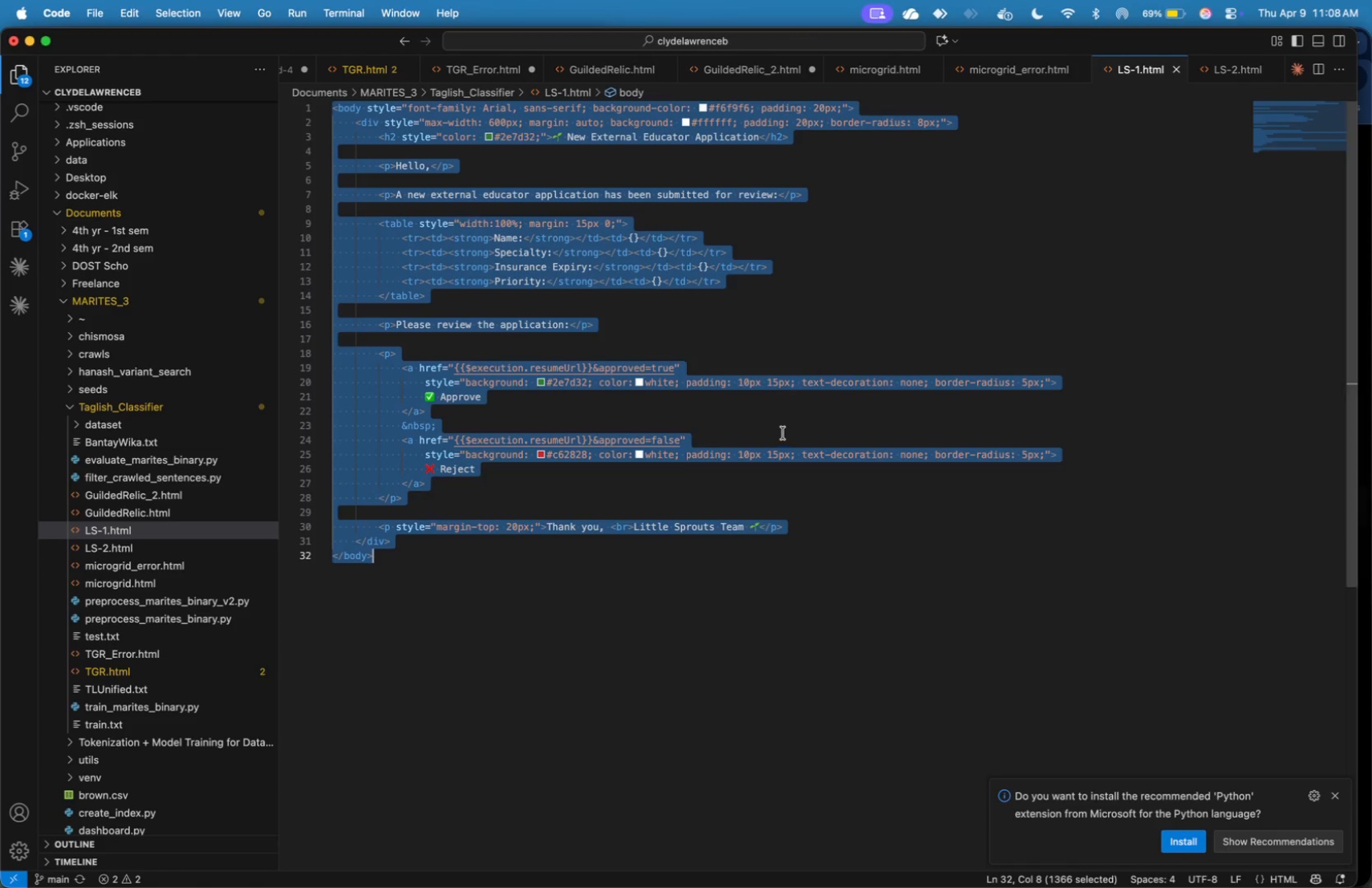 
left_click([839, 347])
 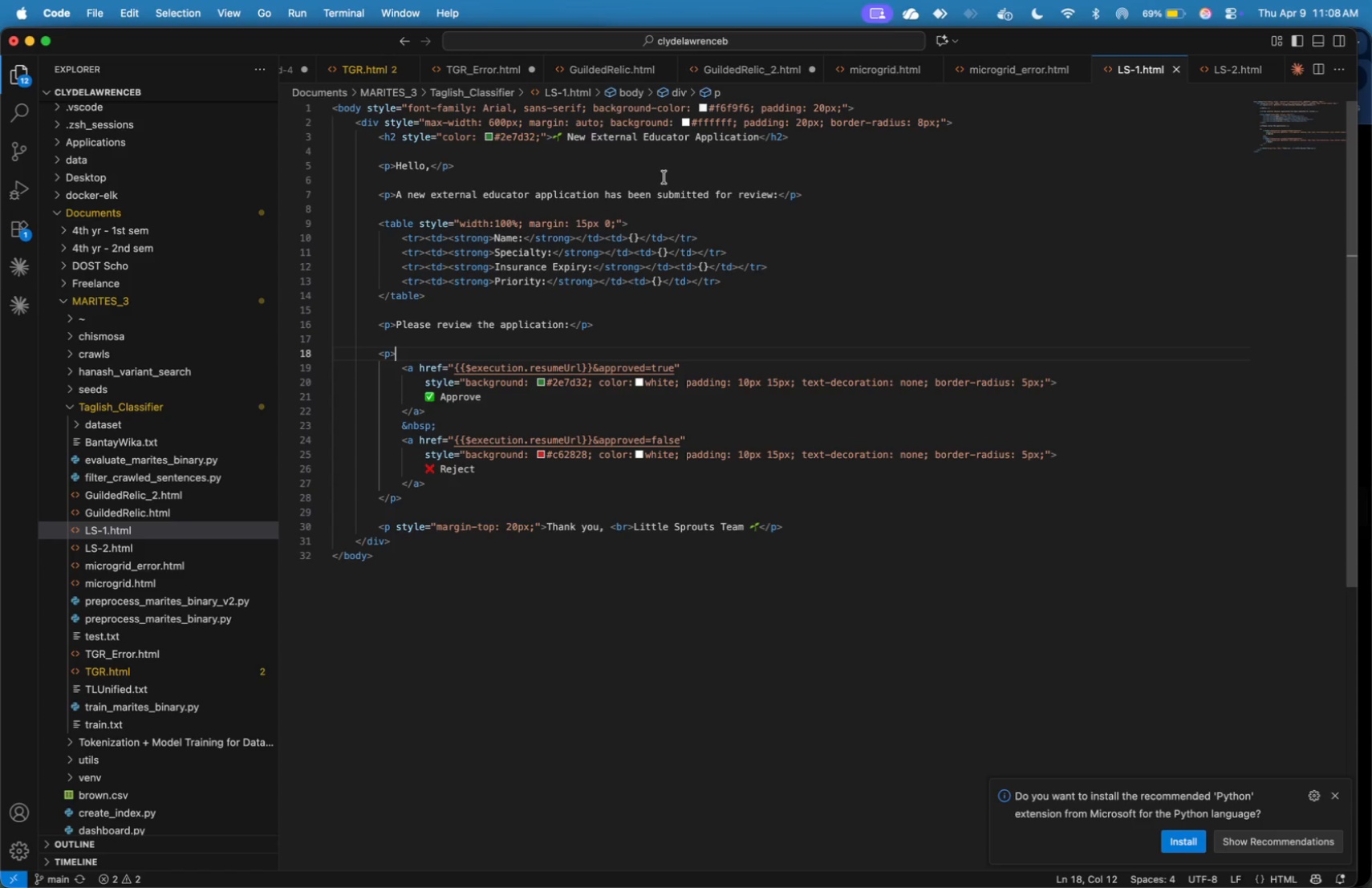 
left_click([660, 176])
 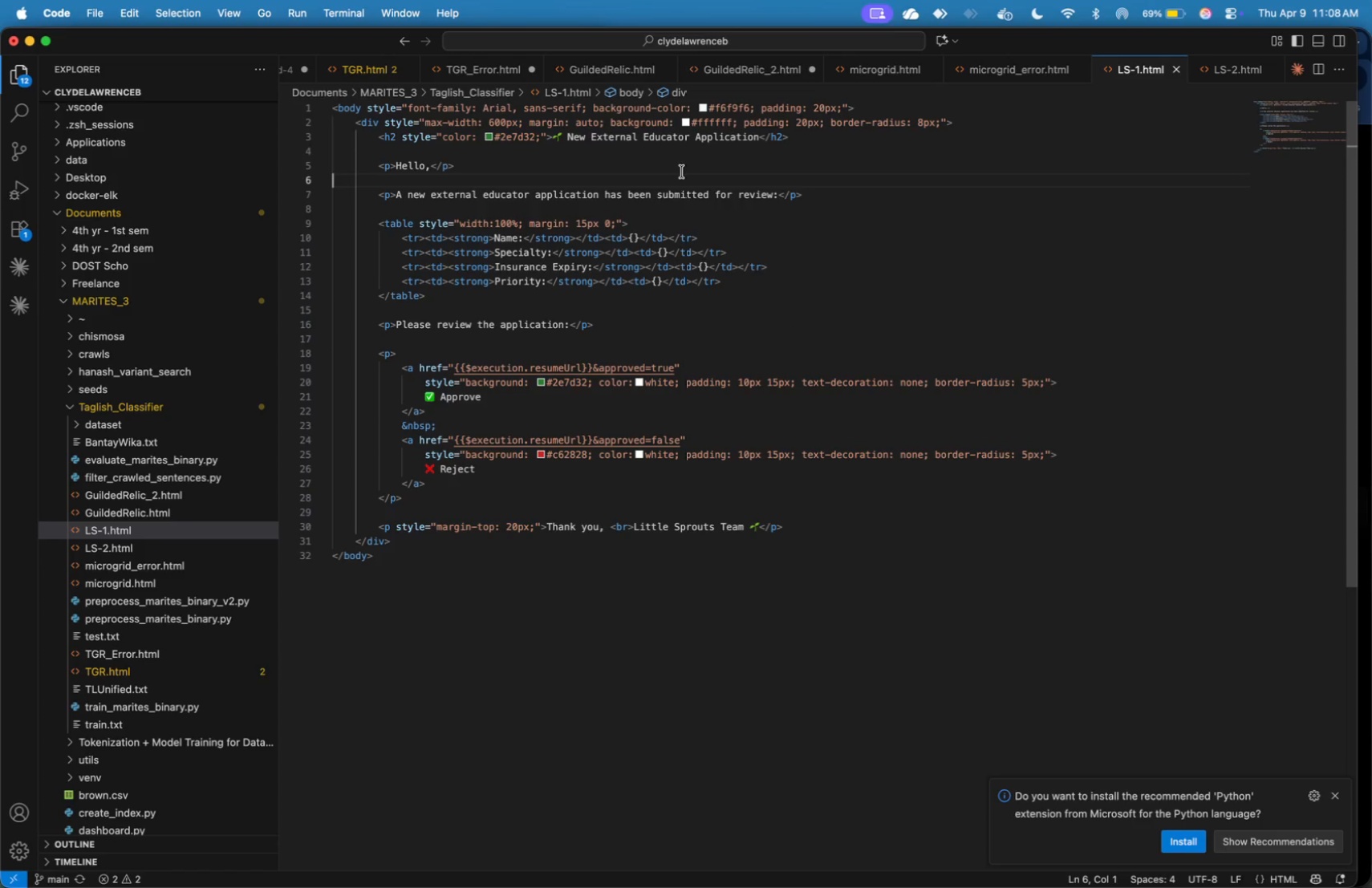 
wait(8.15)
 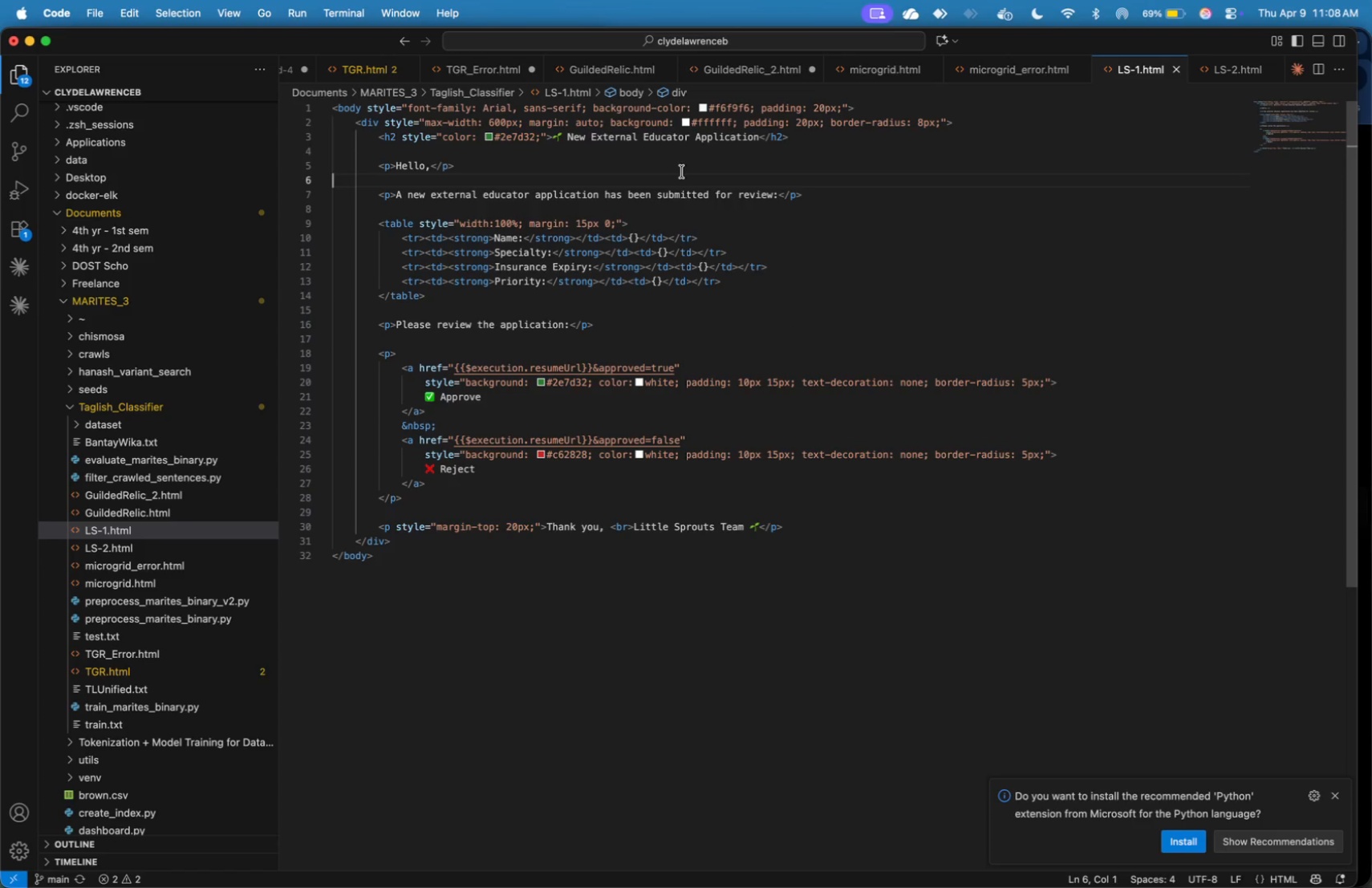 
key(Meta+Tab)
 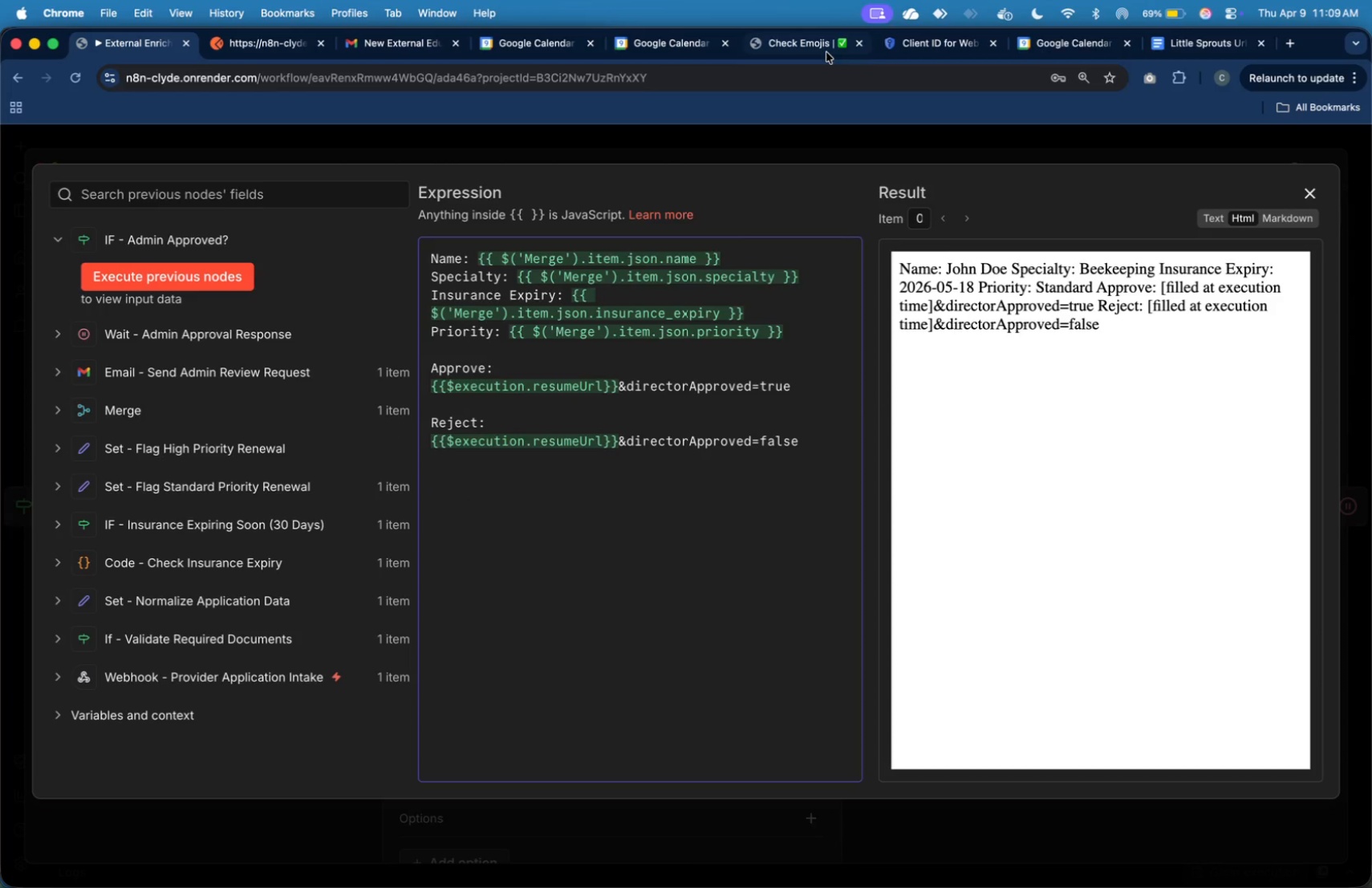 
left_click([827, 51])
 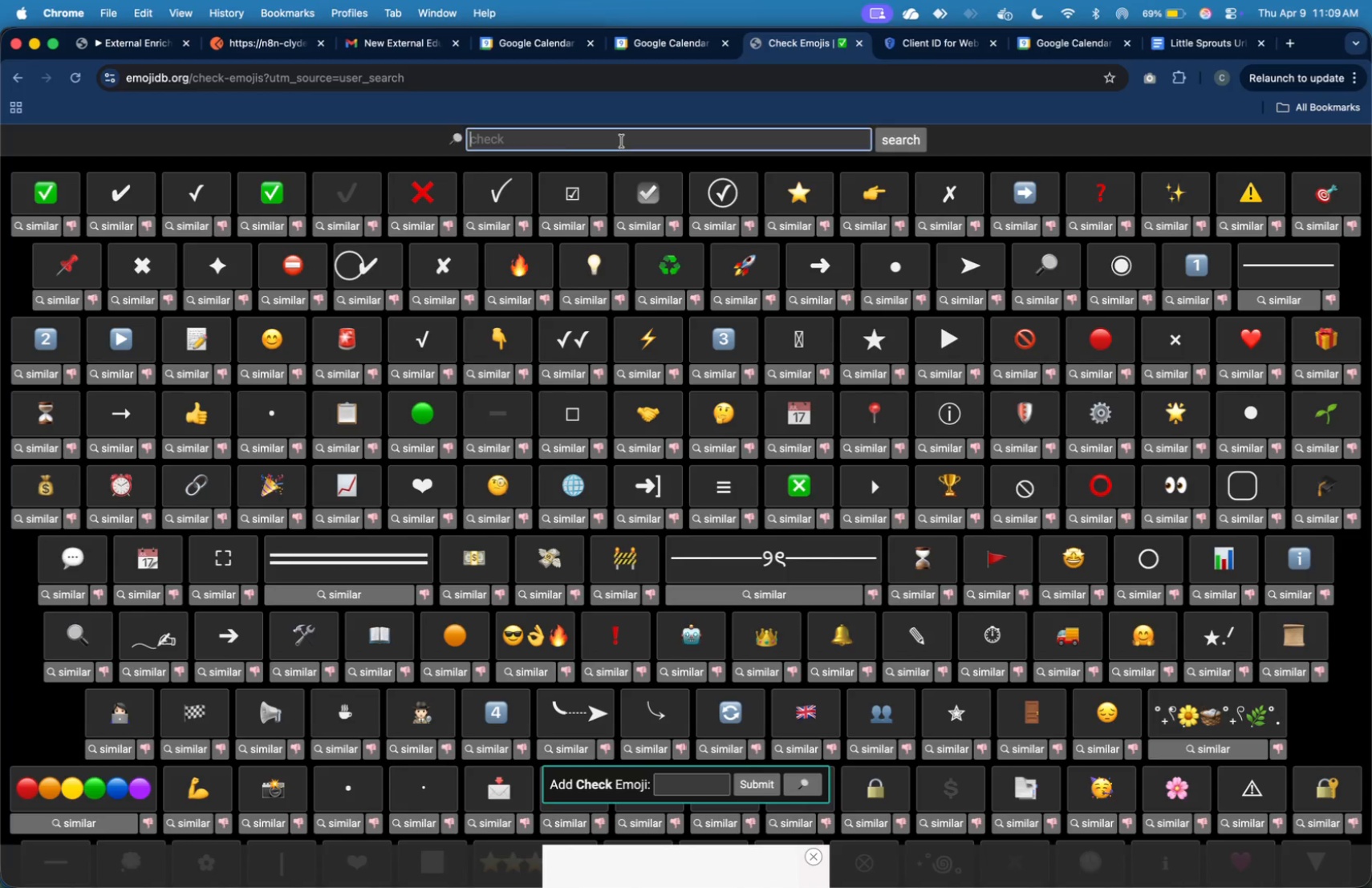 
type(leaf)
 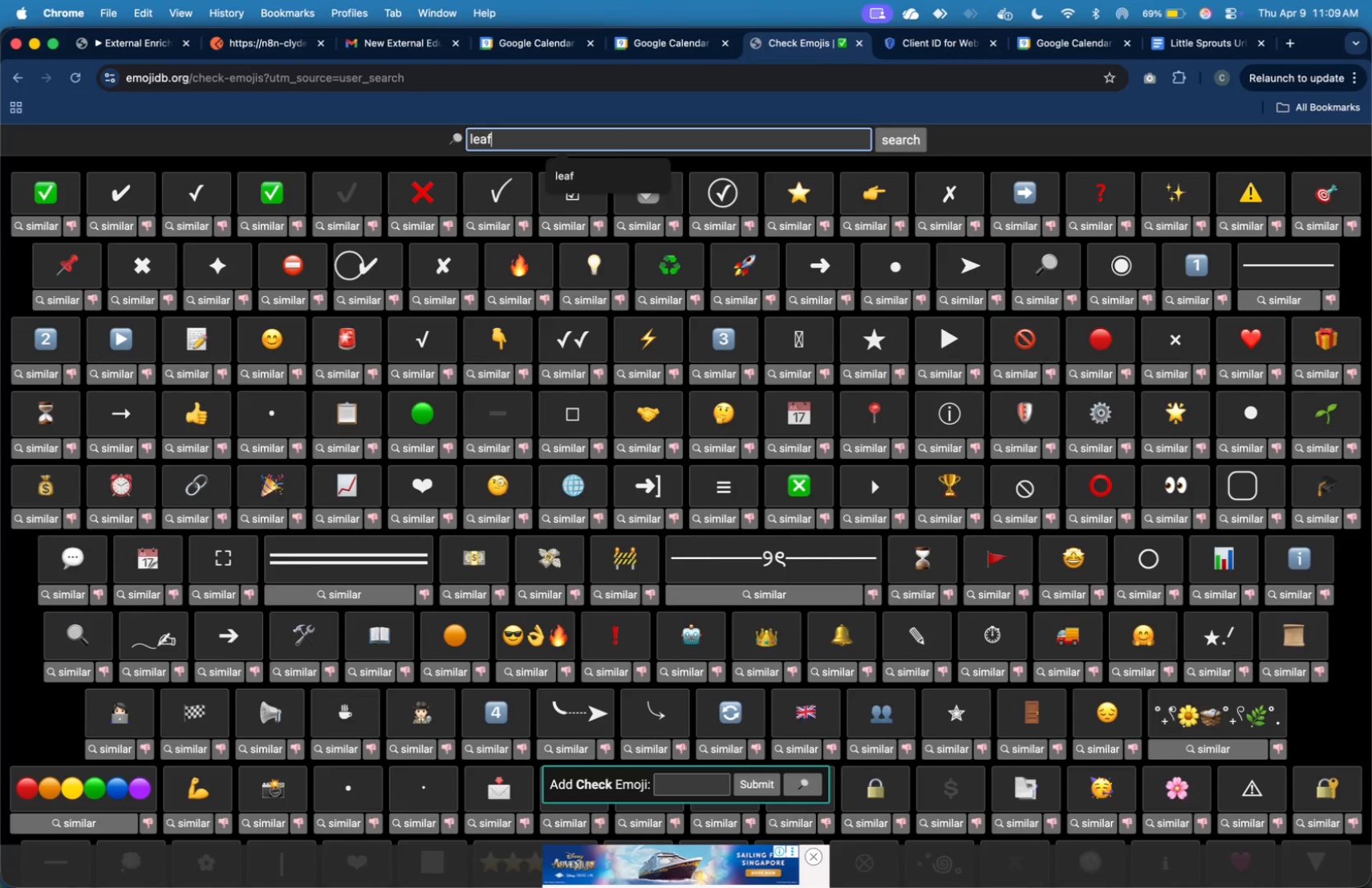 
key(Enter)
 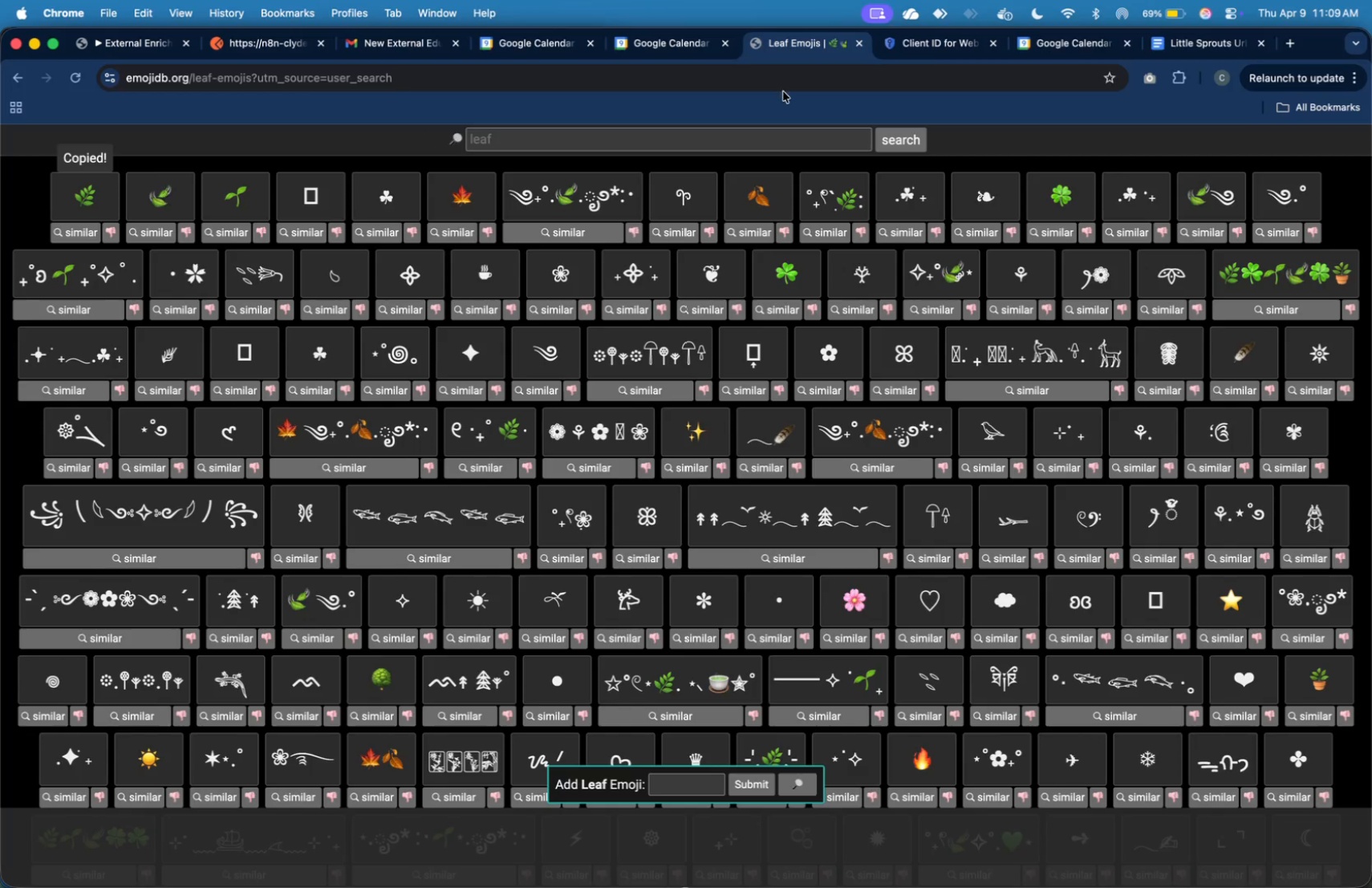 
key(Meta+Tab)
 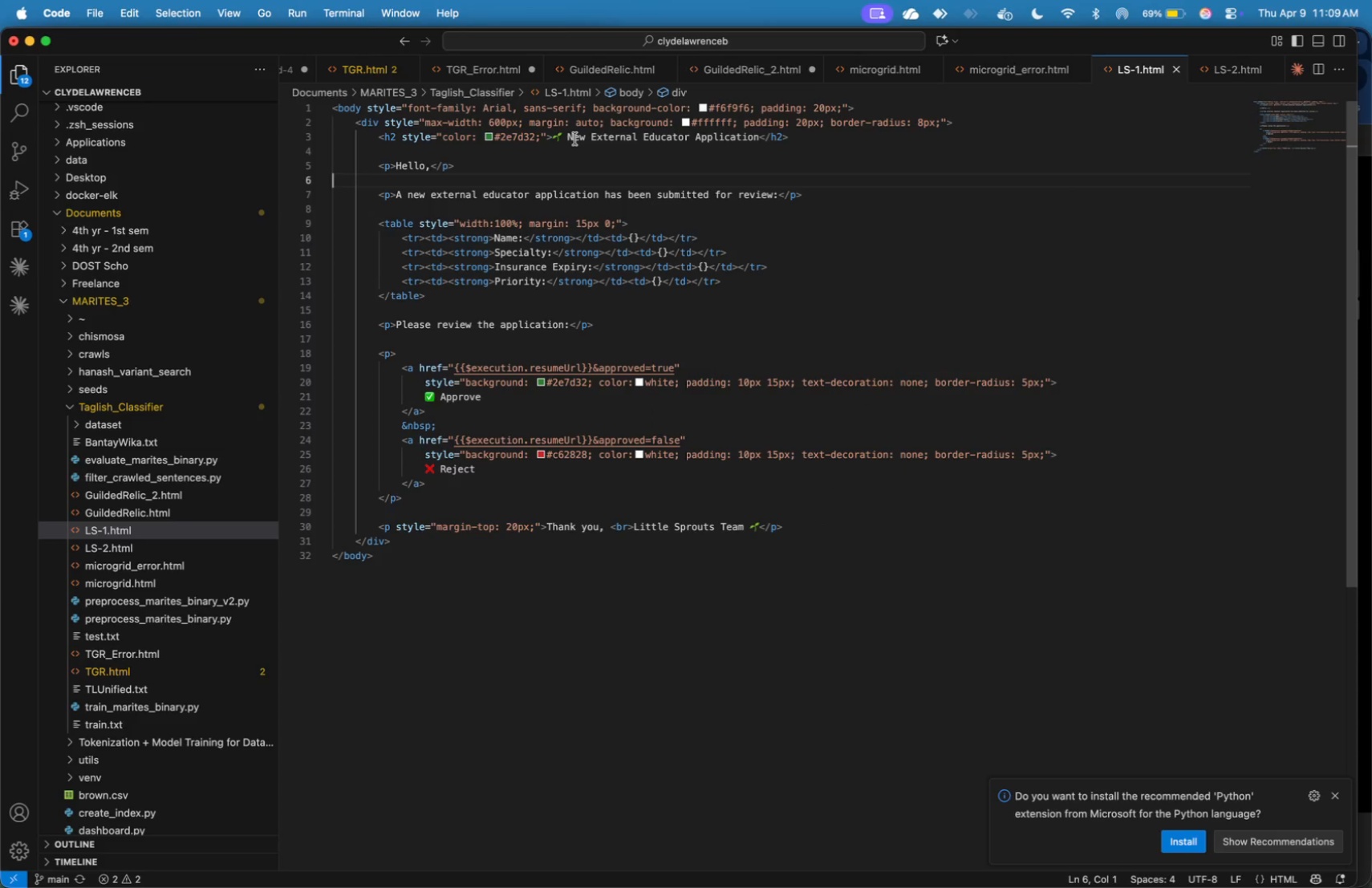 
left_click([566, 136])
 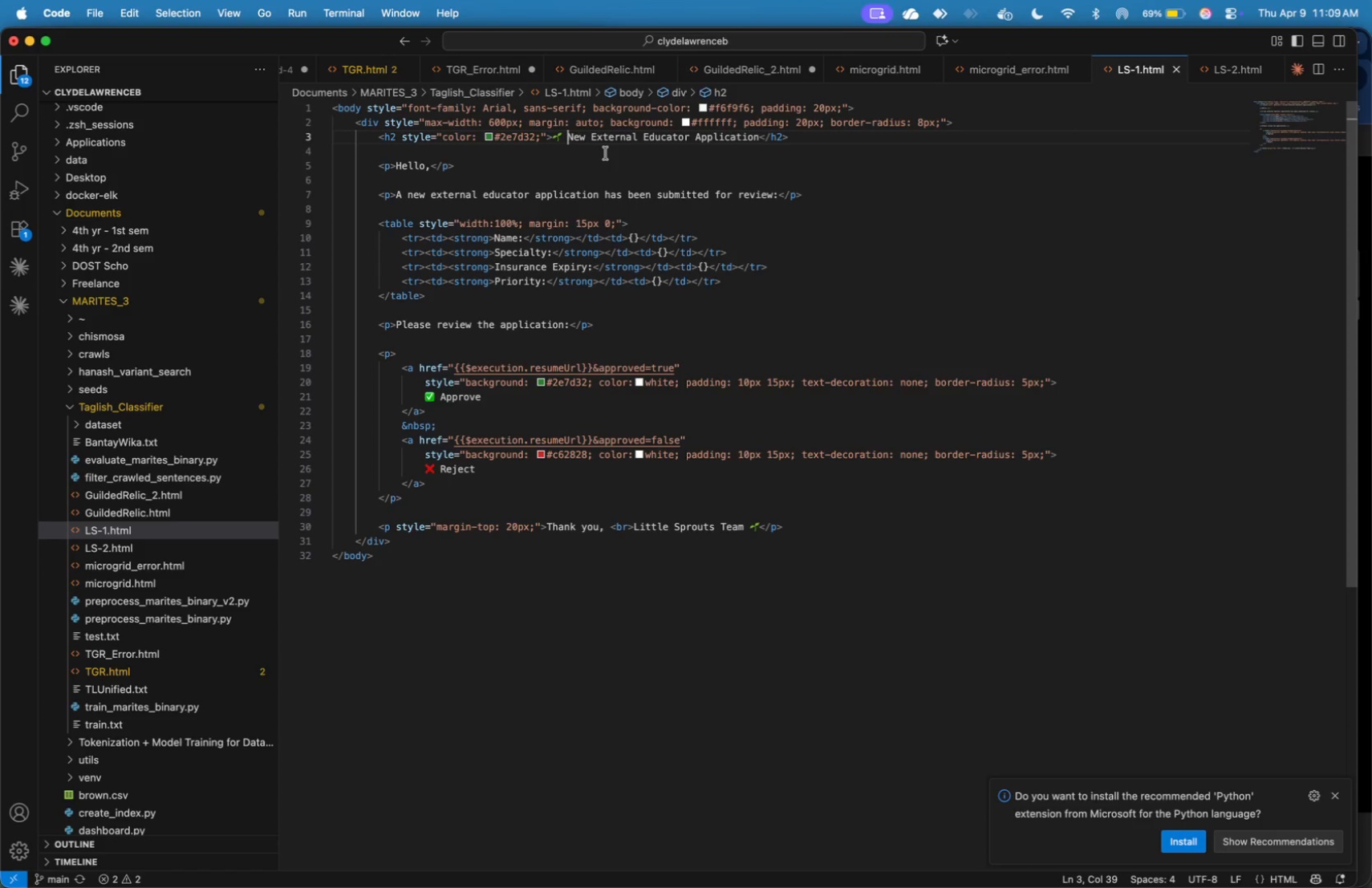 
key(ArrowLeft)
 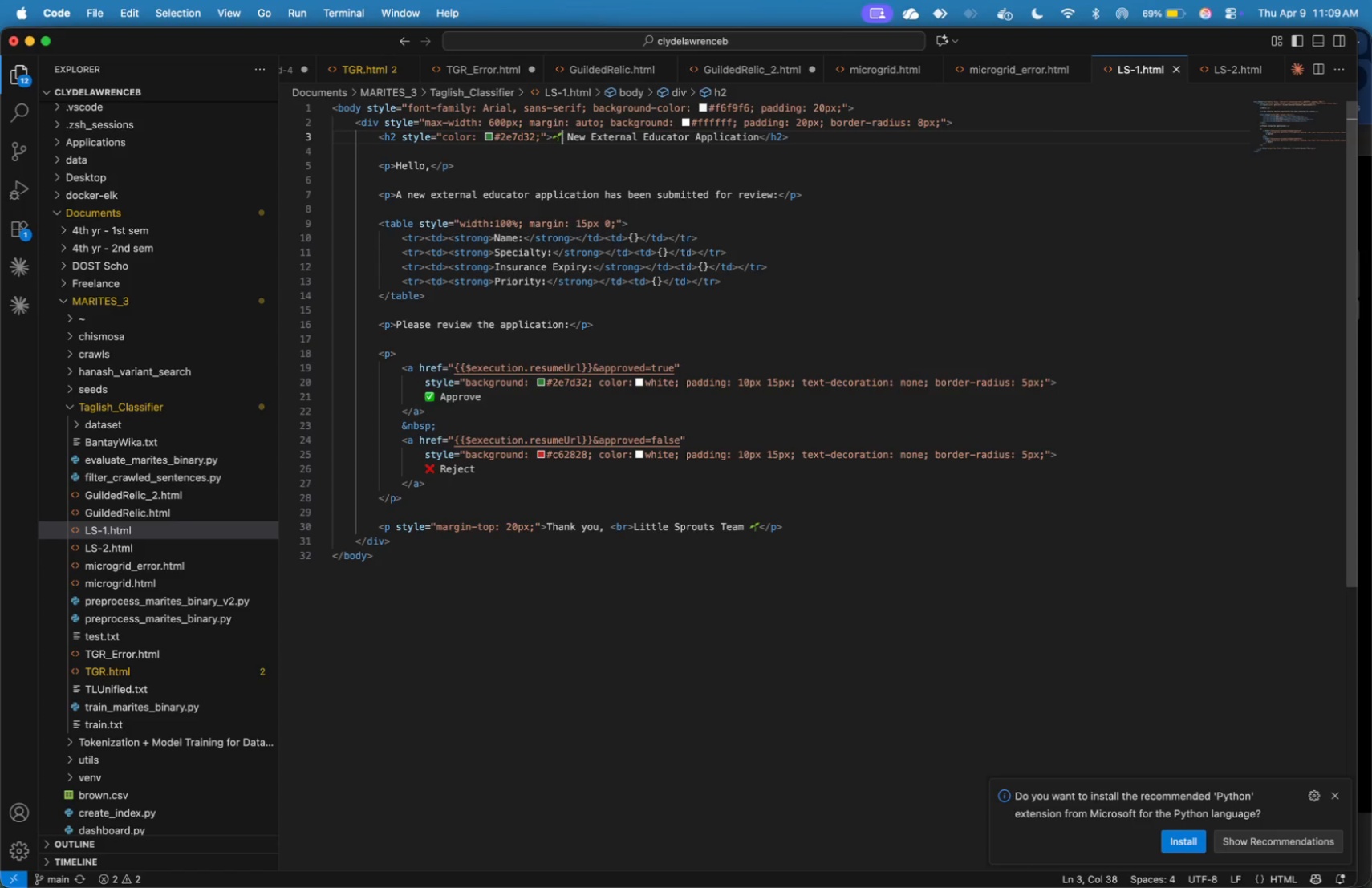 
key(Backspace)
 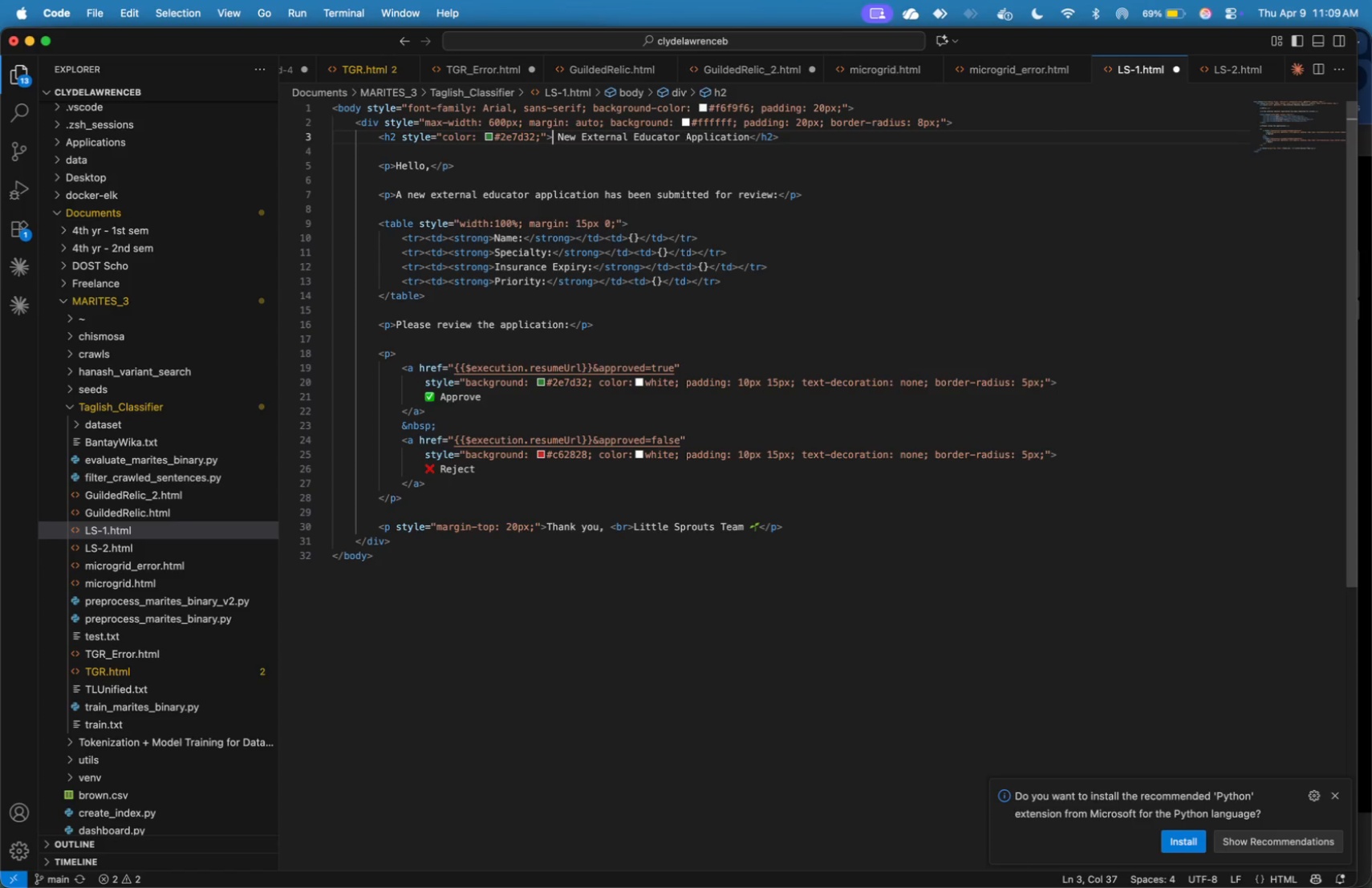 
key(Meta+V)
 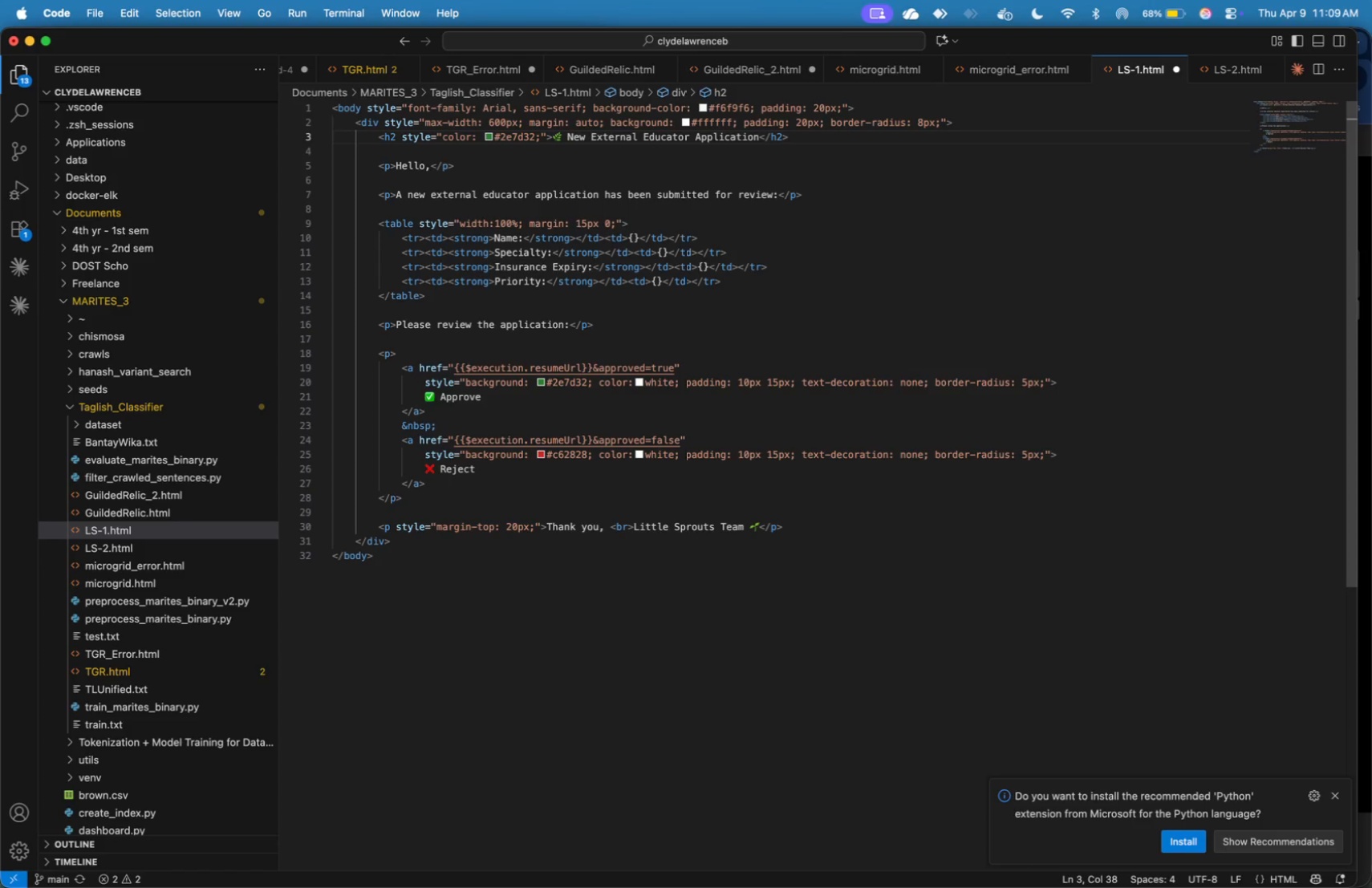 
key(ArrowLeft)
 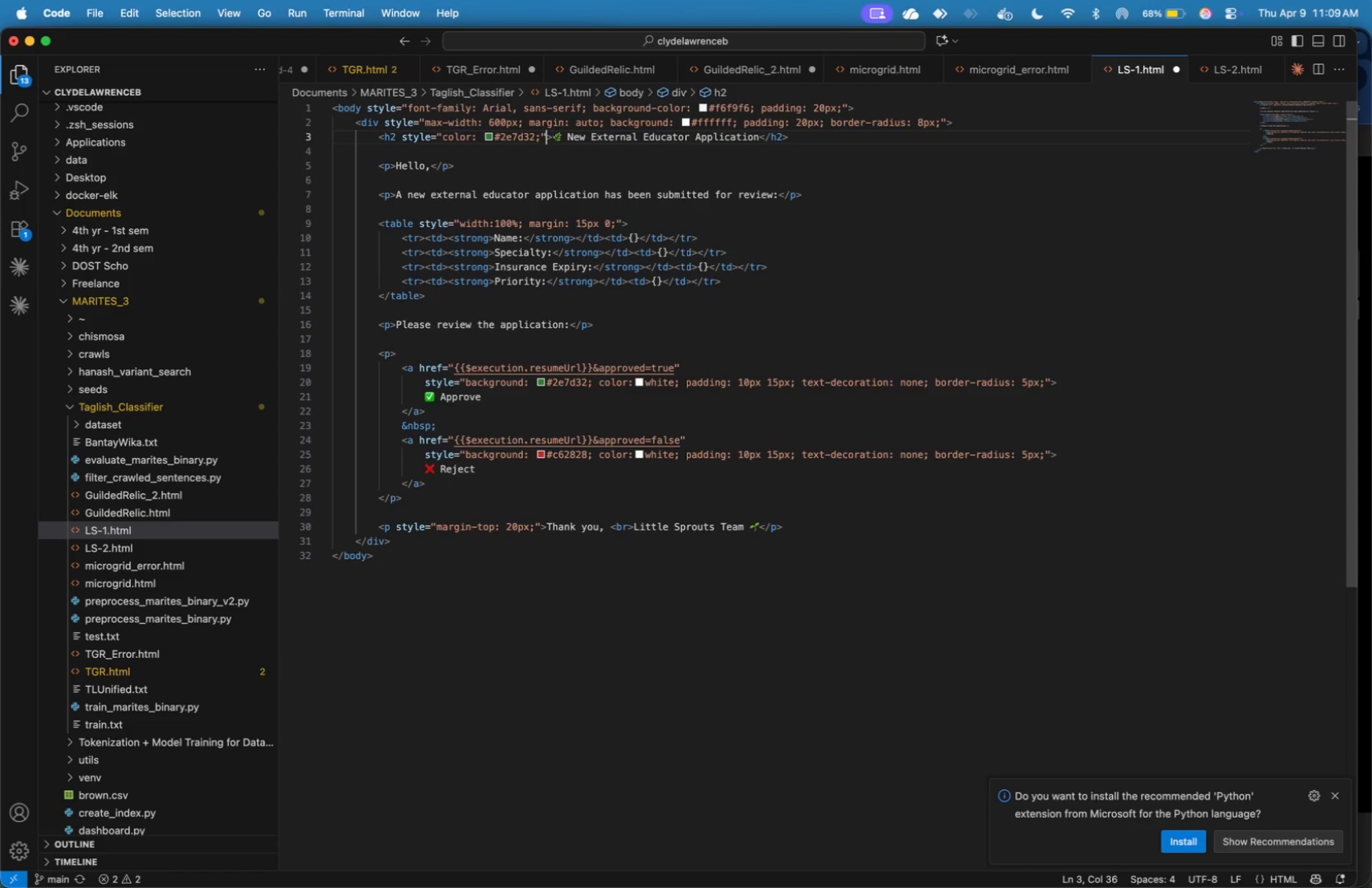 
key(ArrowLeft)
 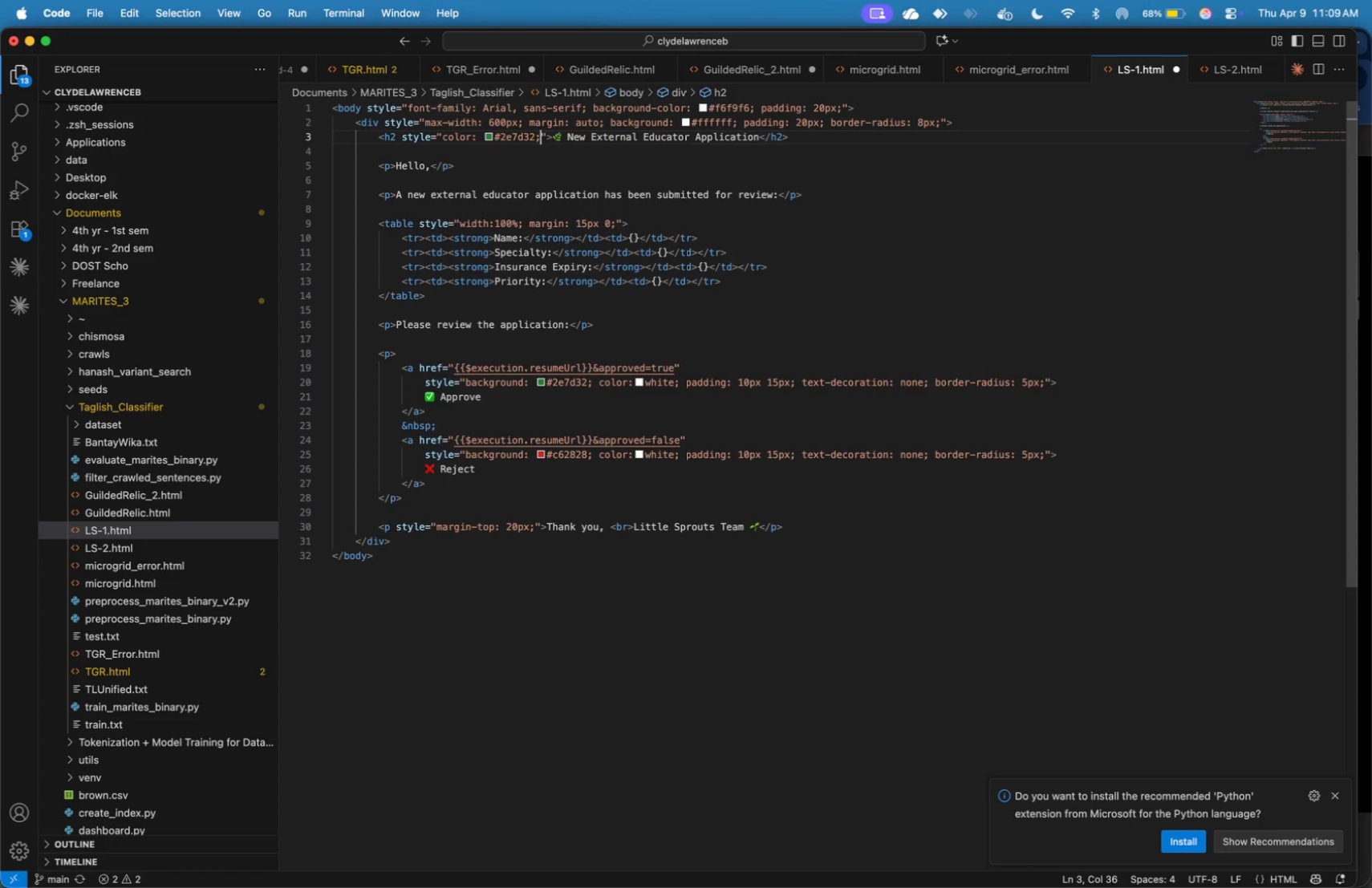 
key(ArrowLeft)
 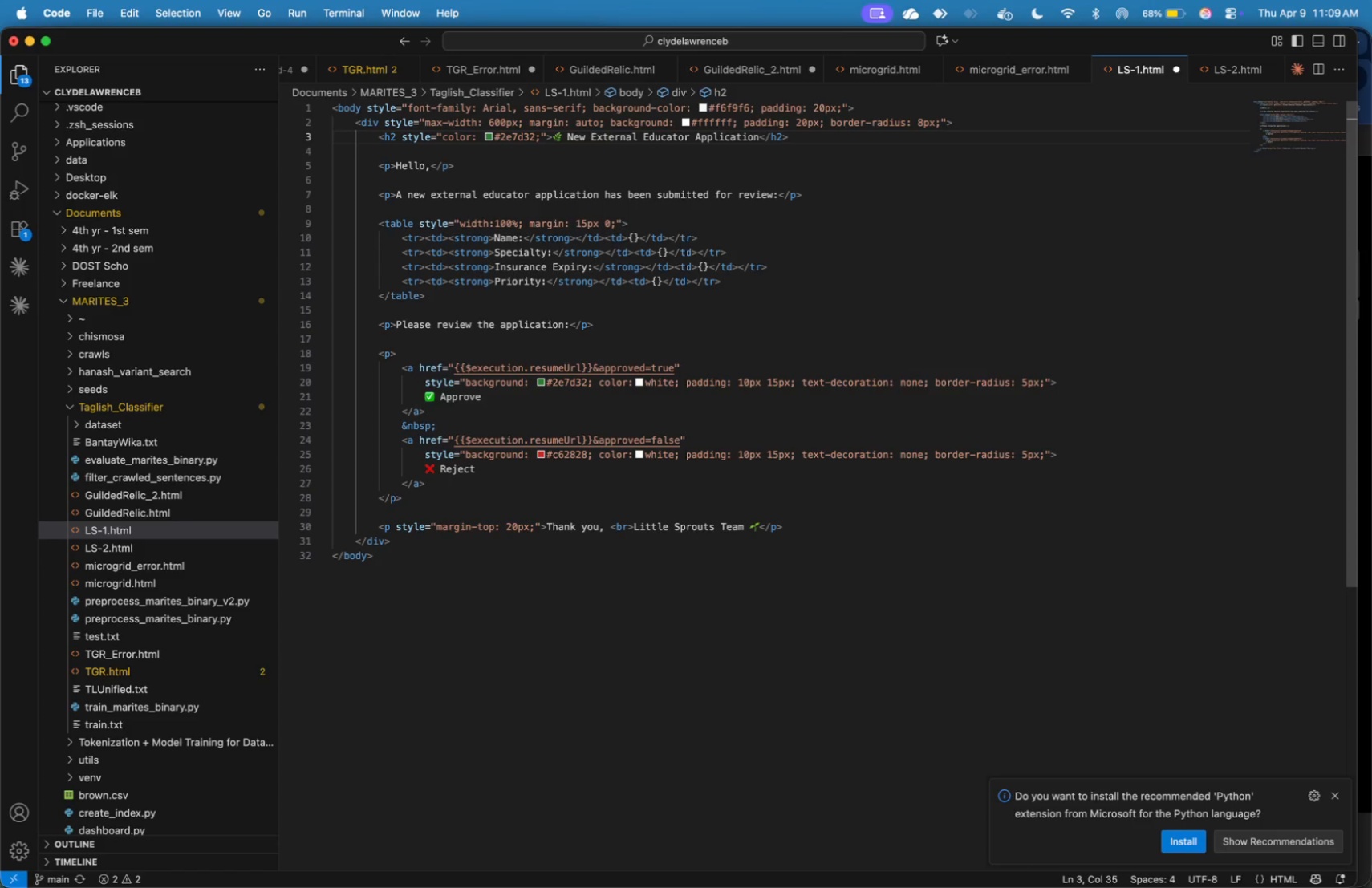 
key(ArrowLeft)
 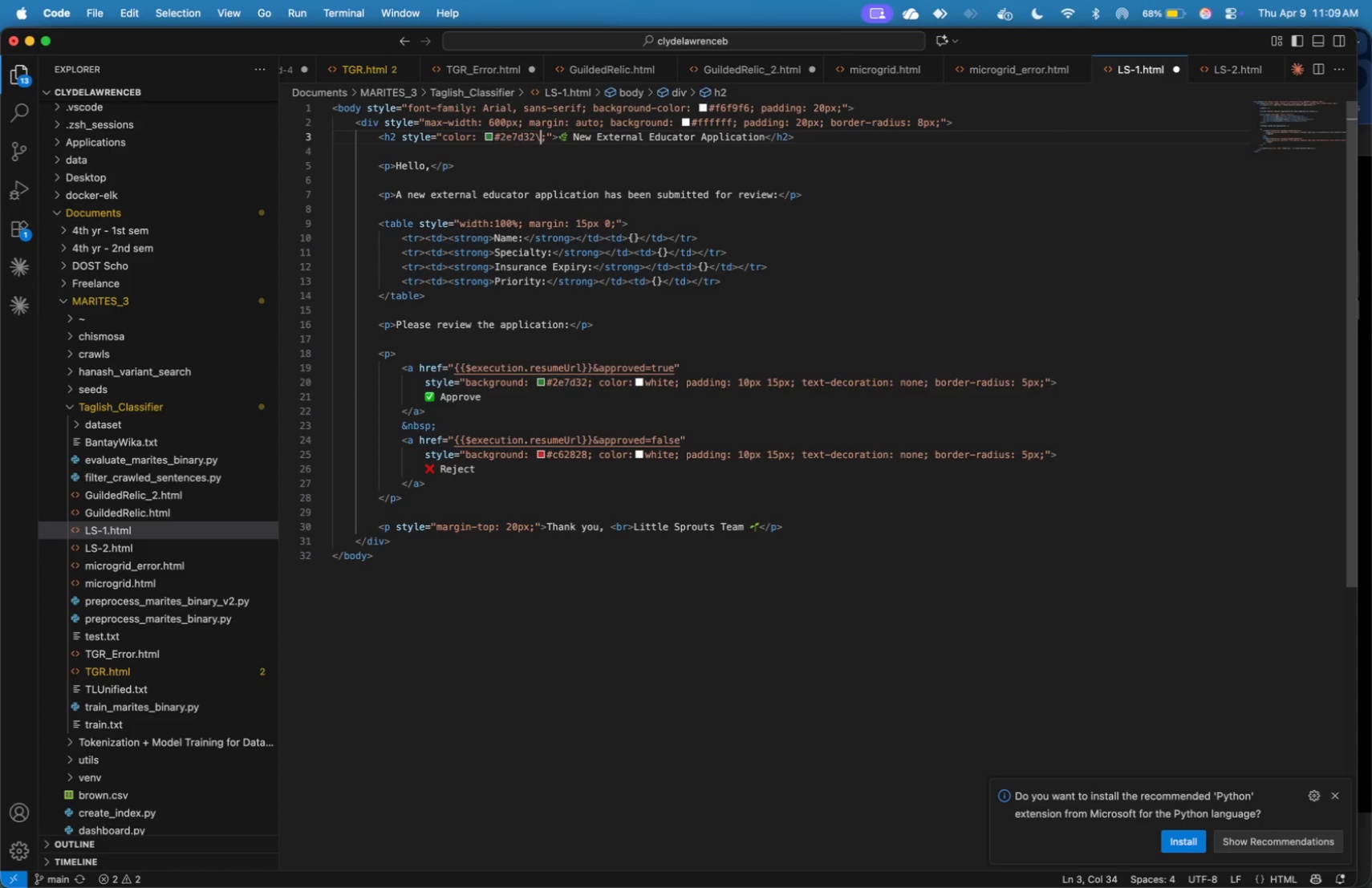 
type(\)
key(Backspace)
key(Backspace)
key(Backspace)
key(Backspace)
key(Backspace)
key(Backspace)
key(Backspace)
type(1b5)
 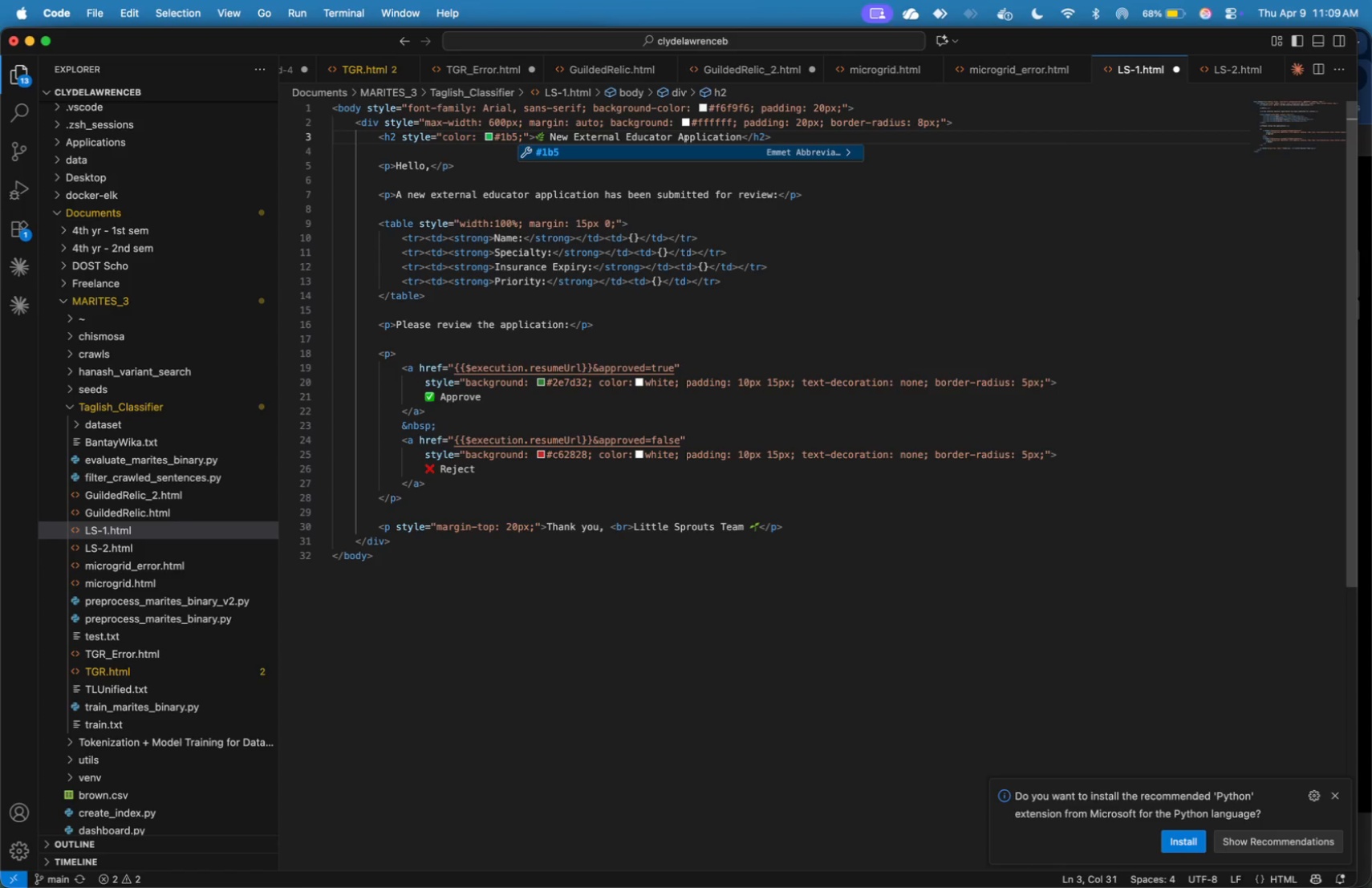 
type(e20)
 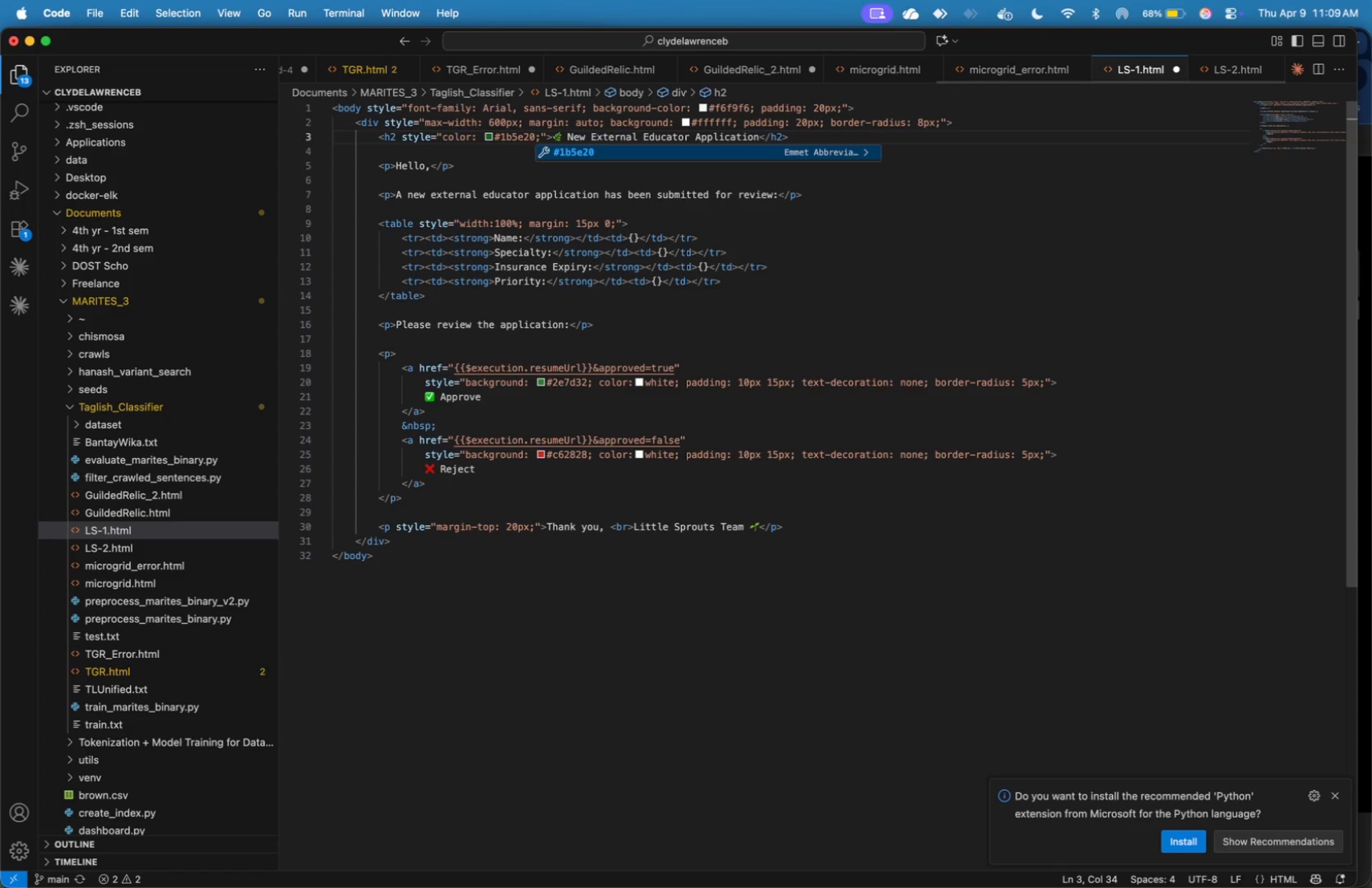 
hold_key(key=ArrowRight, duration=0.76)
 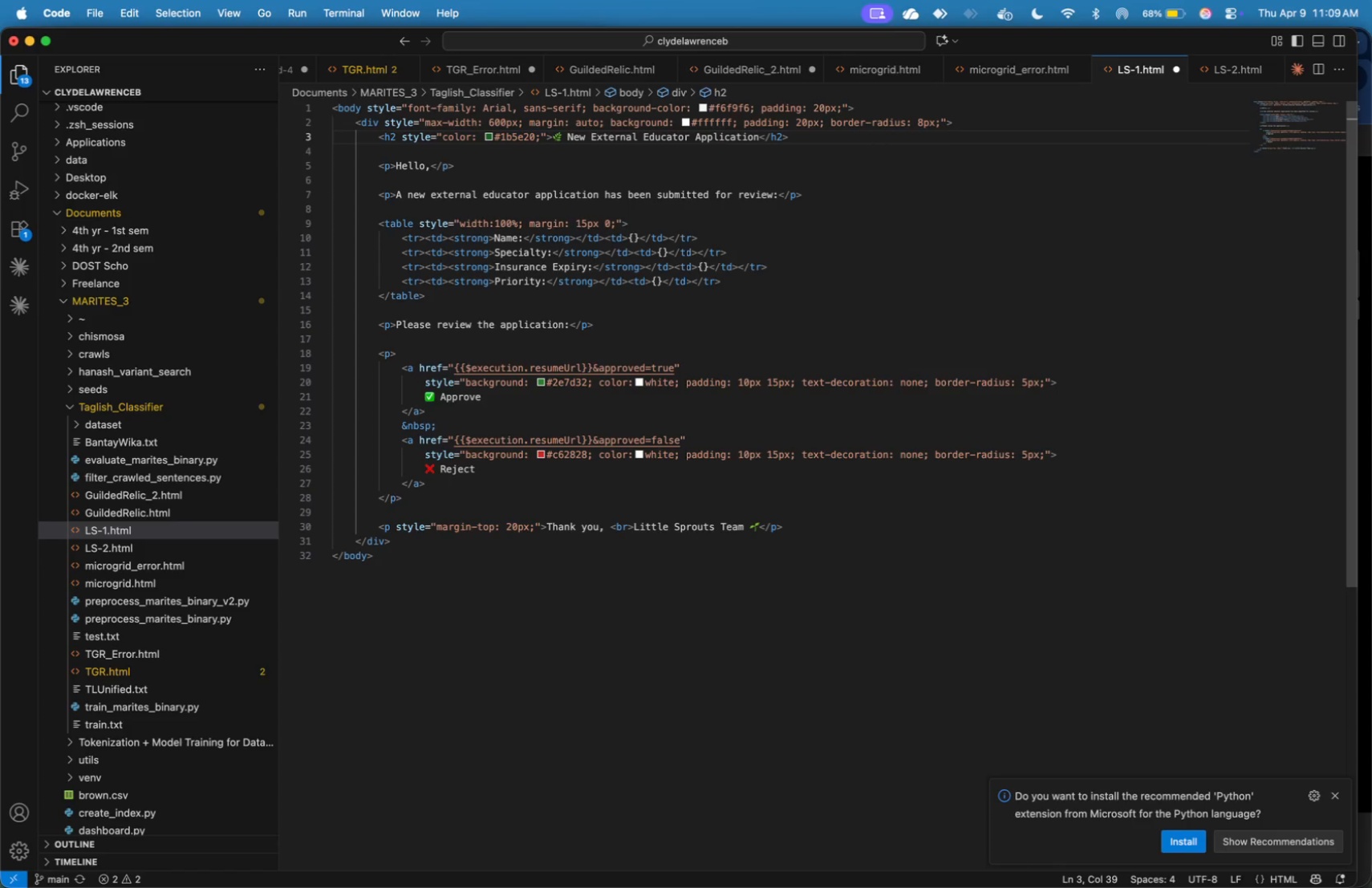 
key(ArrowRight)
 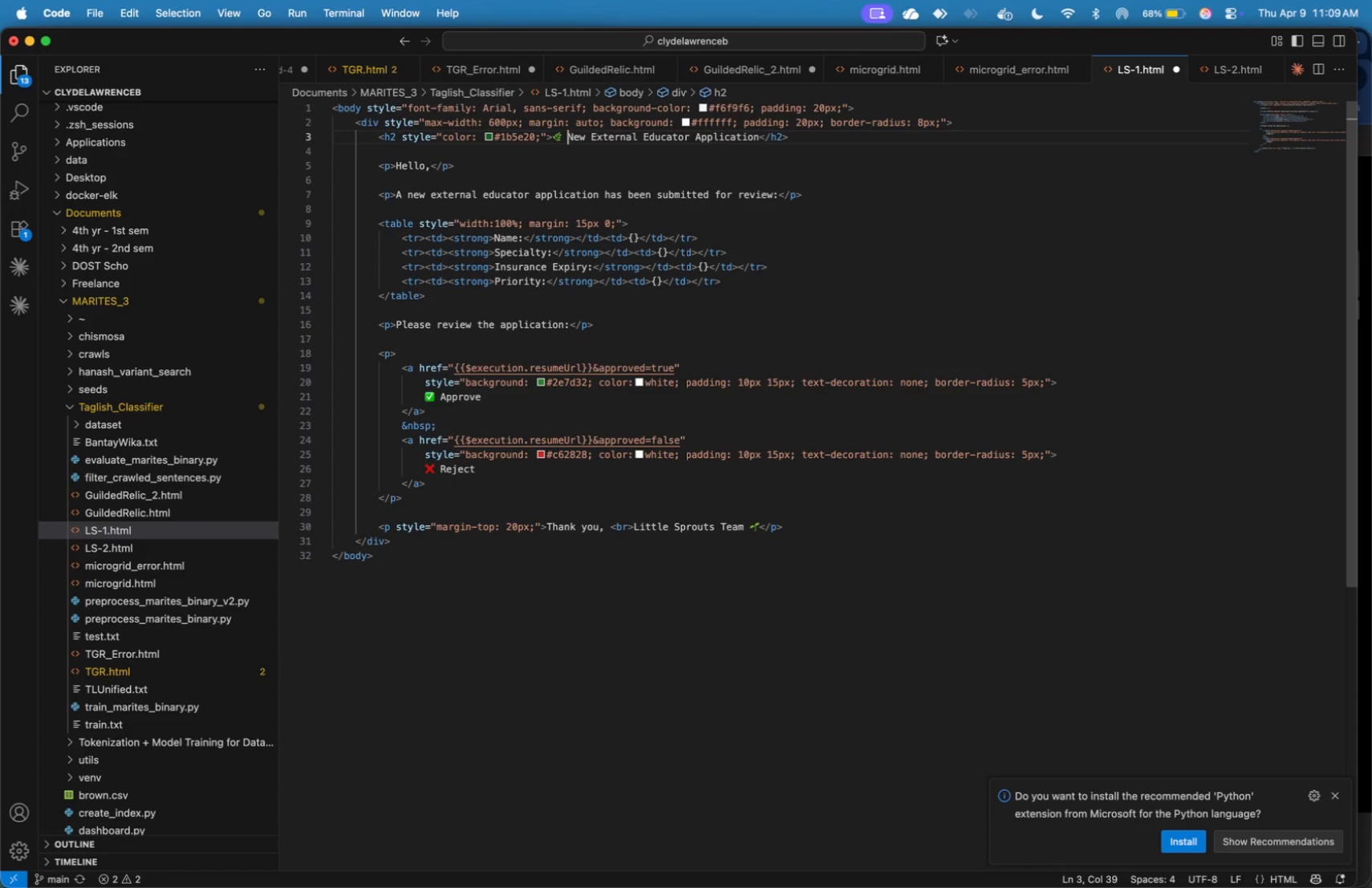 
key(ArrowLeft)
 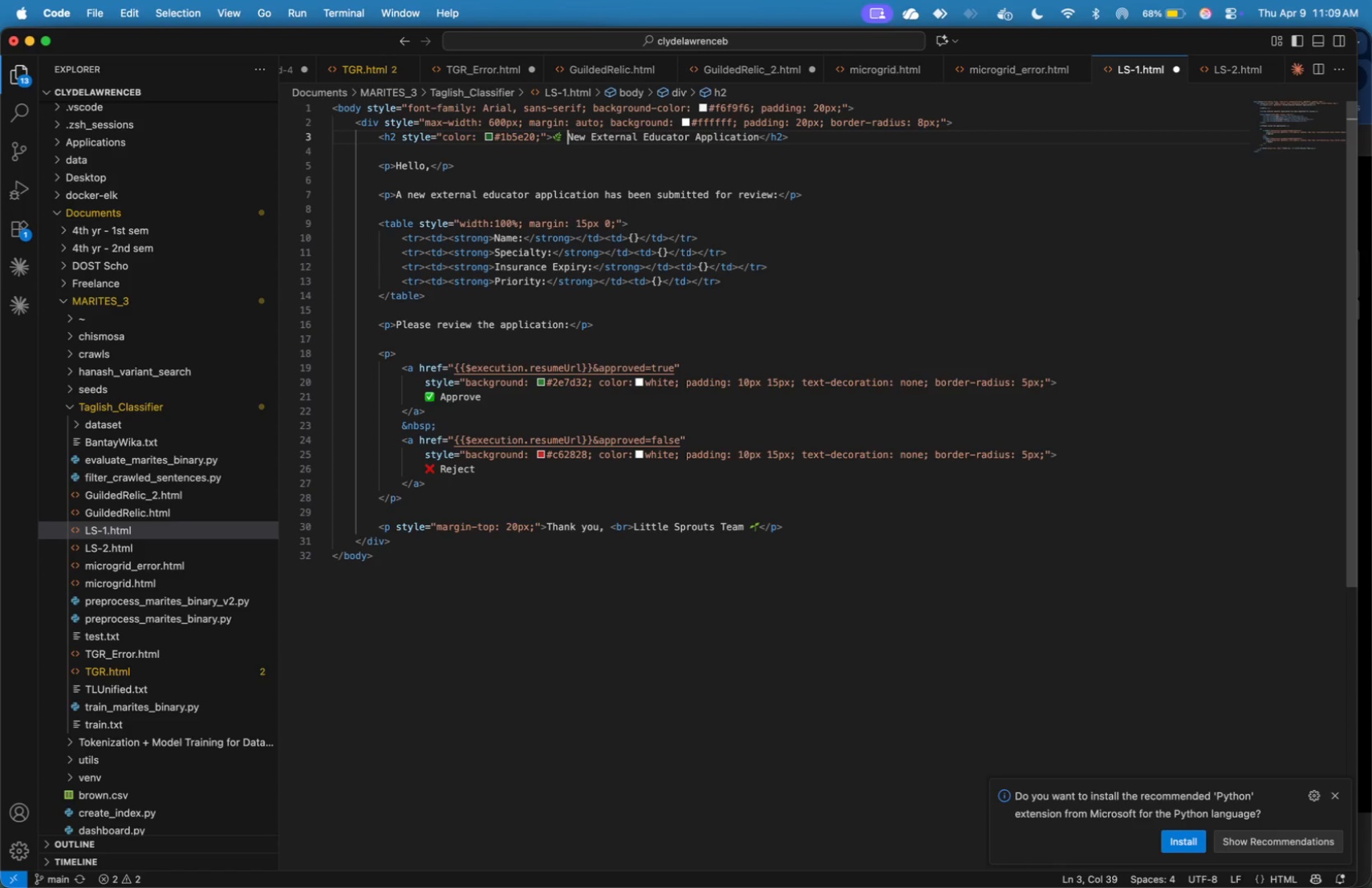 
hold_key(key=ArrowRight, duration=1.5)
 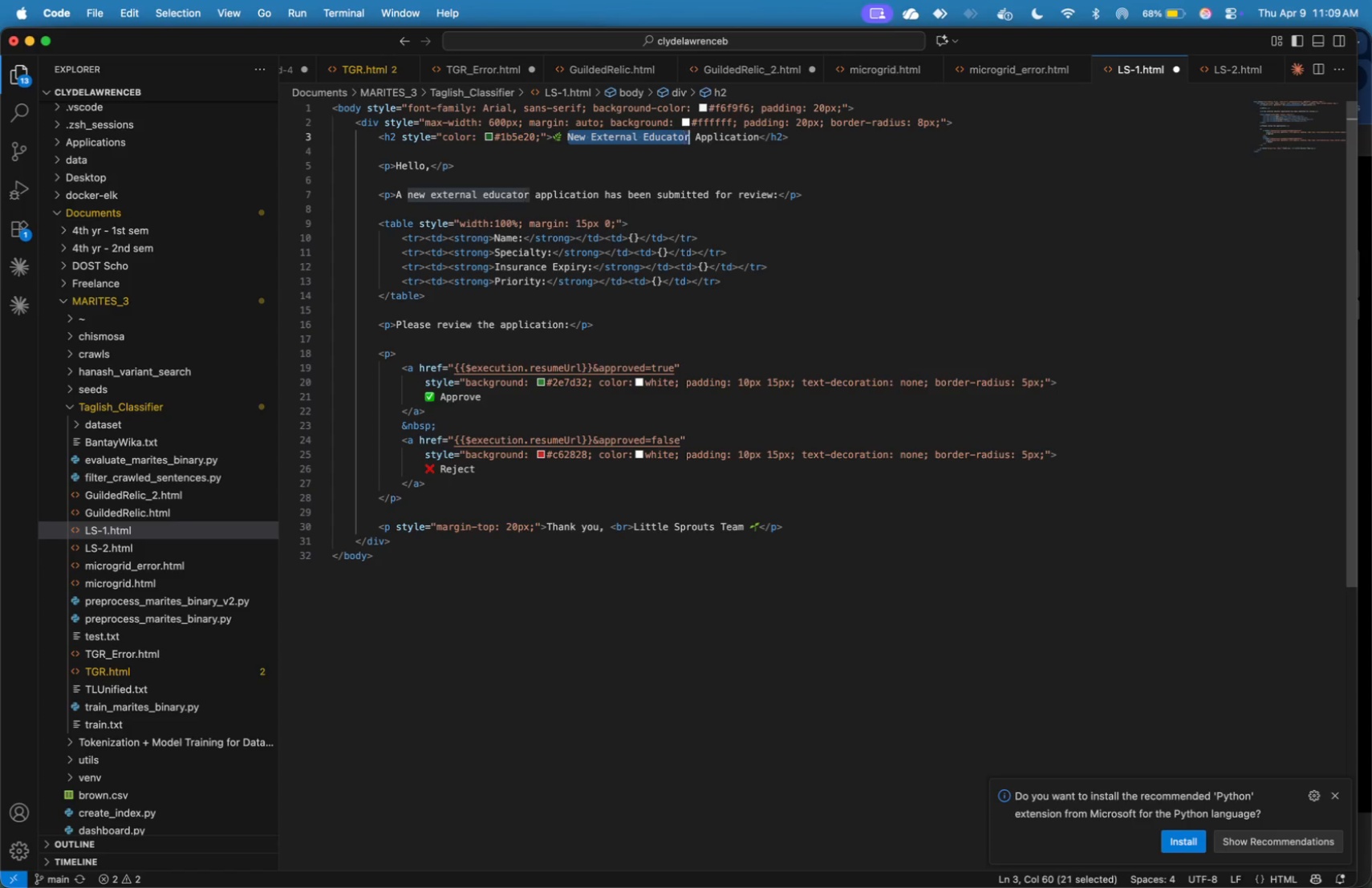 
hold_key(key=ArrowRight, duration=1.51)
 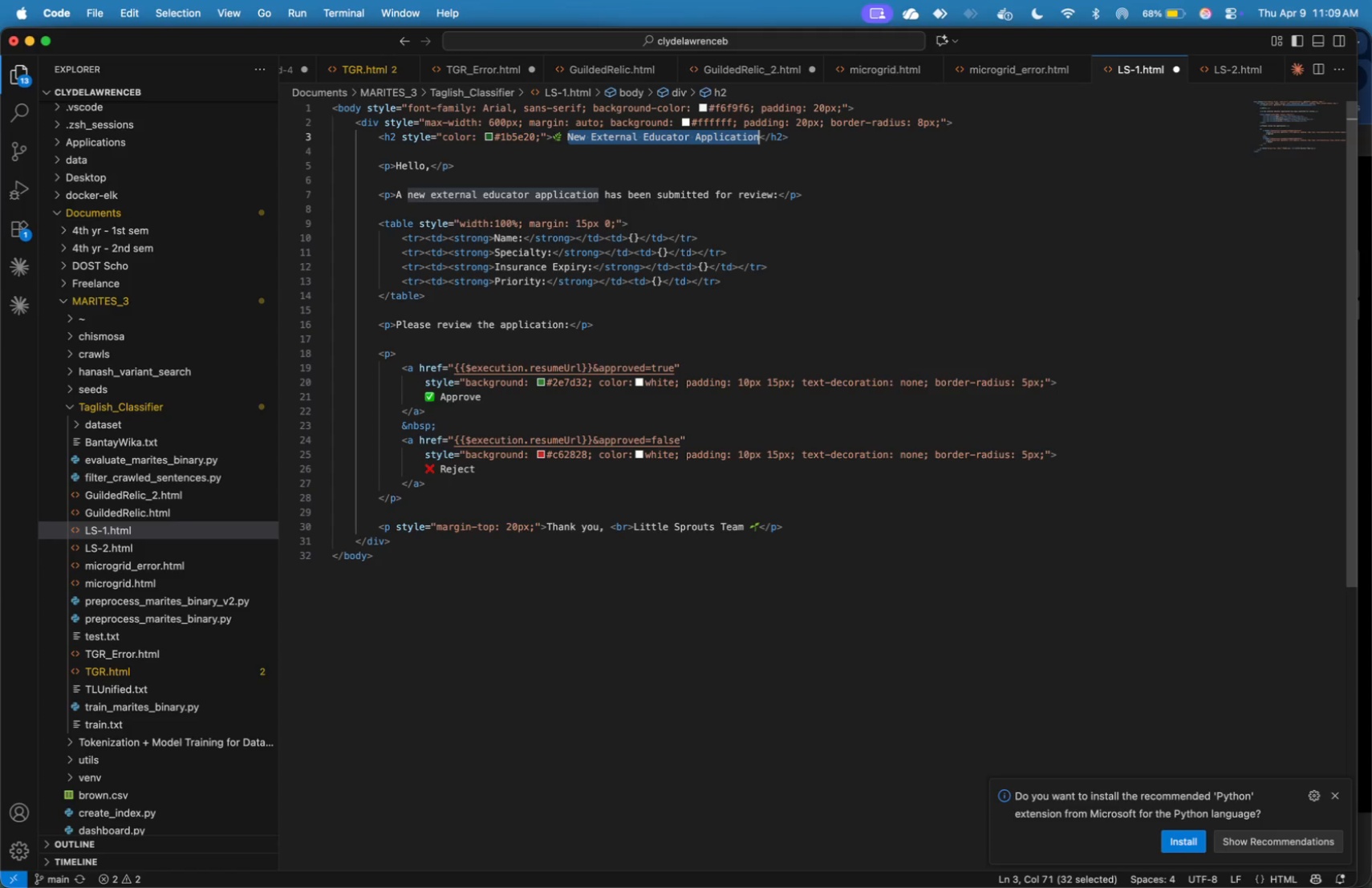 
key(Shift+ArrowRight)
 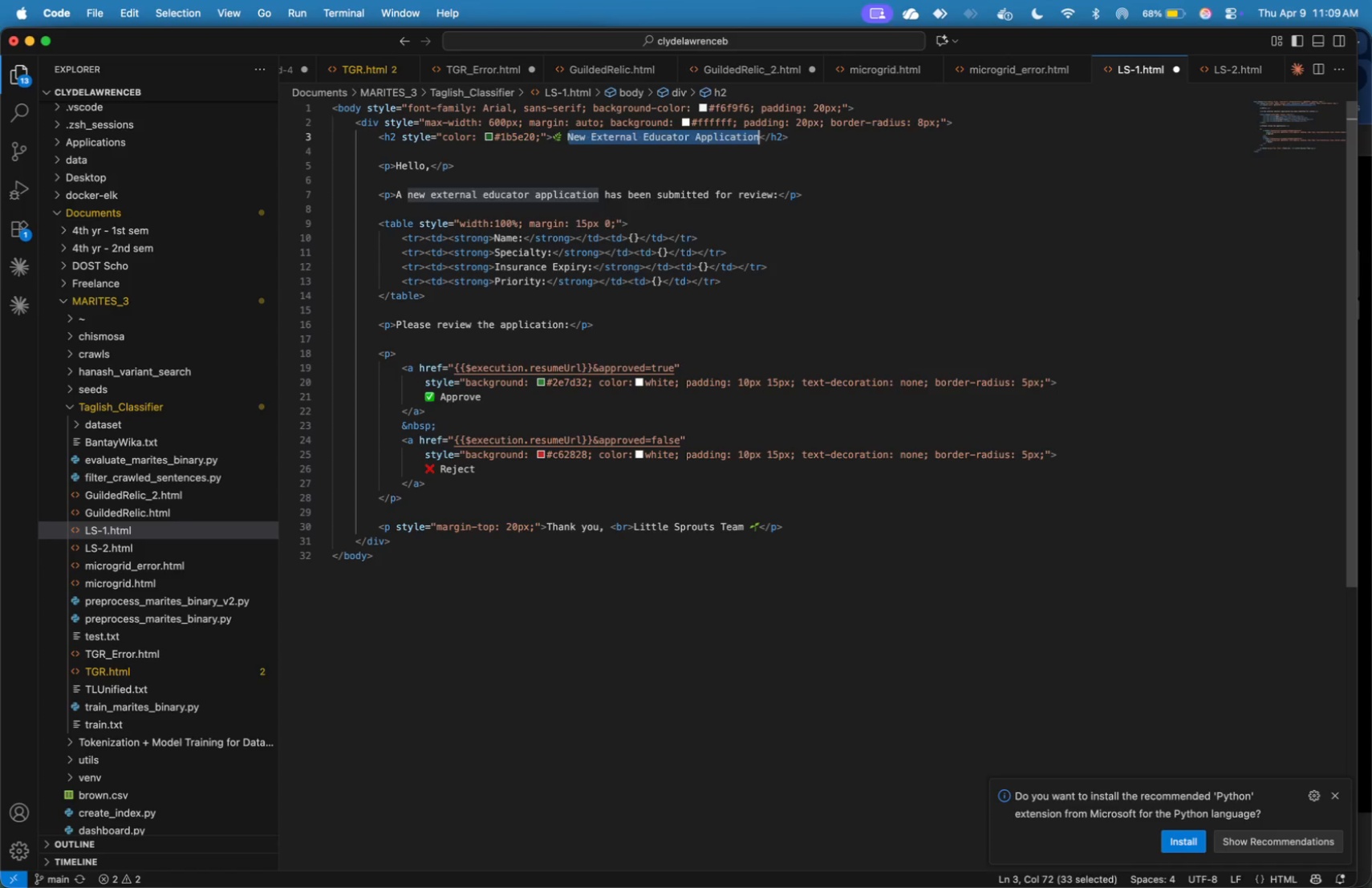 
type(Final Approval Required)
 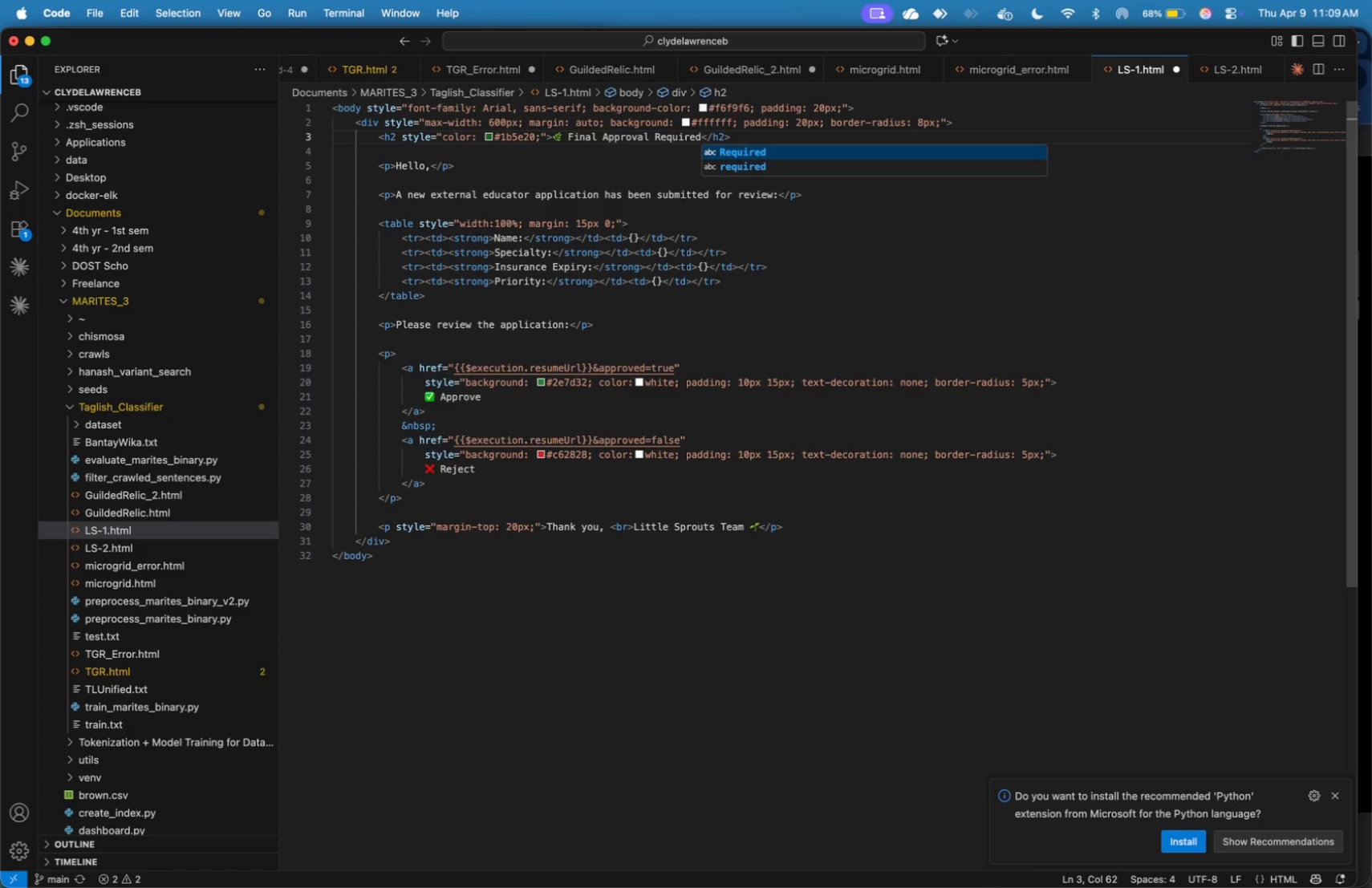 
key(ArrowRight)
 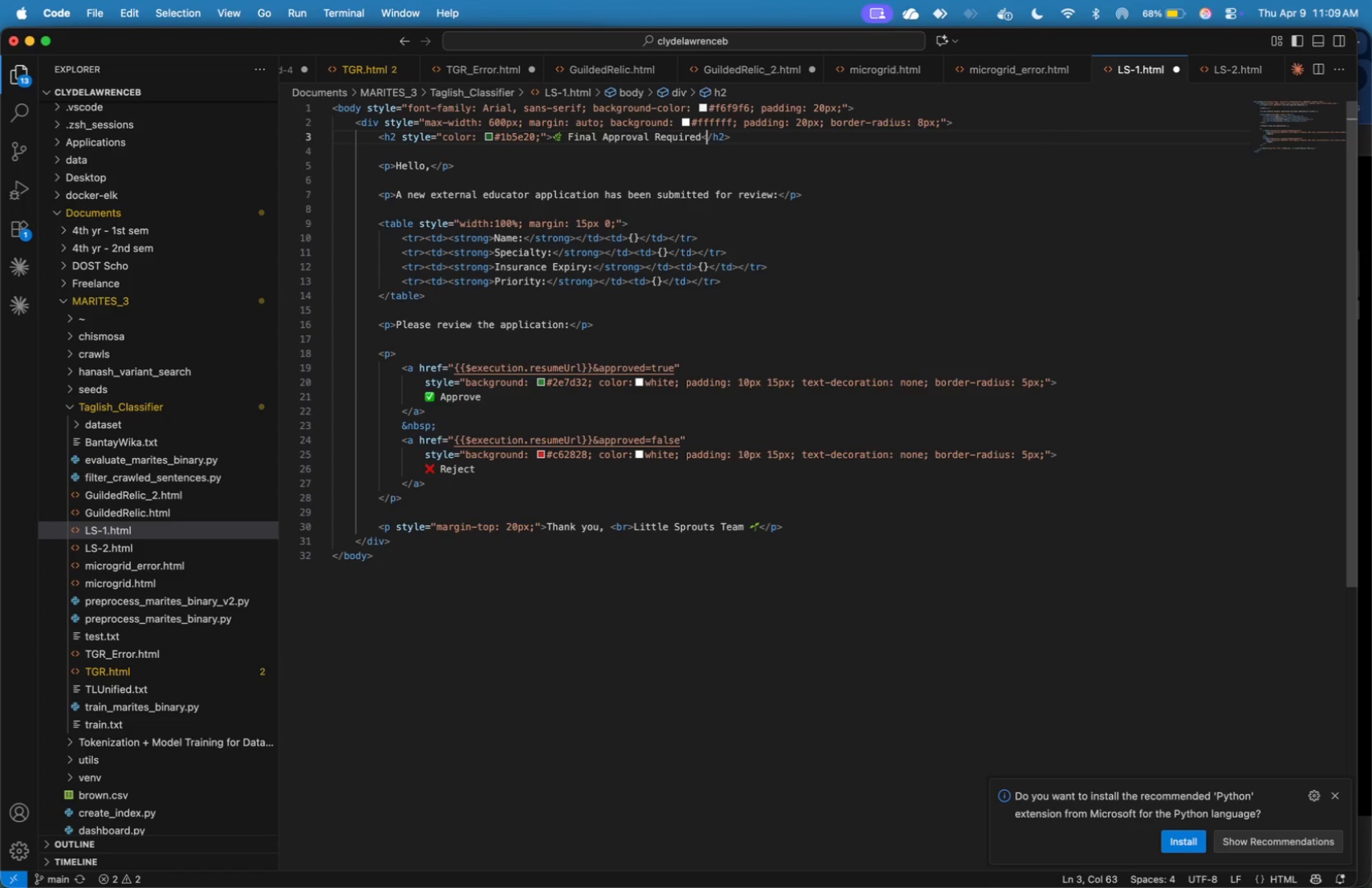 
key(ArrowRight)
 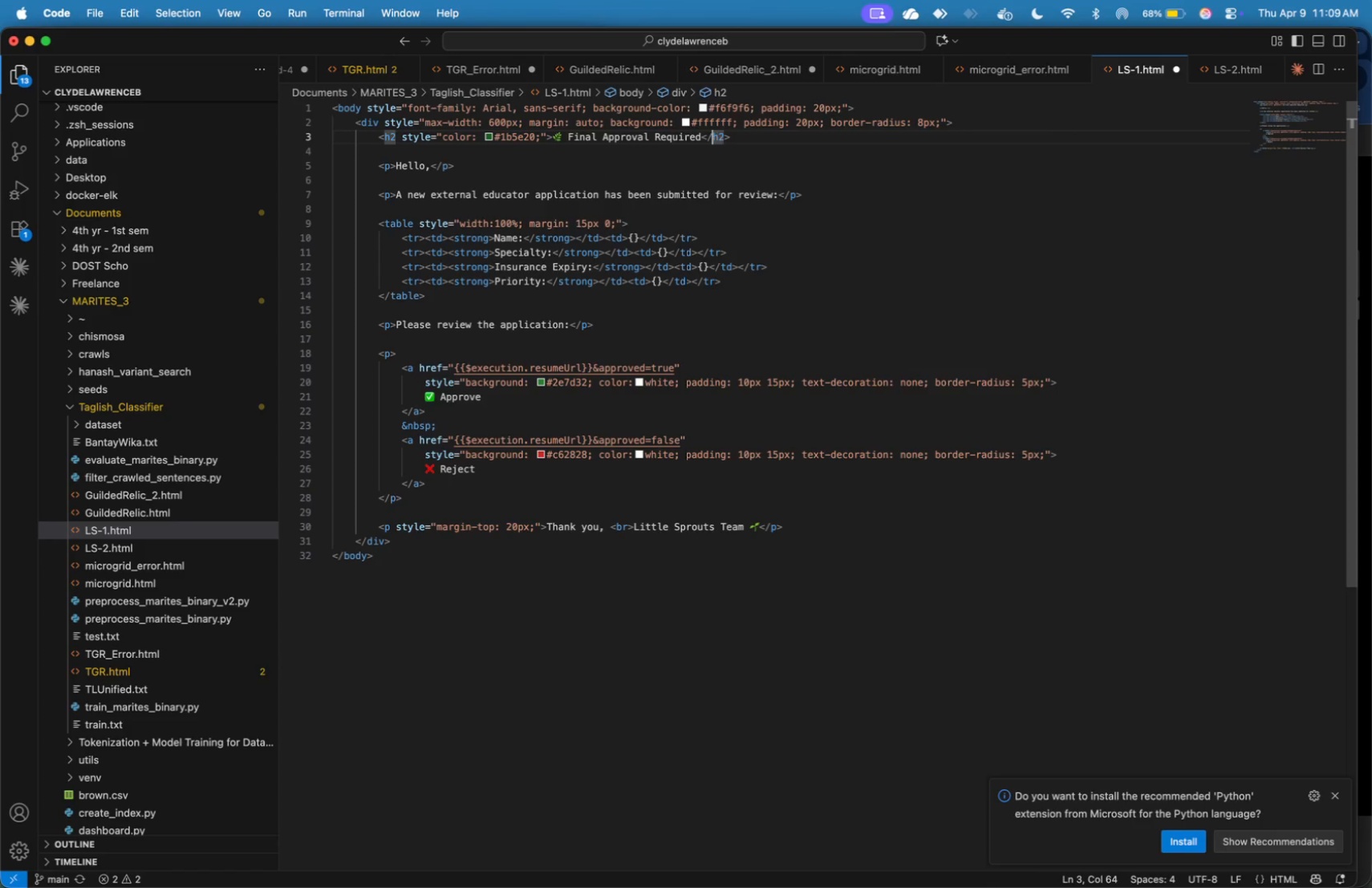 
key(ArrowRight)
 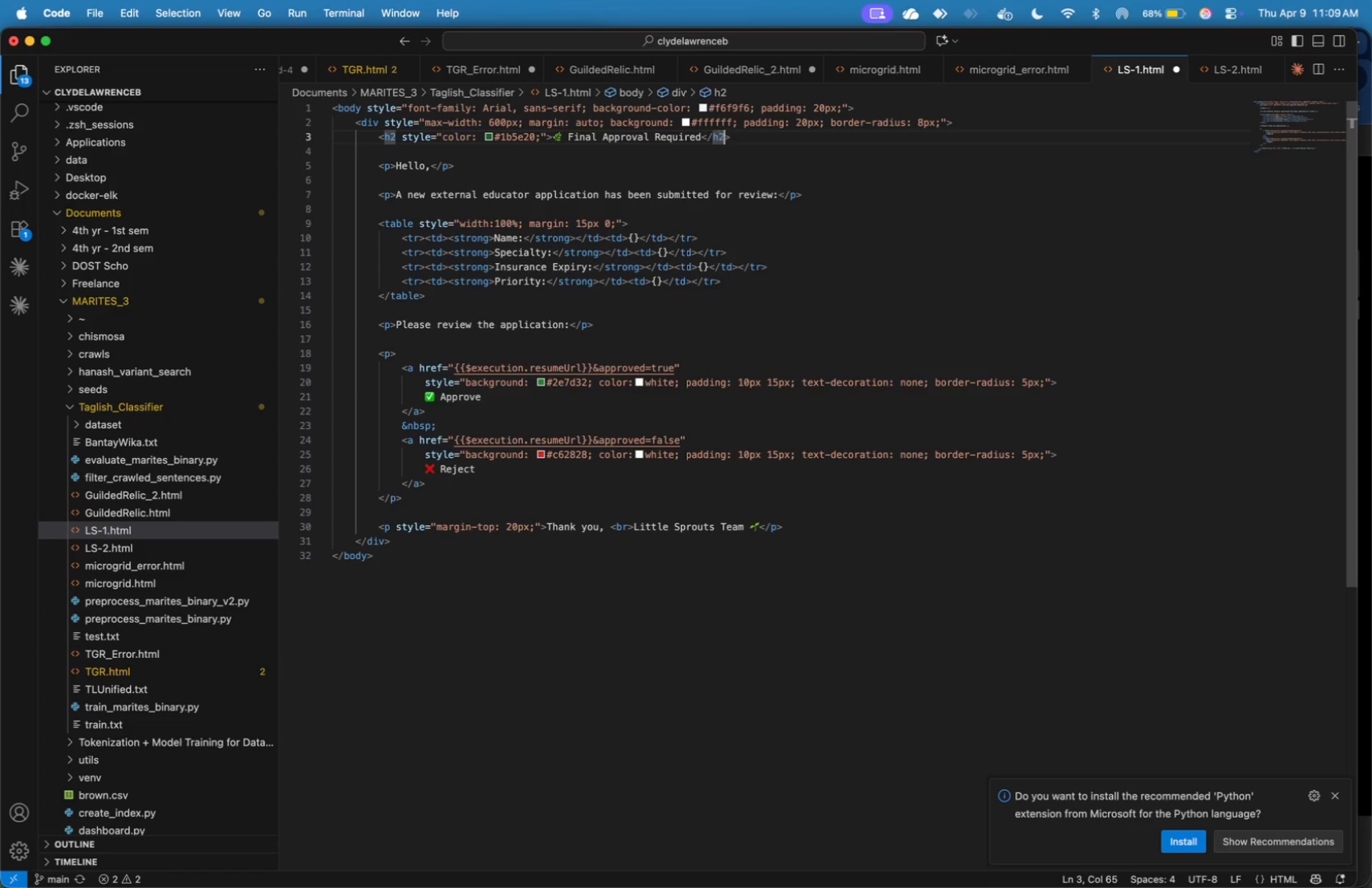 
key(ArrowRight)
 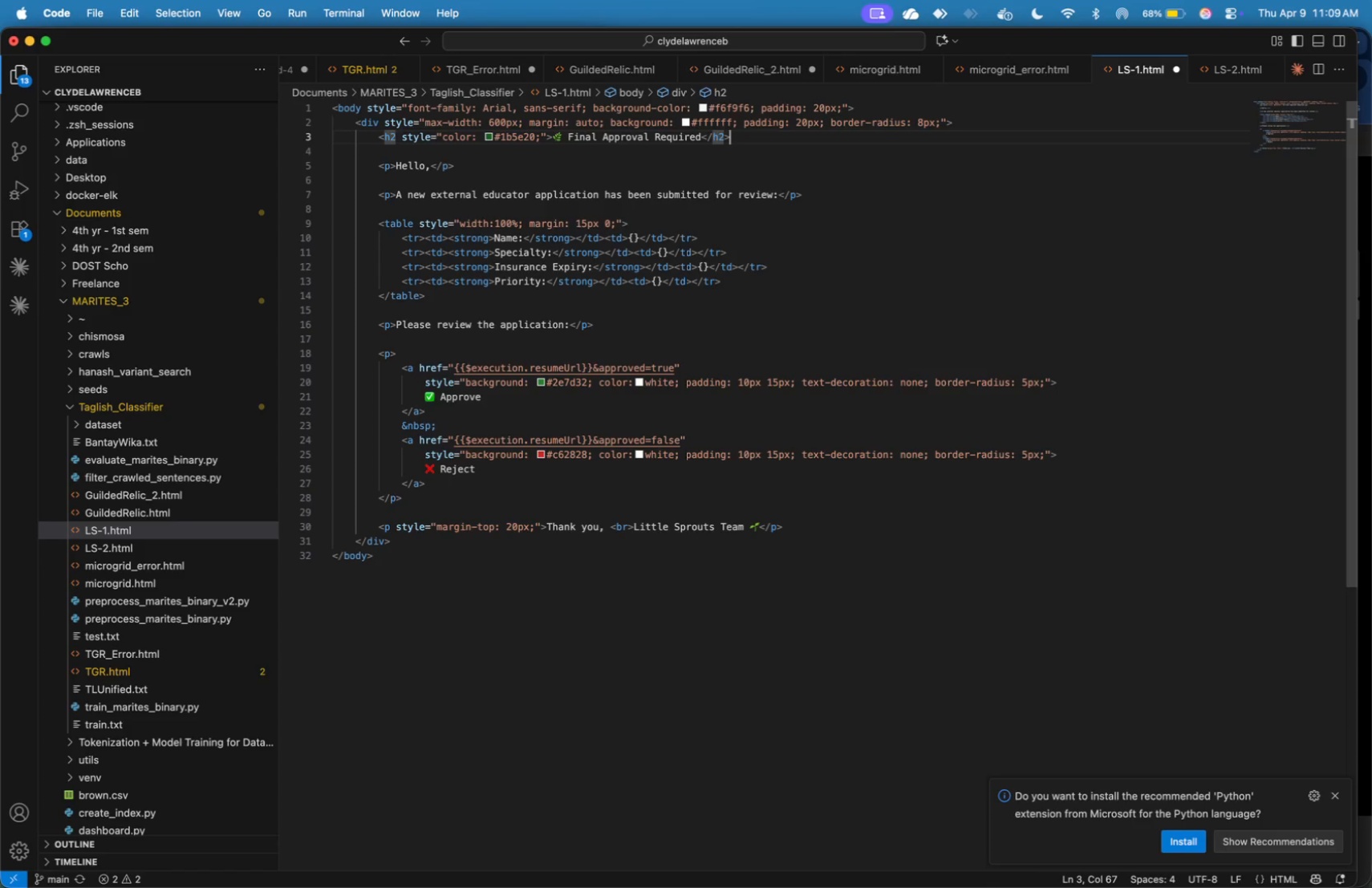 
key(ArrowRight)
 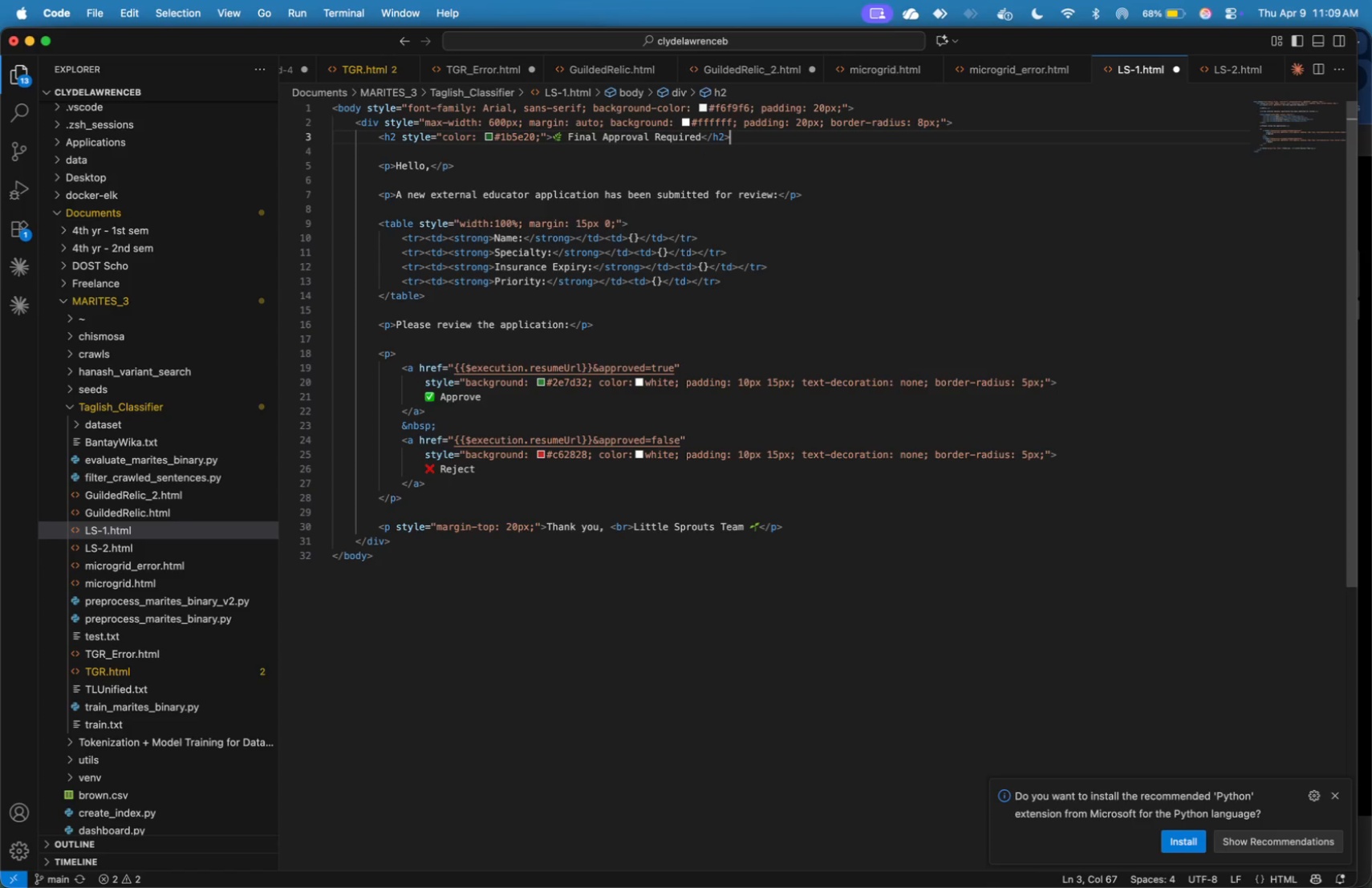 
key(ArrowDown)
 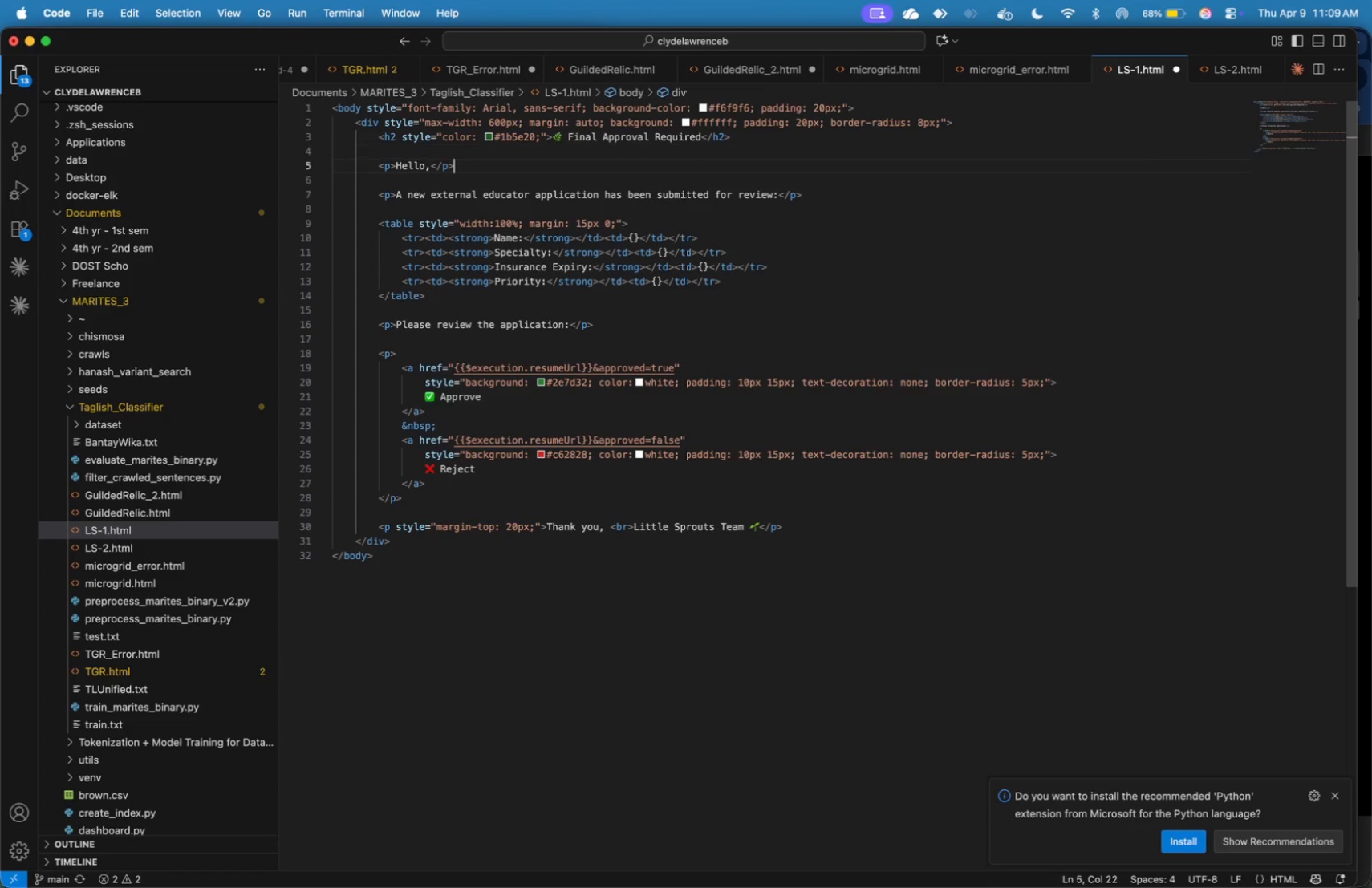 
key(ArrowDown)
 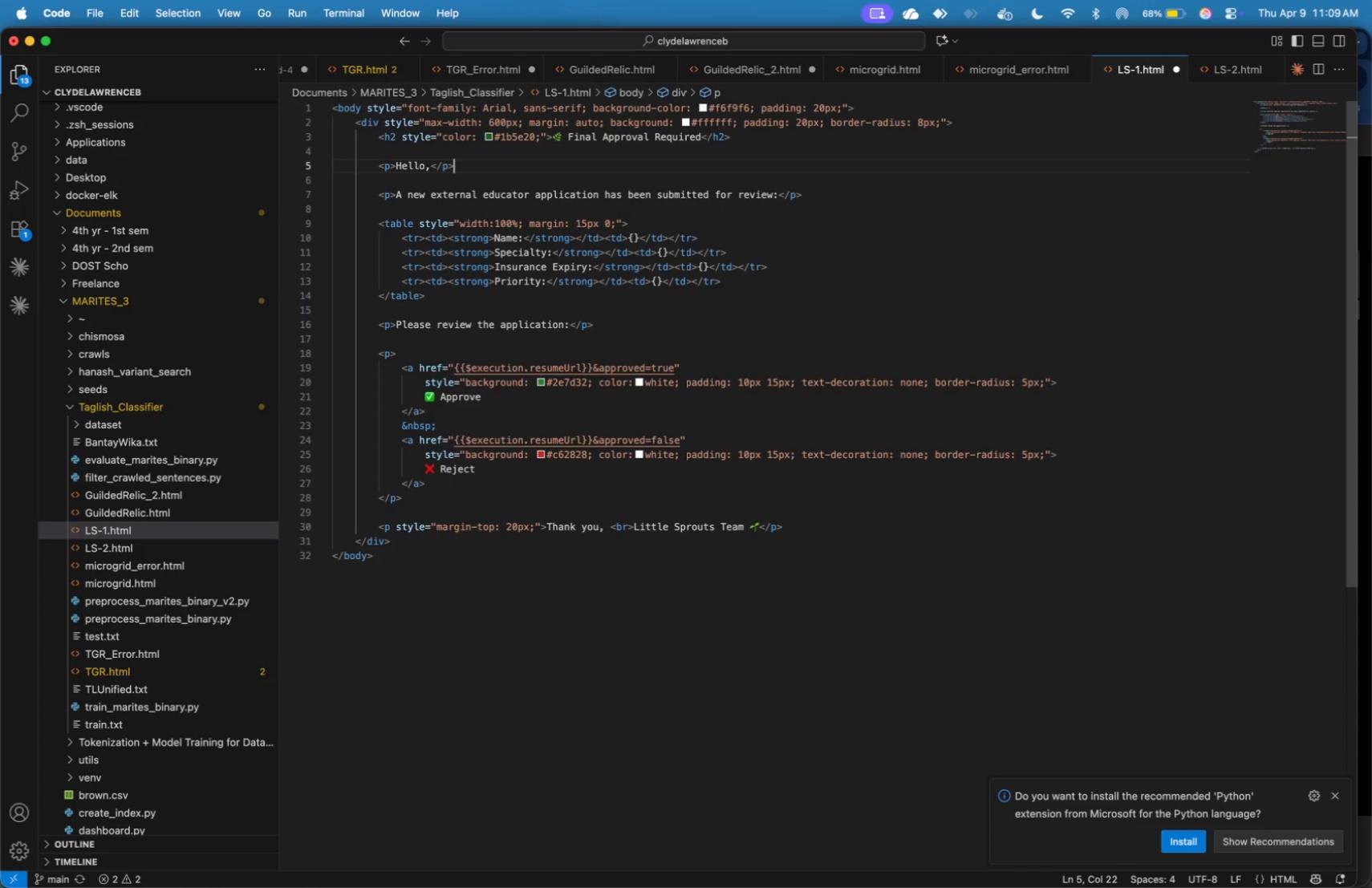 
key(ArrowLeft)
 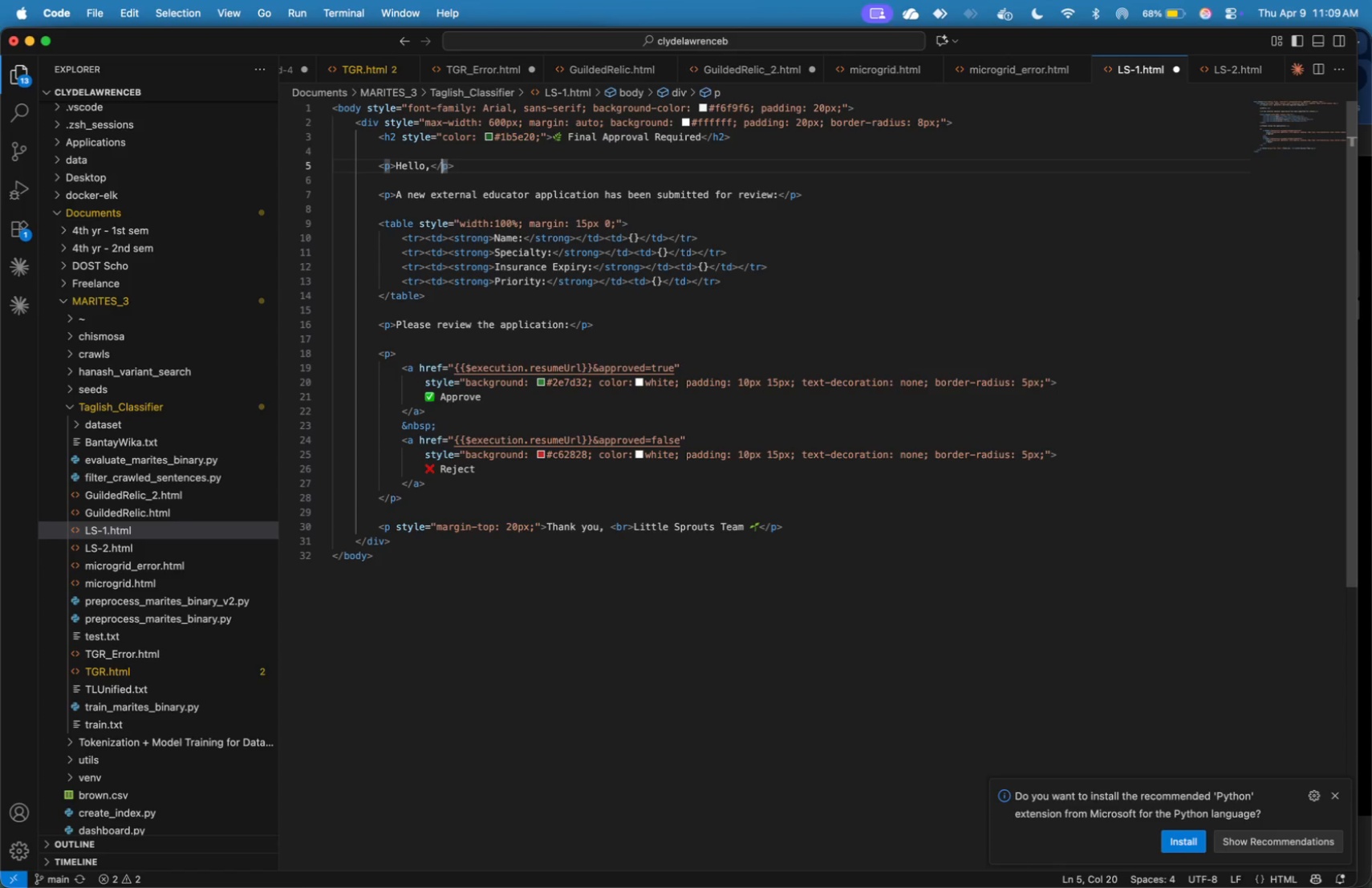 
key(ArrowLeft)
 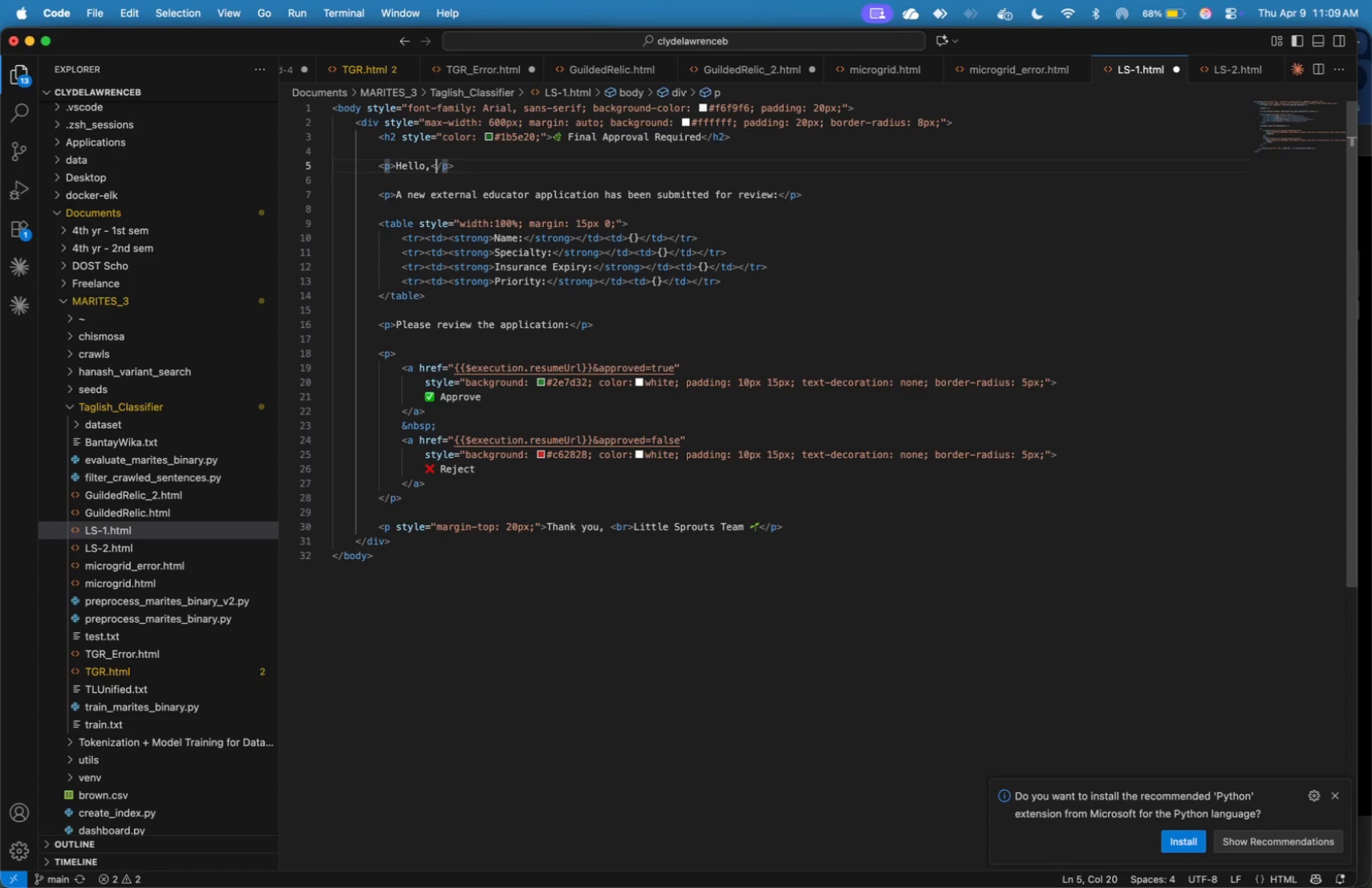 
key(ArrowLeft)
 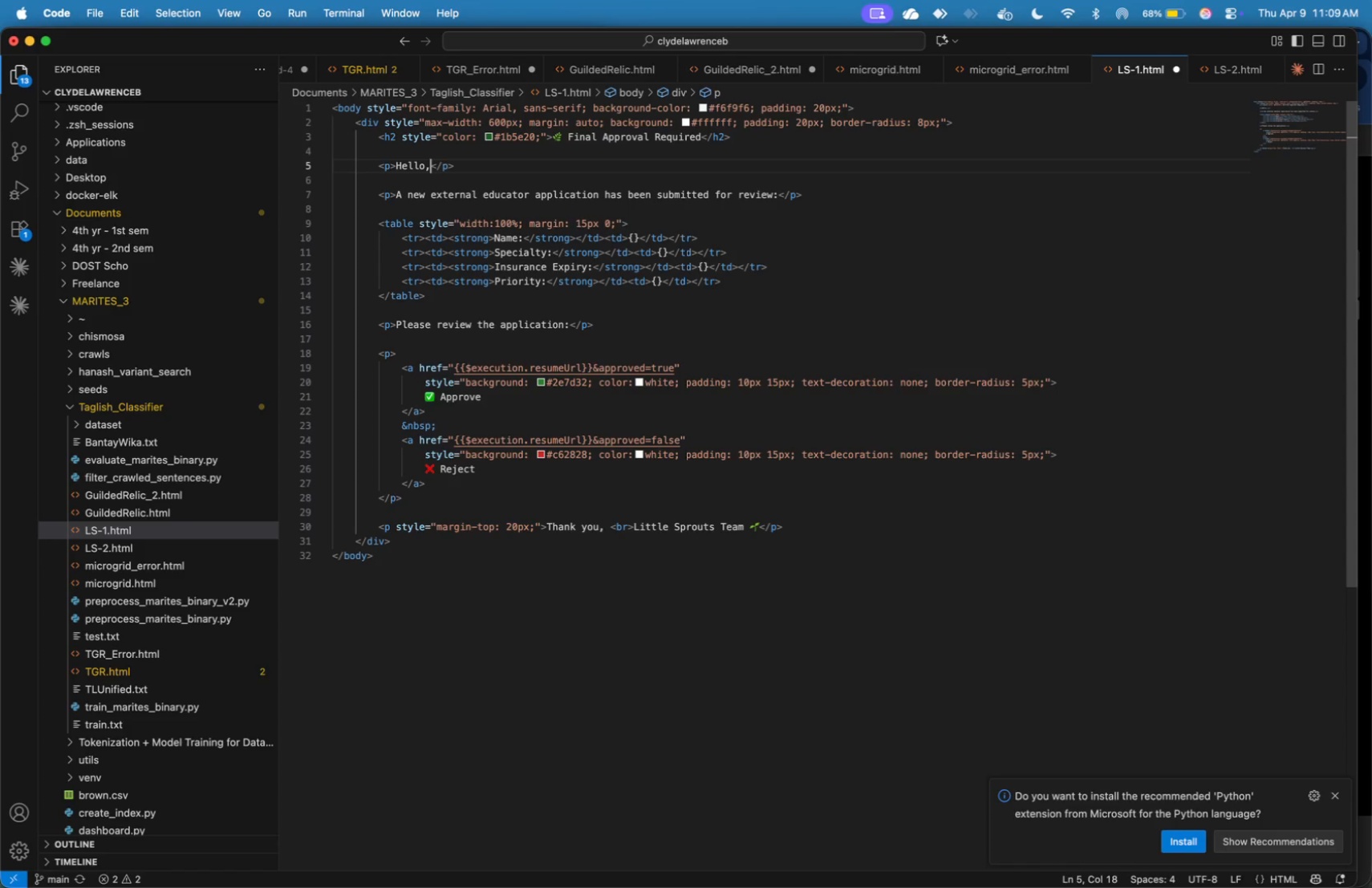 
key(ArrowLeft)
 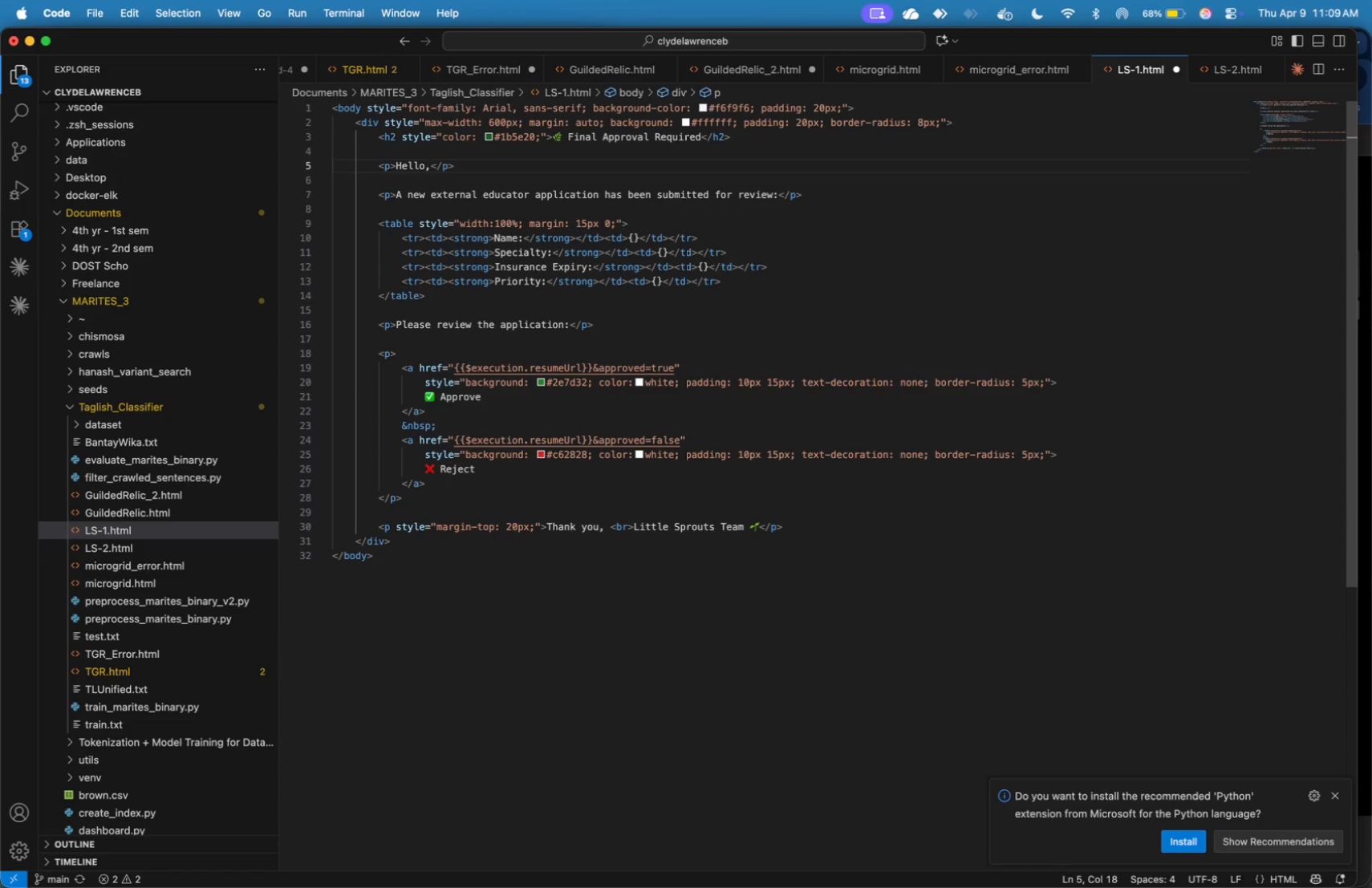 
key(Backspace)
type( Director,)
 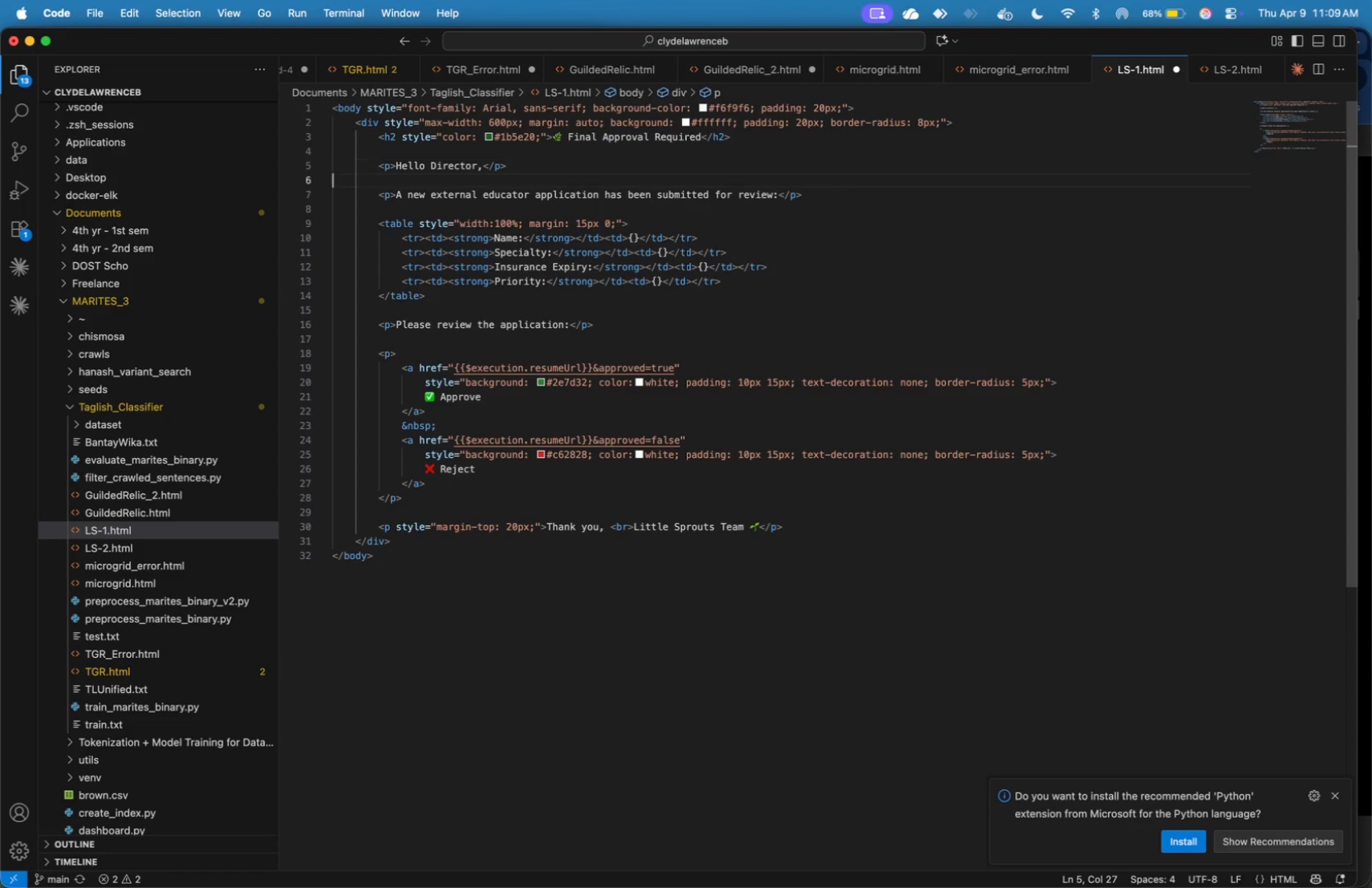 
 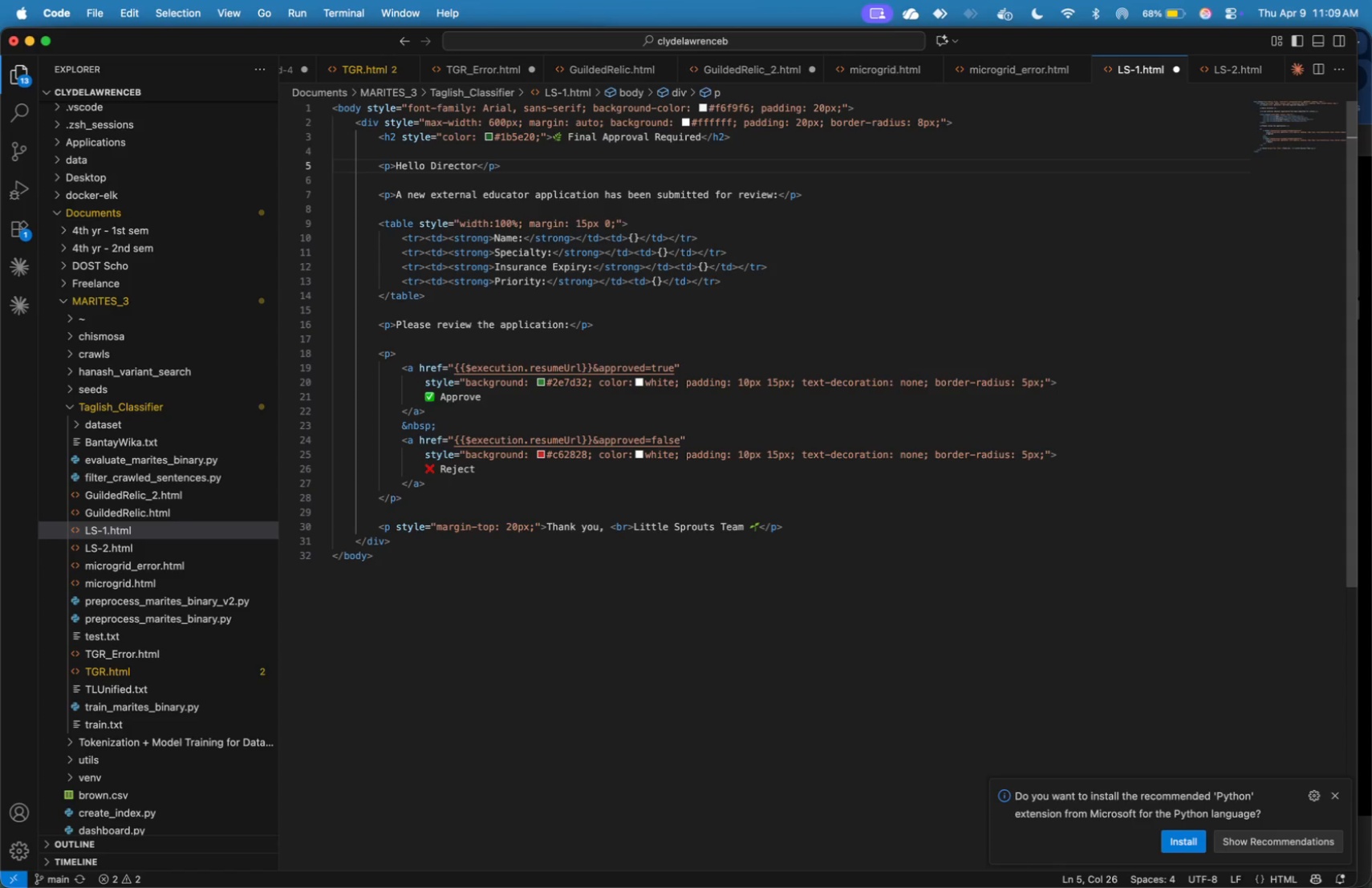 
key(ArrowDown)
 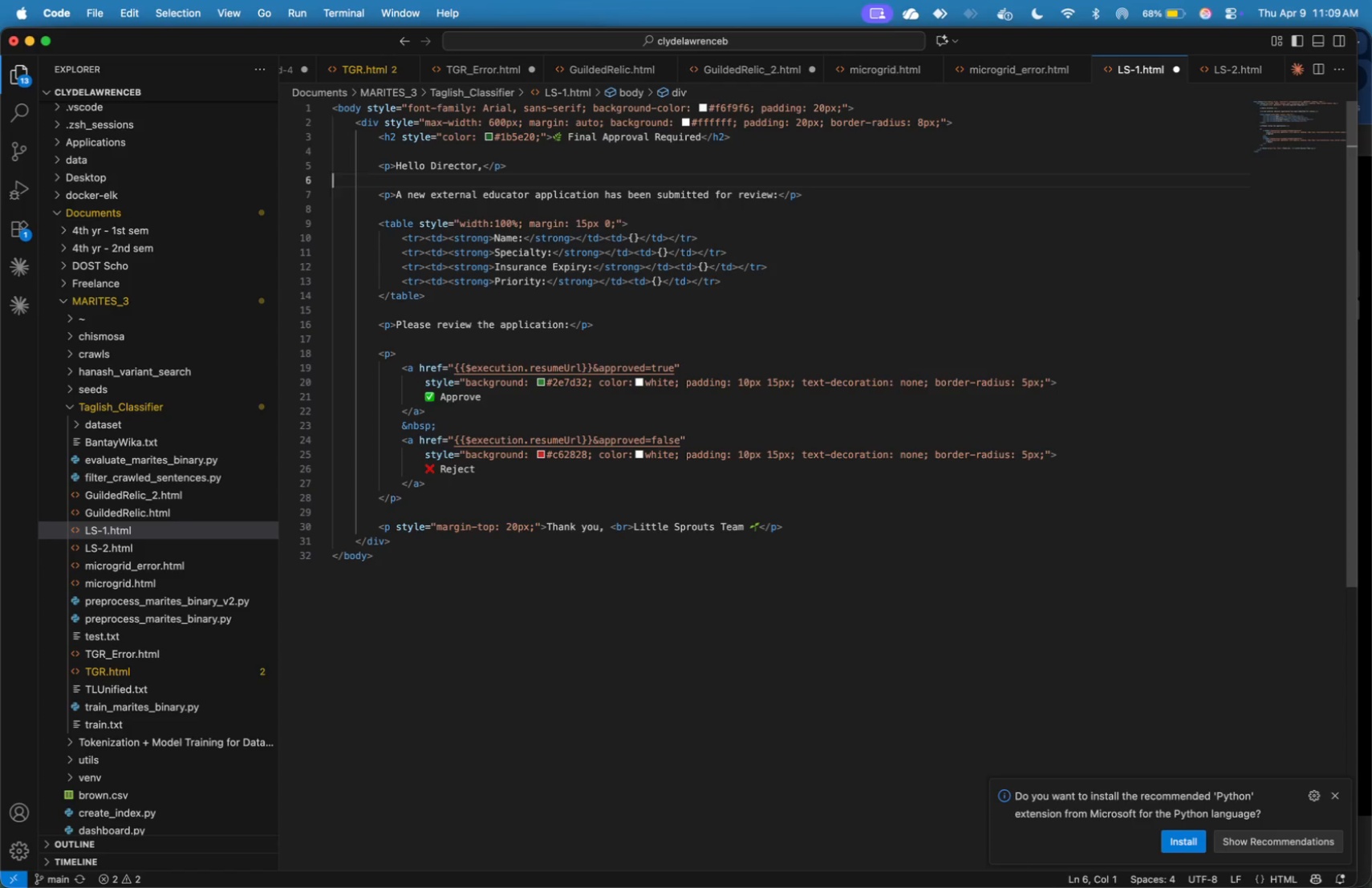 
key(ArrowDown)
 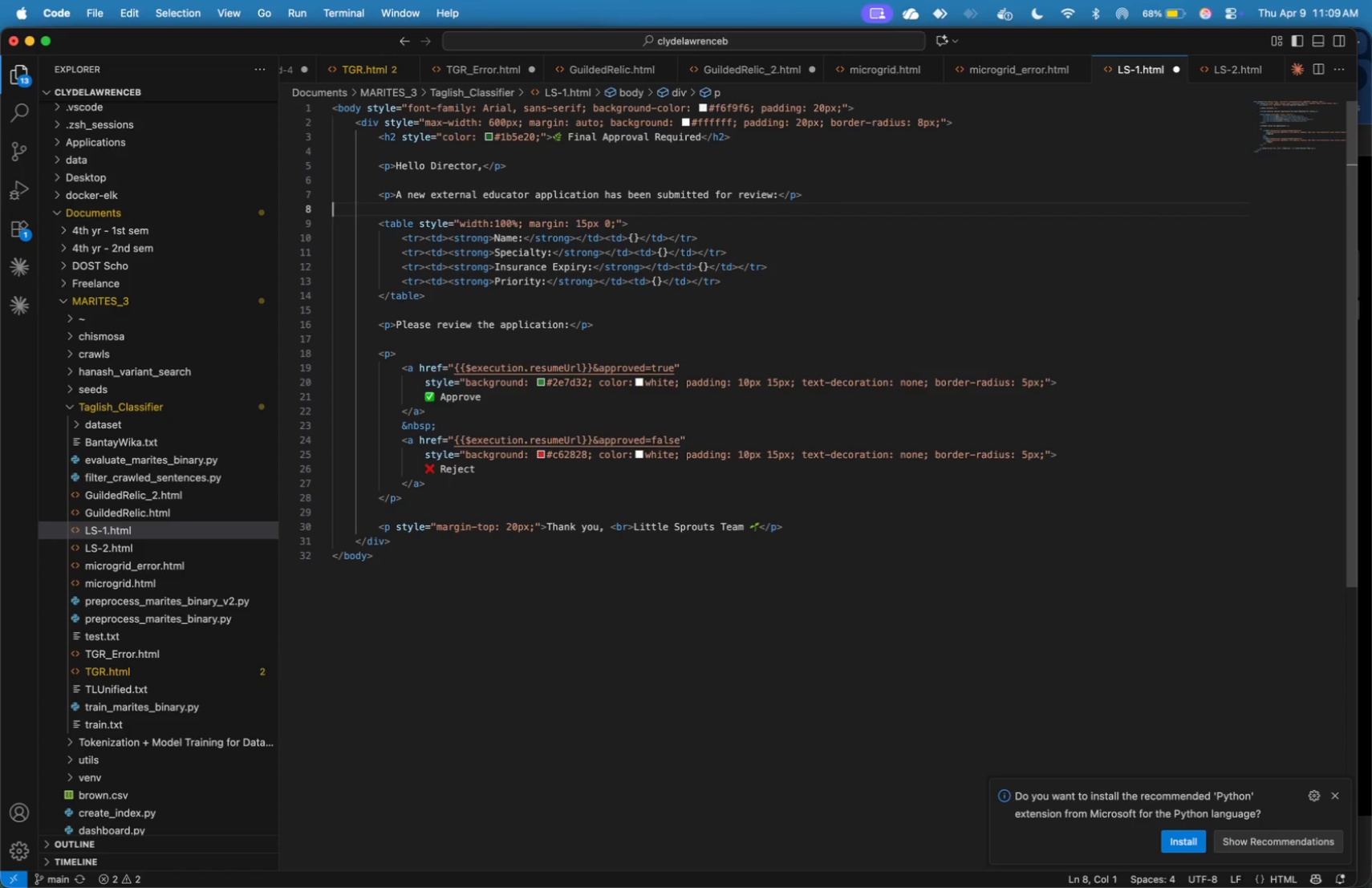 
key(ArrowDown)
 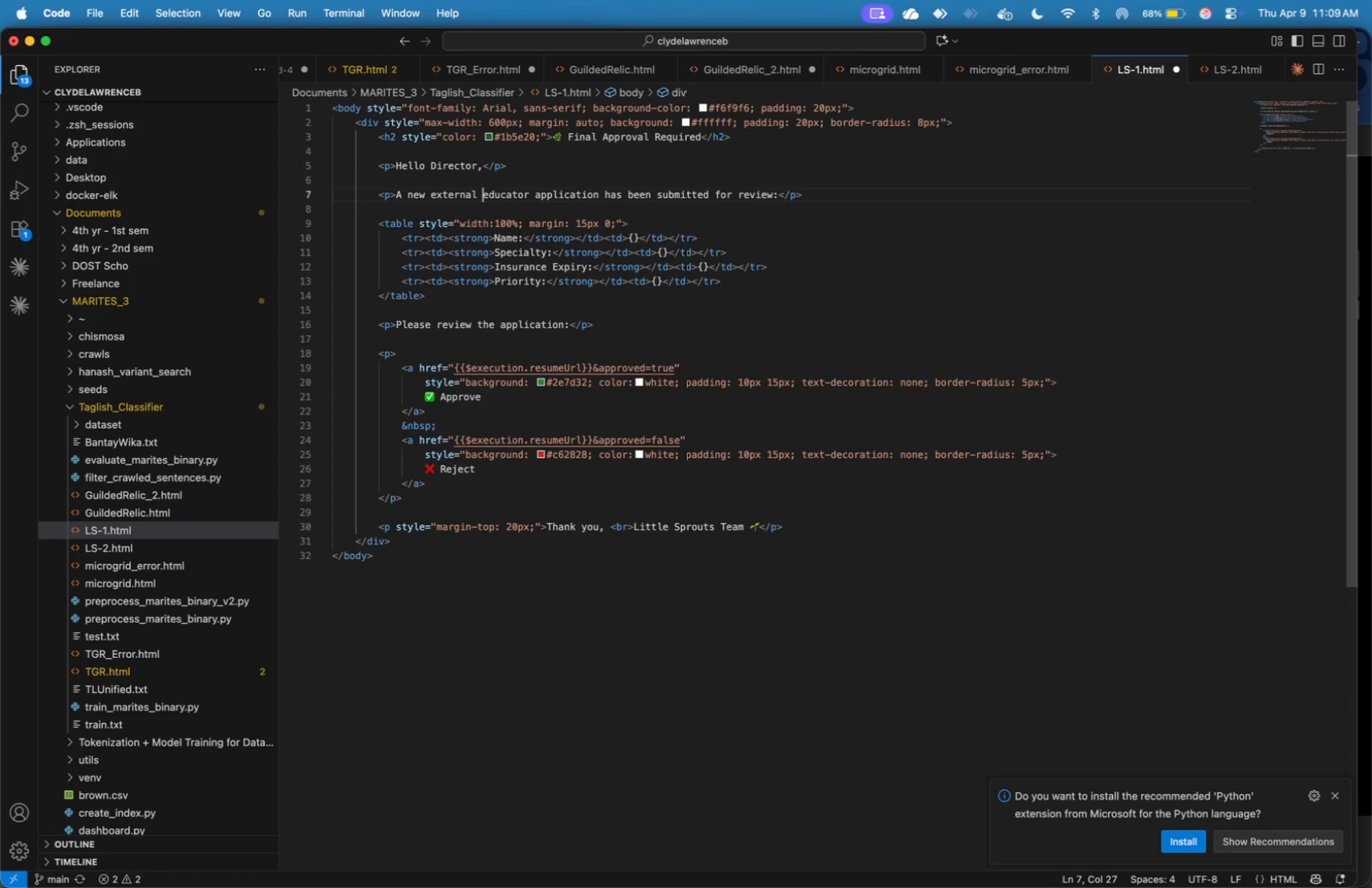 
key(ArrowUp)
 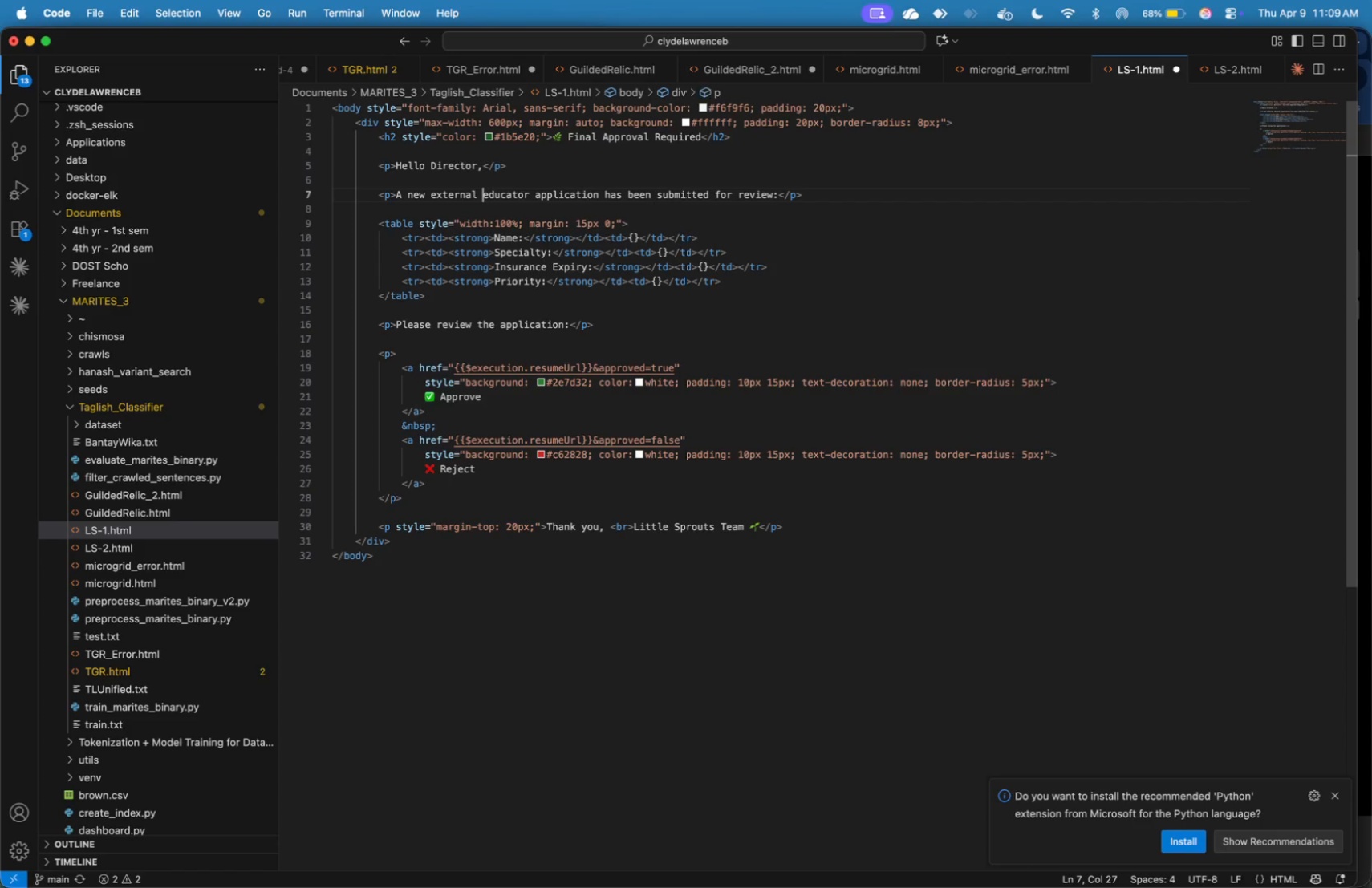 
key(ArrowUp)
 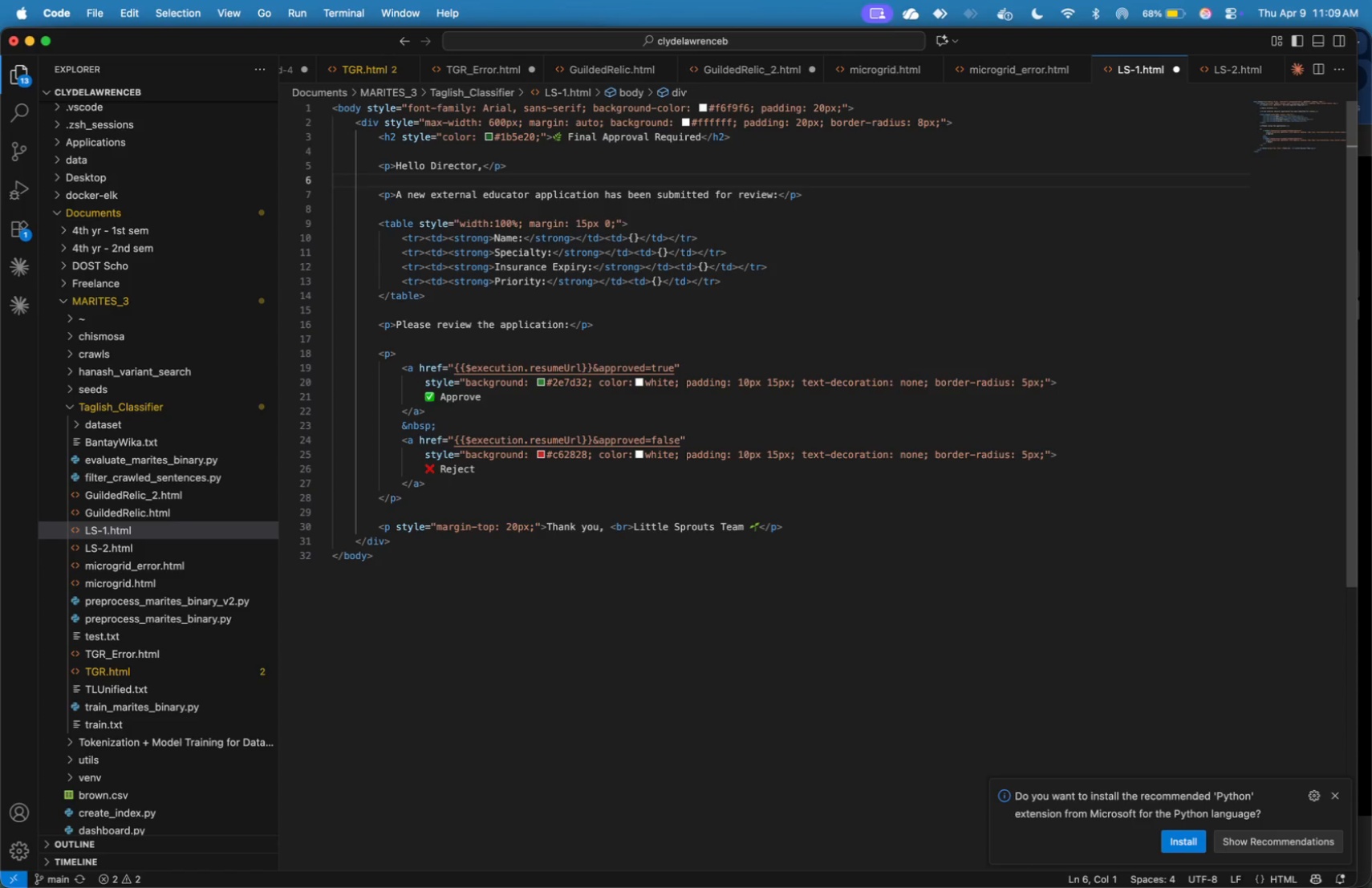 
key(ArrowDown)
 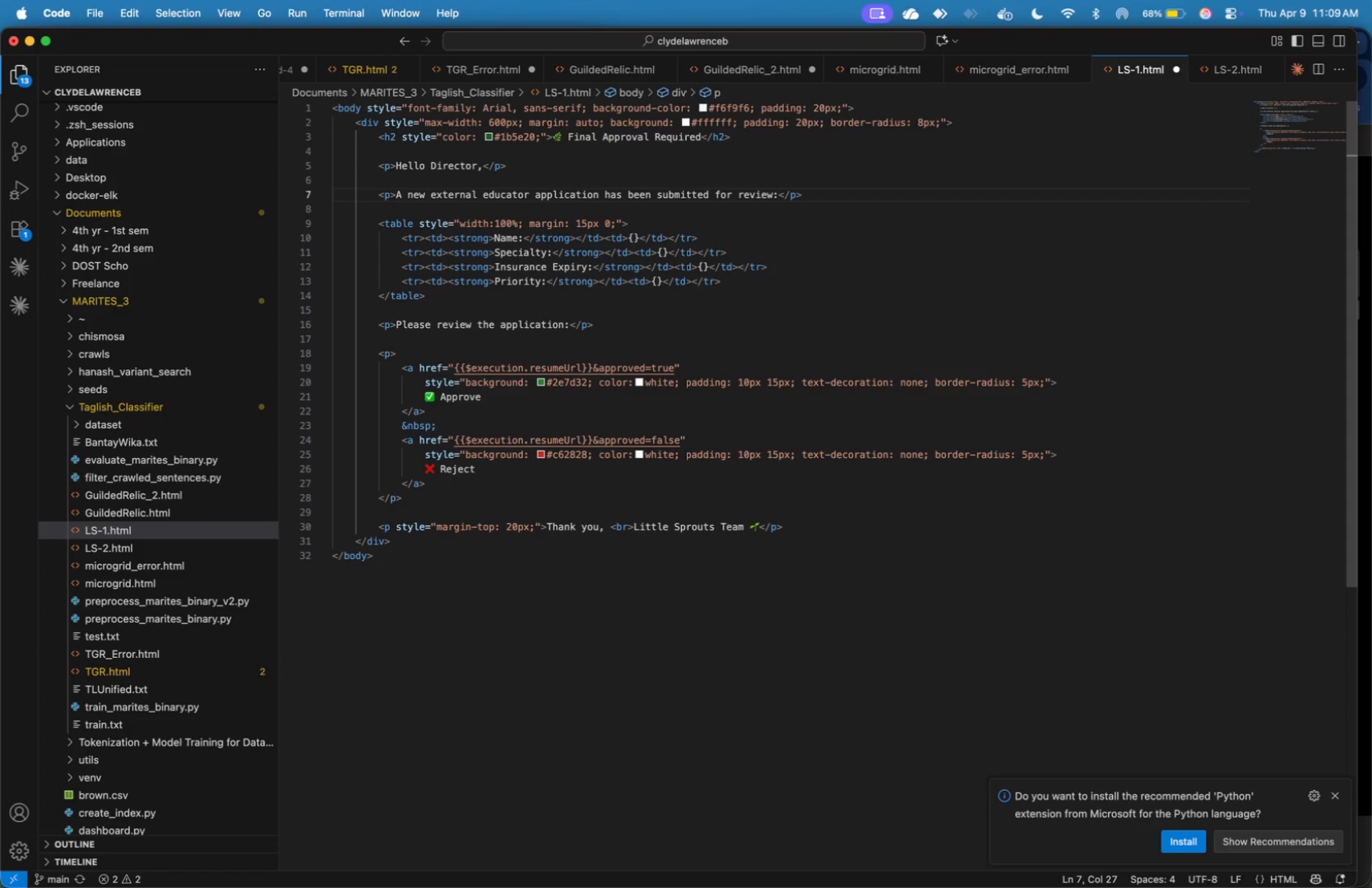 
hold_key(key=ArrowLeft, duration=1.51)
 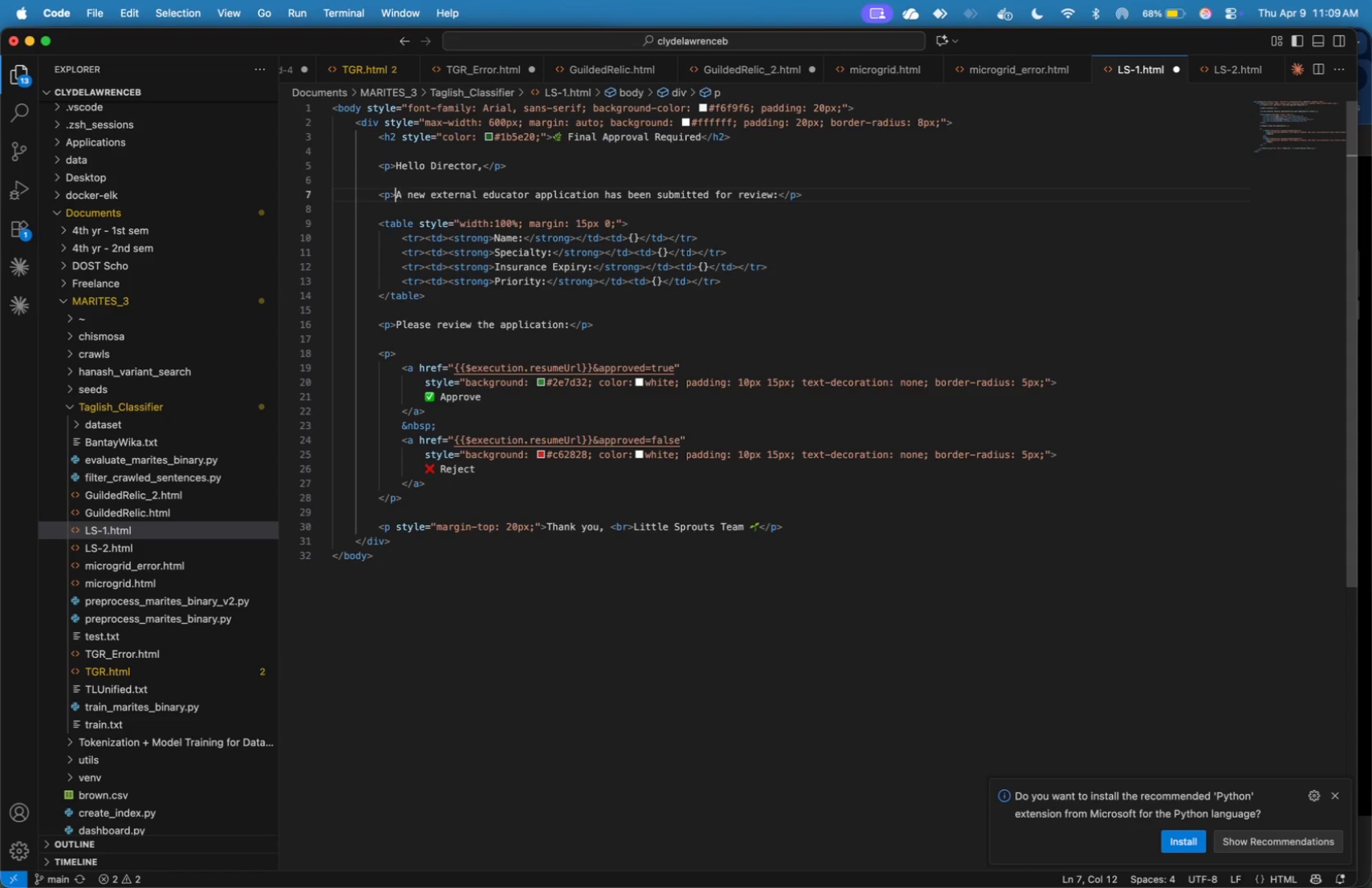 
key(ArrowLeft)
 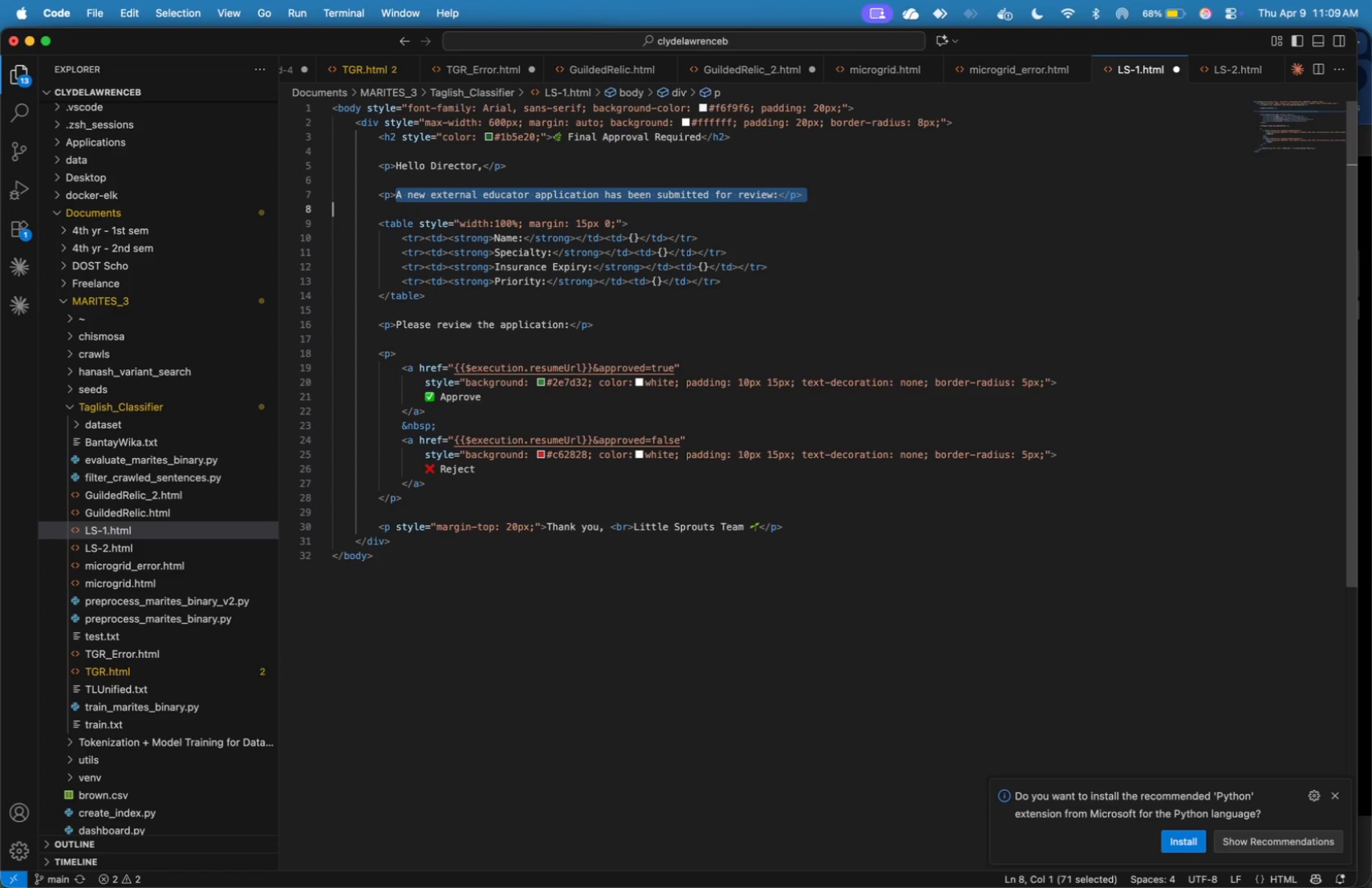 
key(Shift+ArrowDown)
 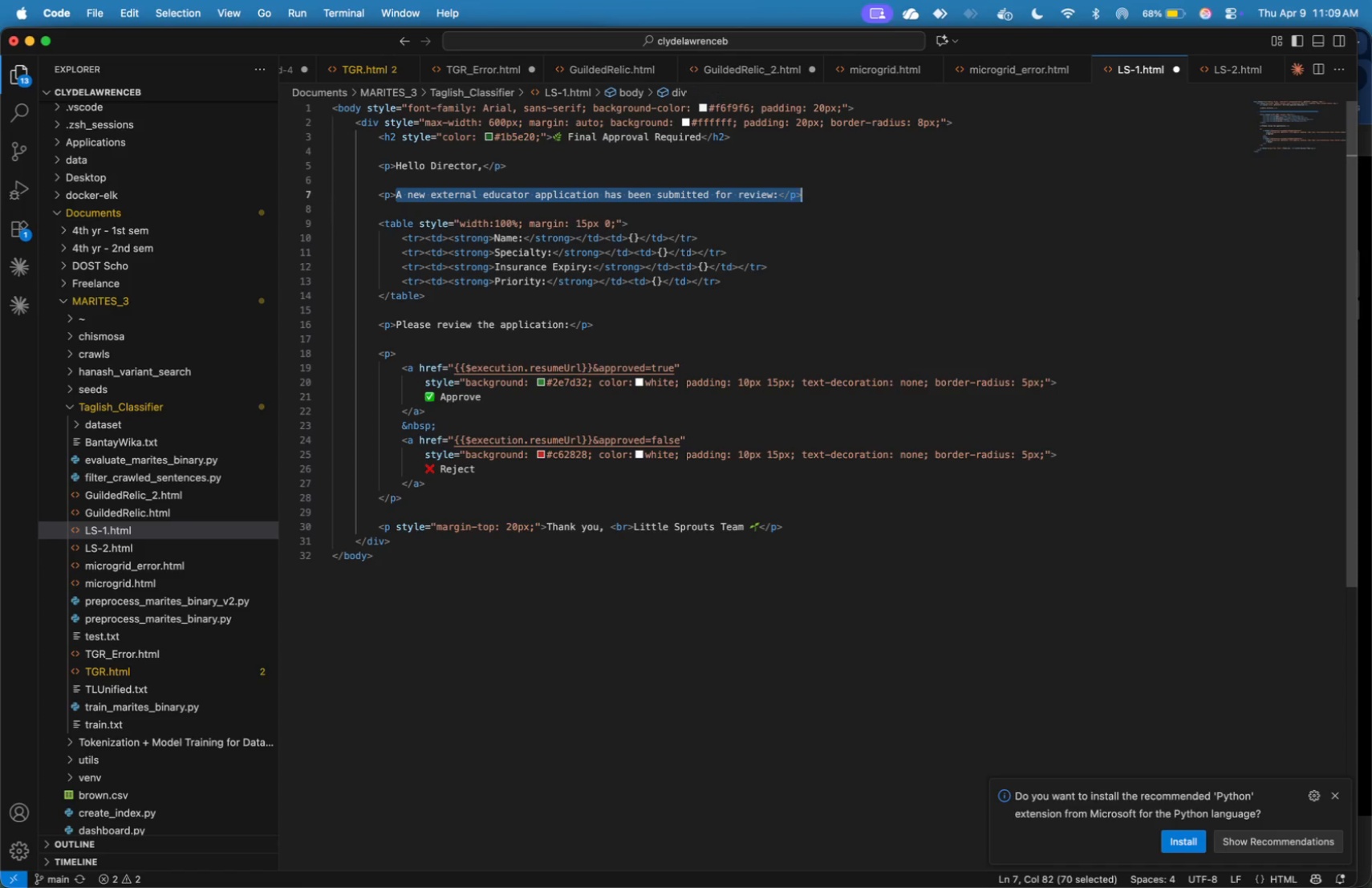 
hold_key(key=ArrowLeft, duration=0.75)
 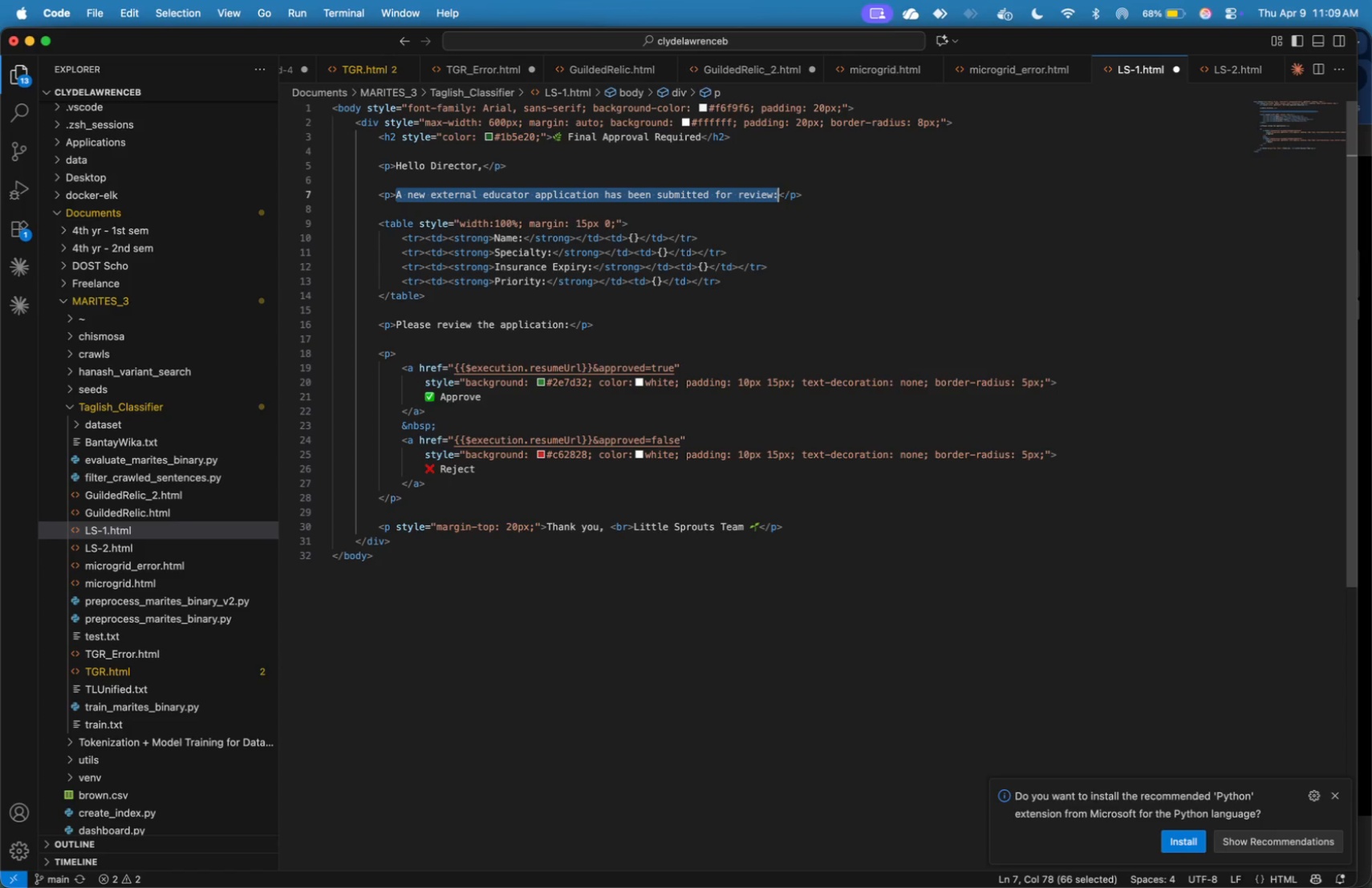 
key(Shift+ArrowLeft)
 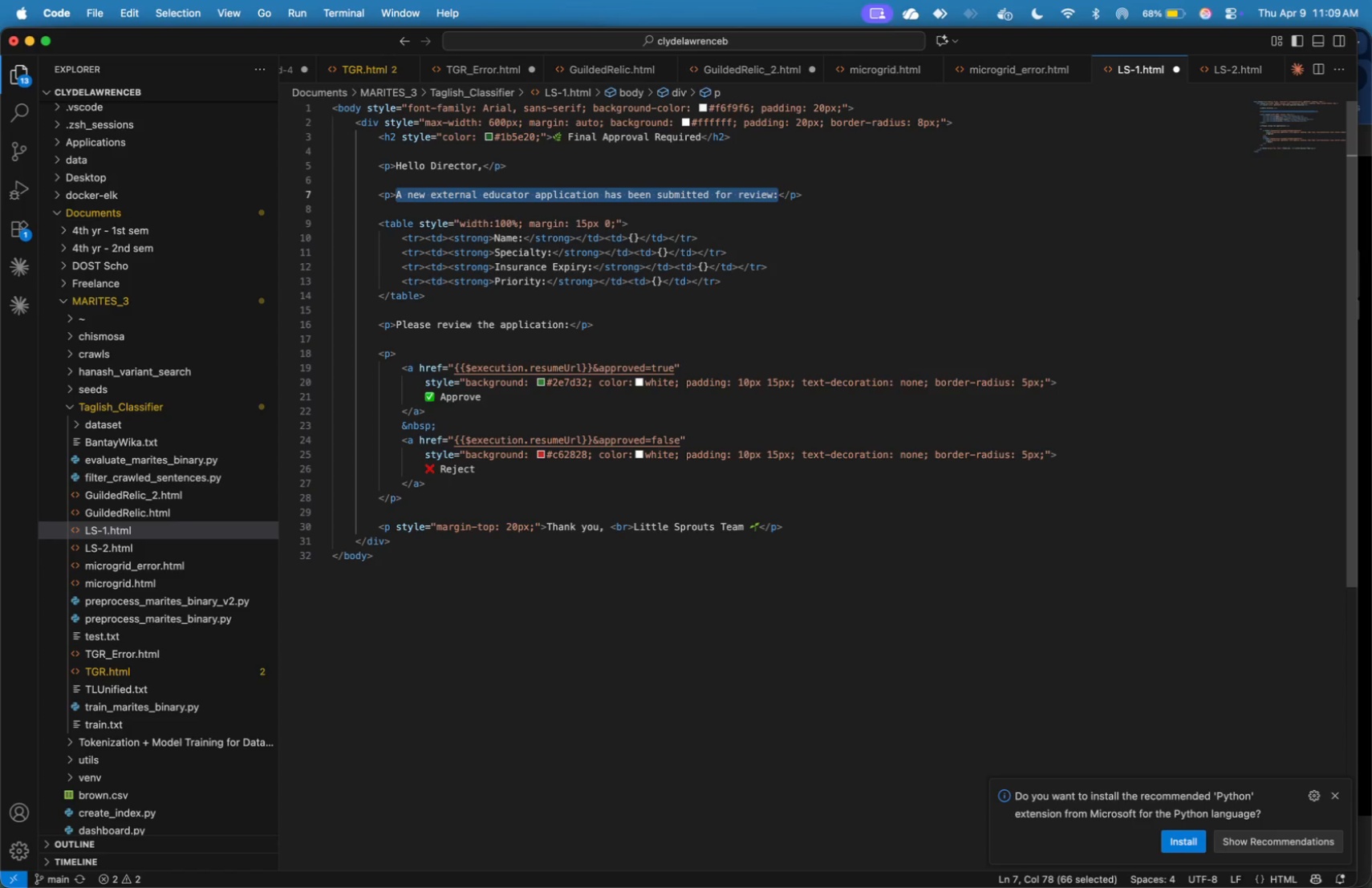 
type(This applicaiton)
key(Backspace)
key(Backspace)
key(Backspace)
key(Backspace)
type(tion has a)
key(Backspace)
type(passed initial )
 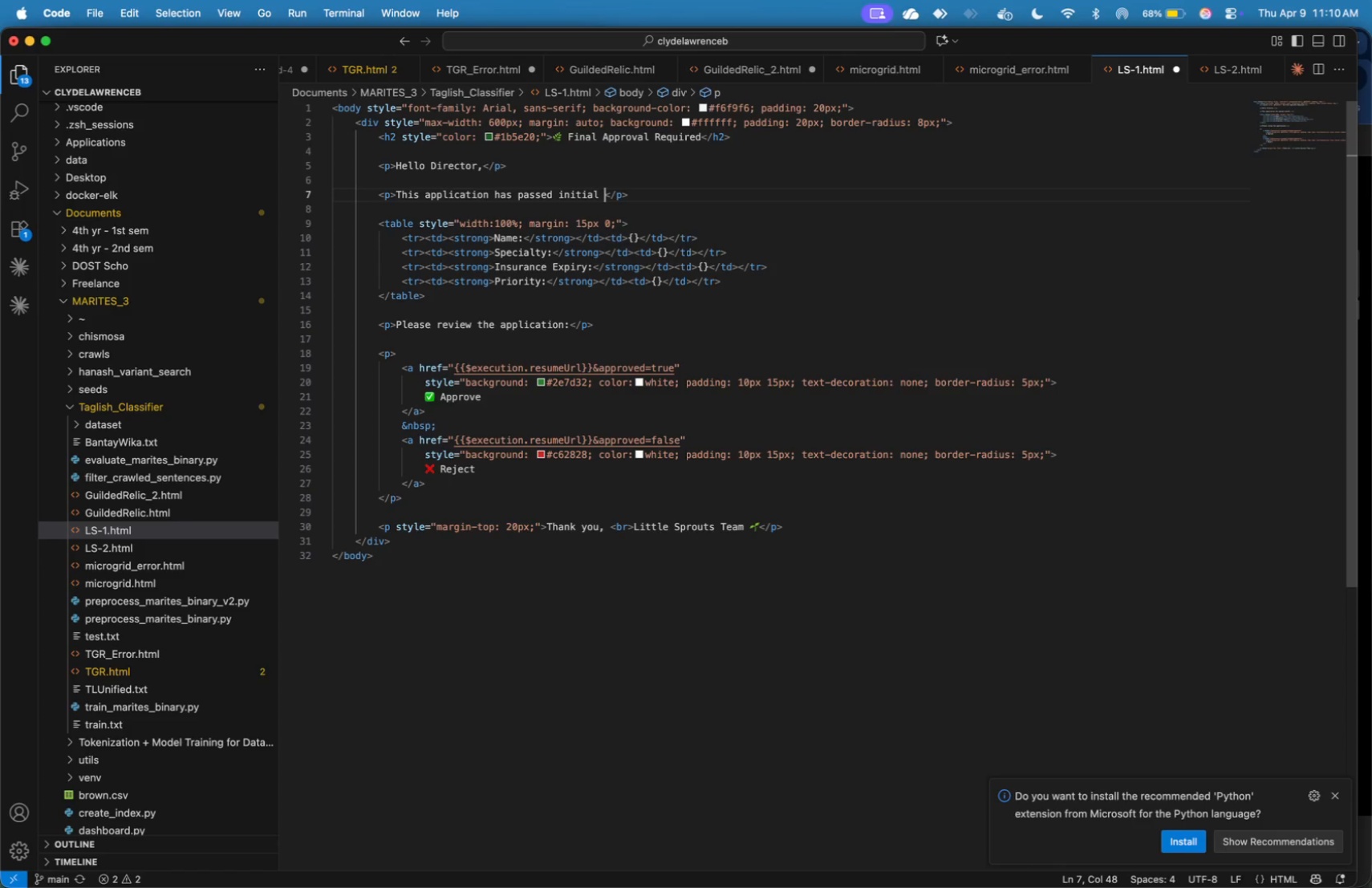 
type(review and is ready for final approval:)
 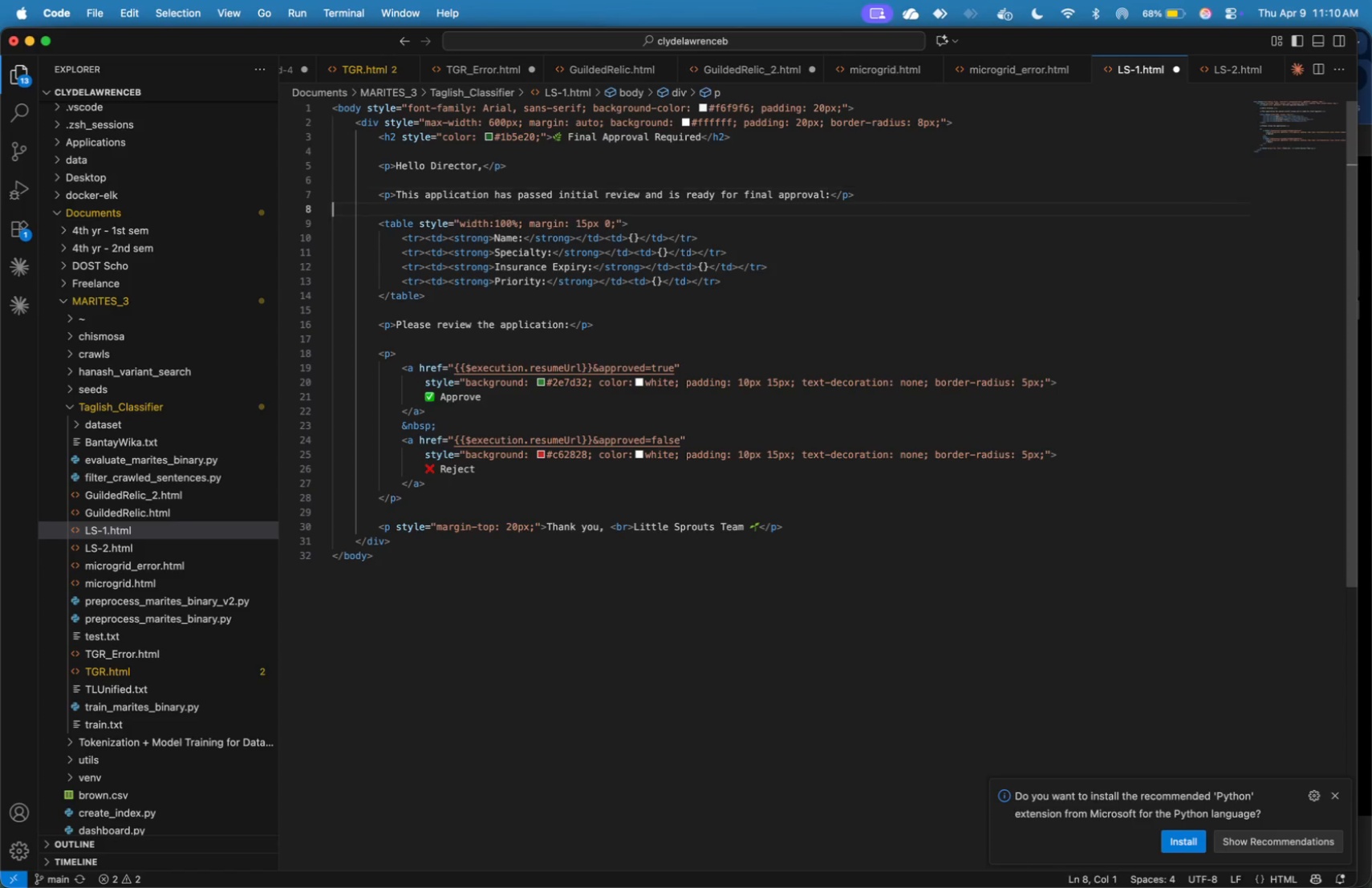 
 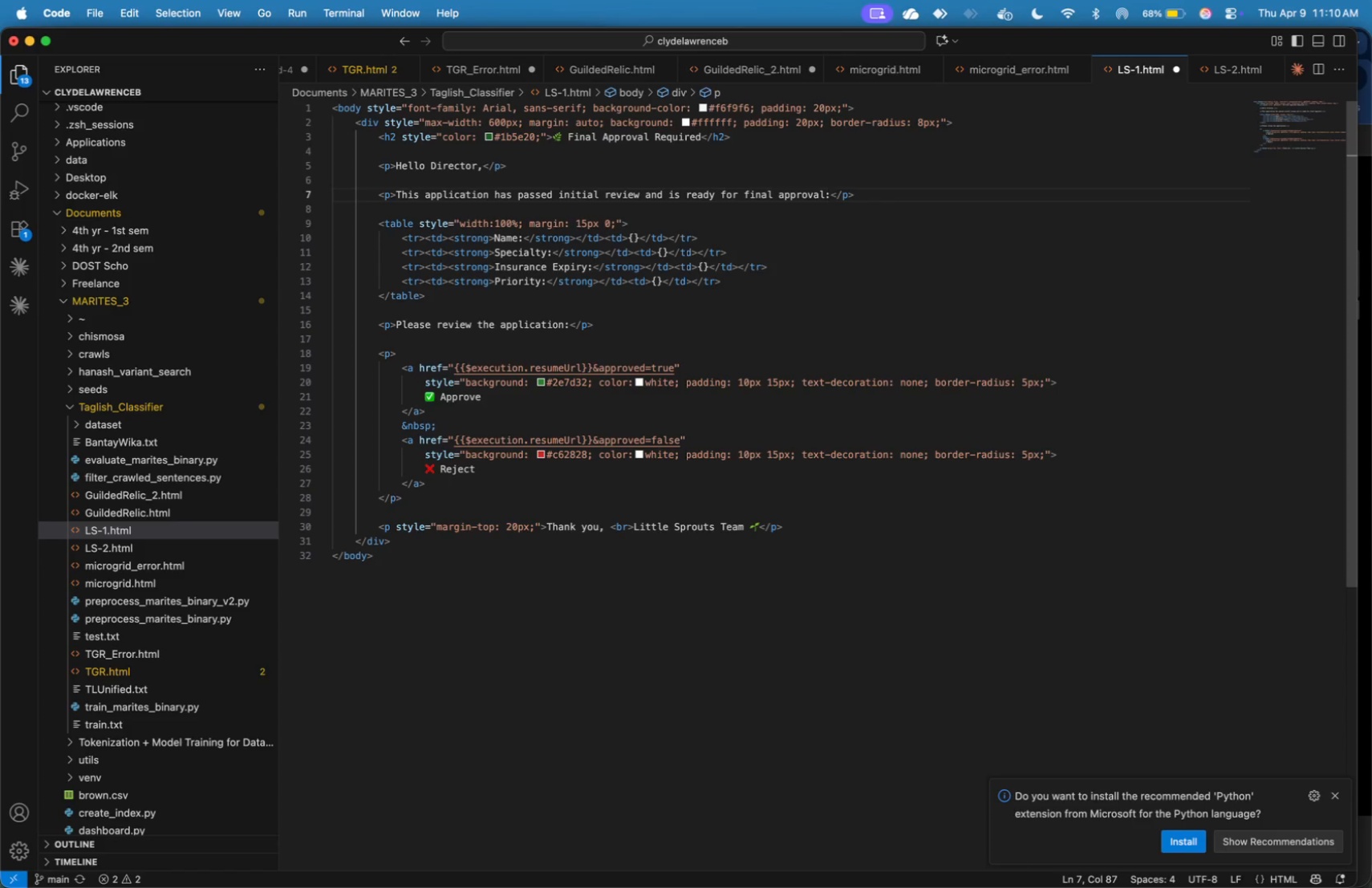 
key(ArrowDown)
 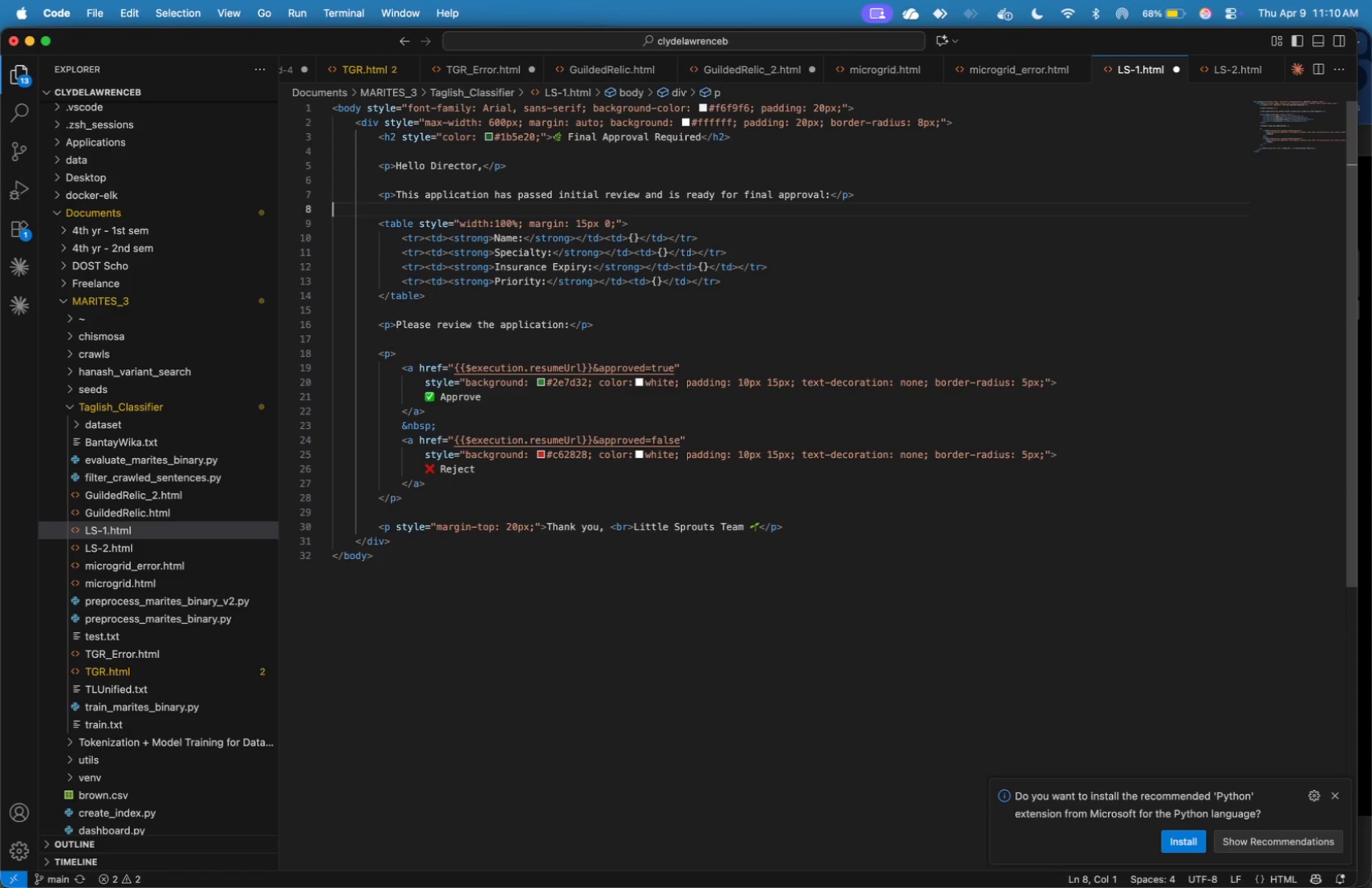 
key(ArrowDown)
 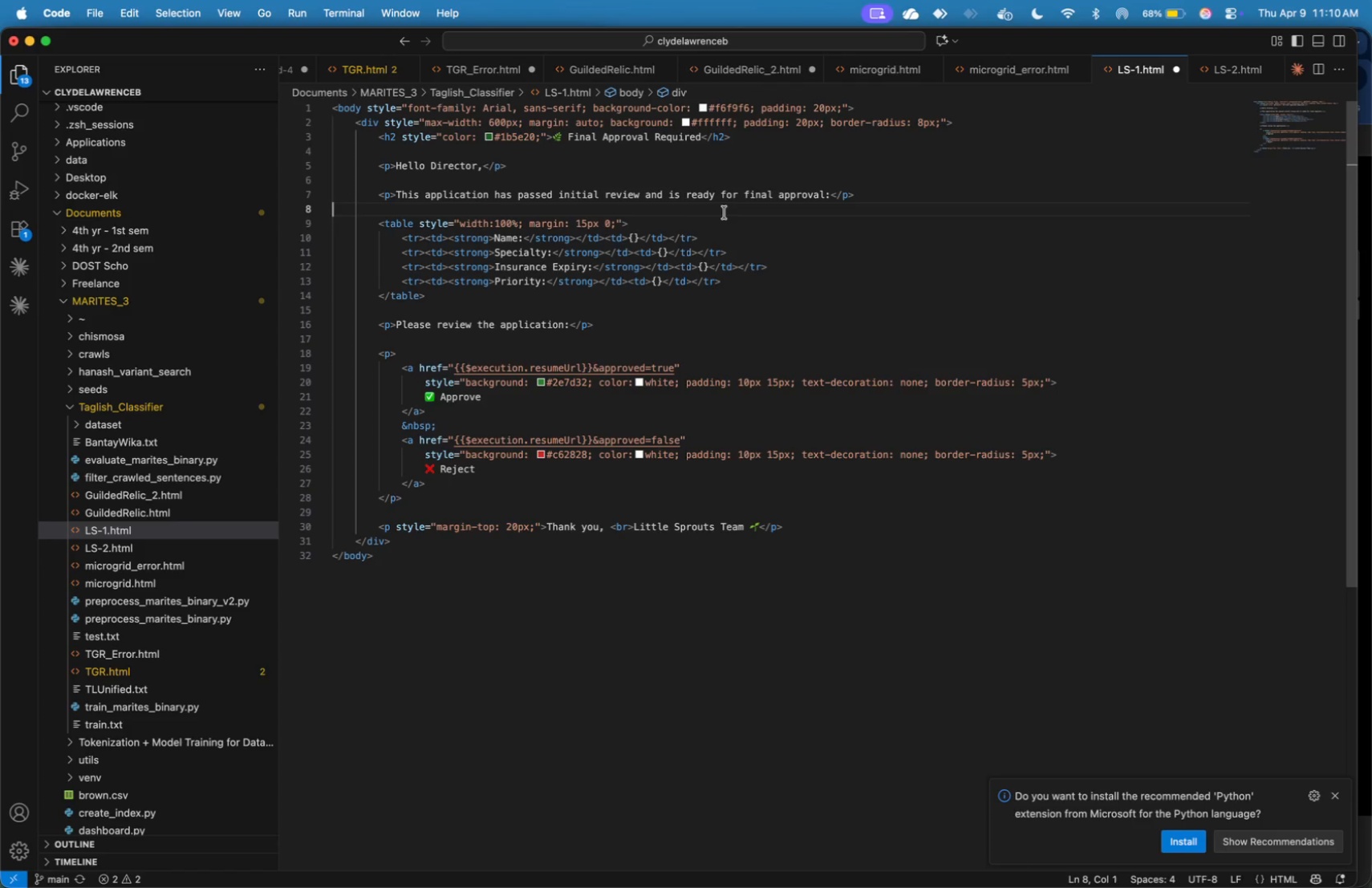 
wait(5.77)
 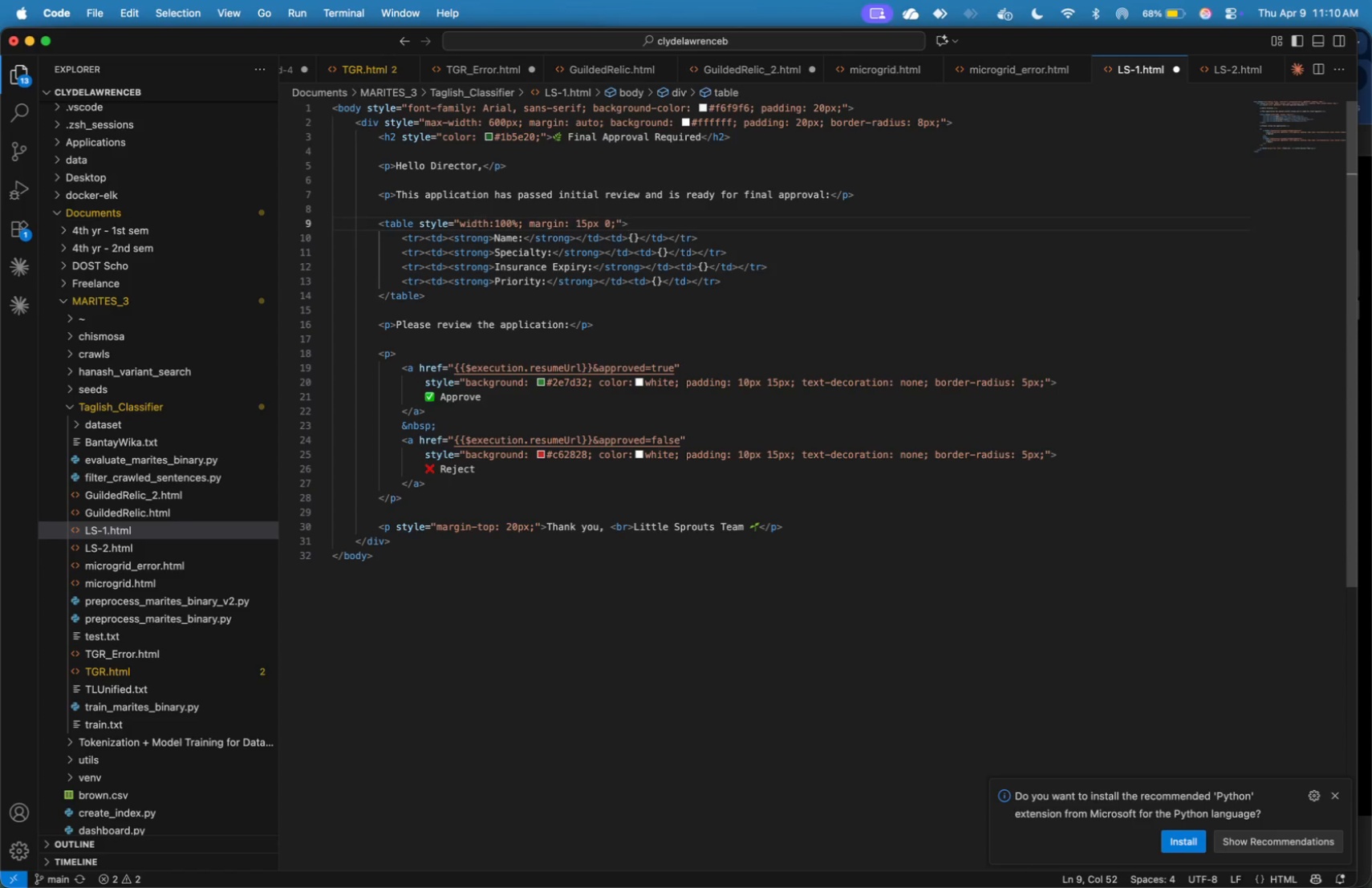 
scroll: coordinate [729, 260], scroll_direction: down, amount: 2.0
 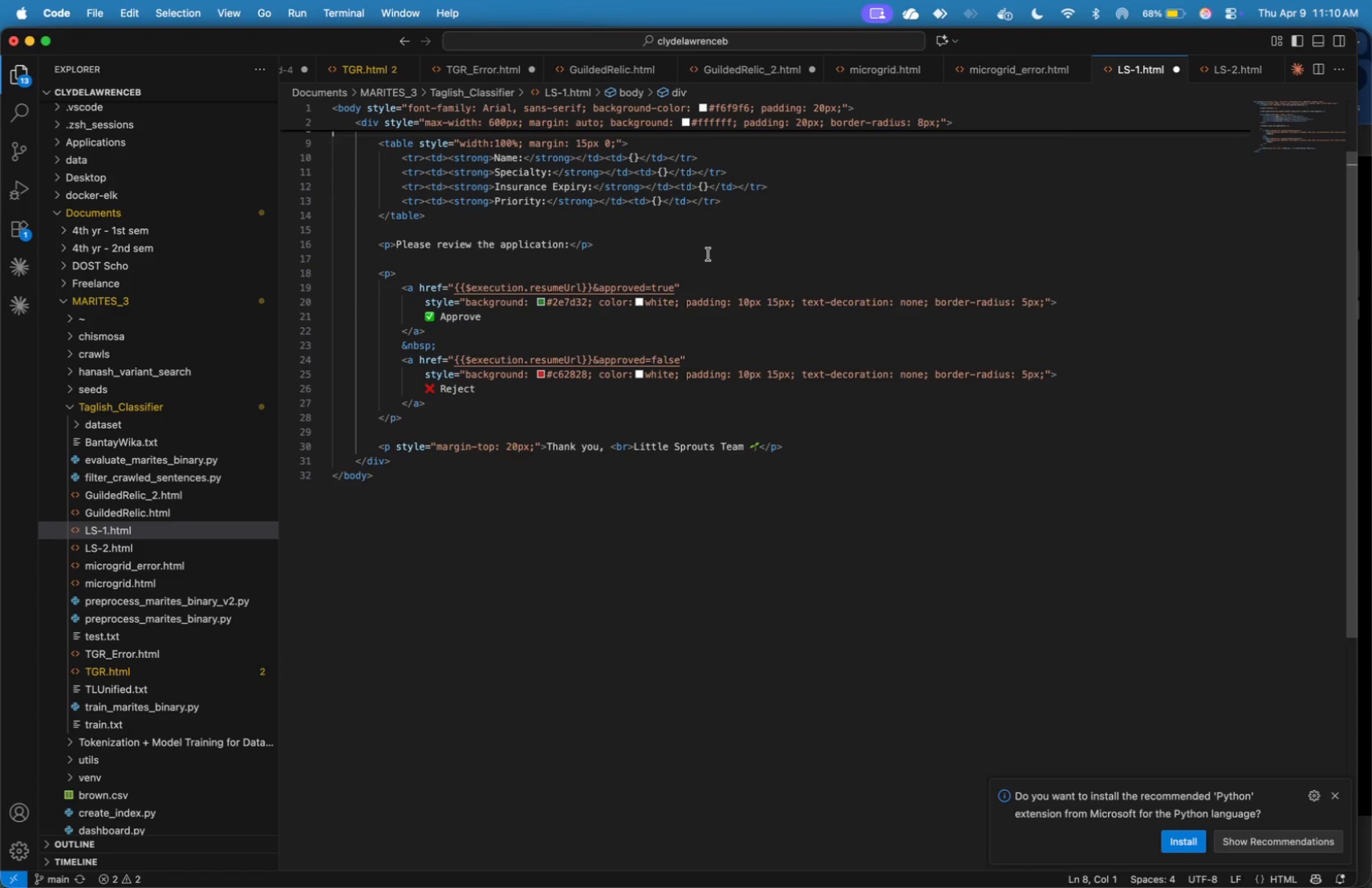 
left_click([703, 241])
 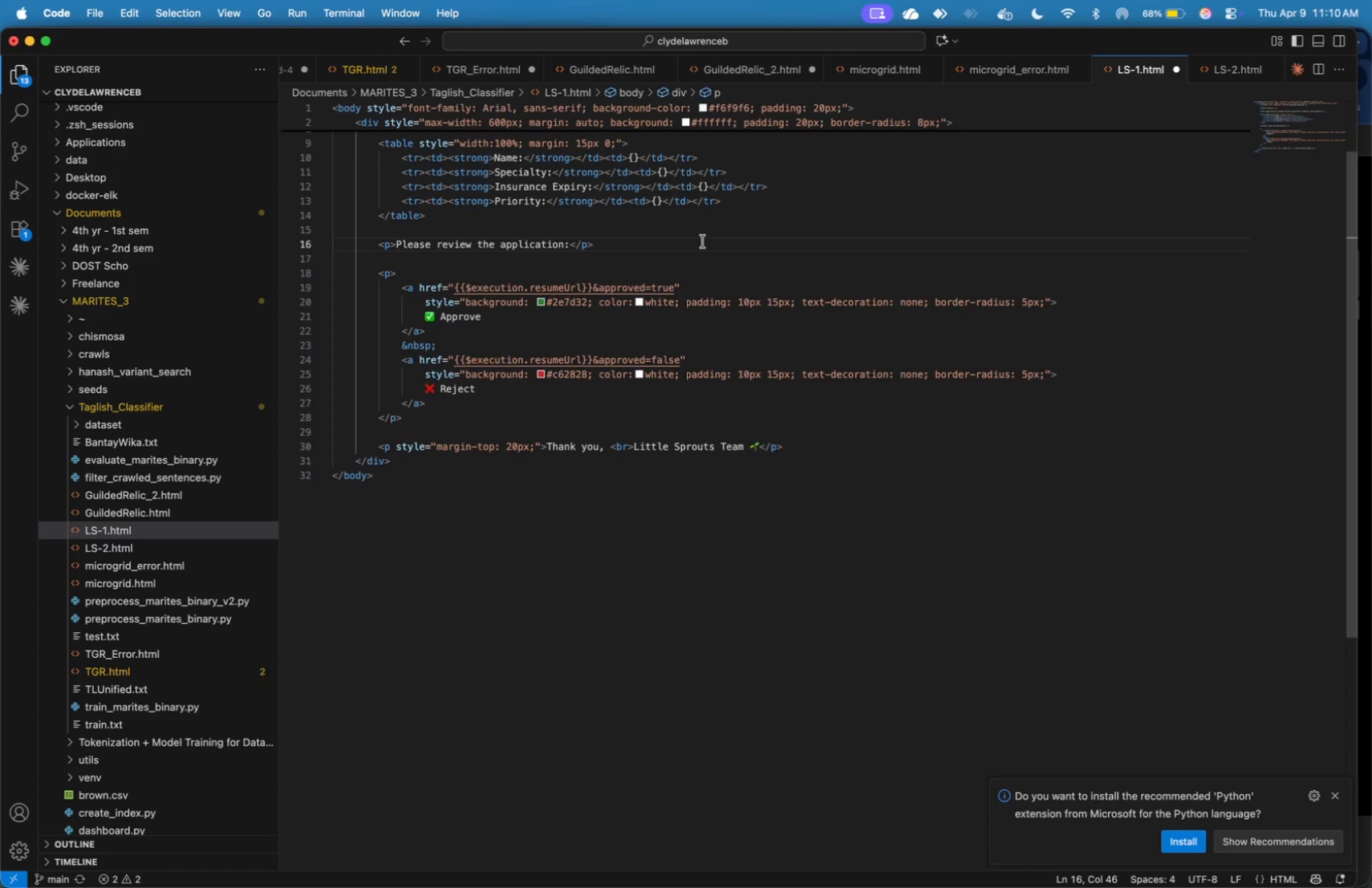 
wait(7.66)
 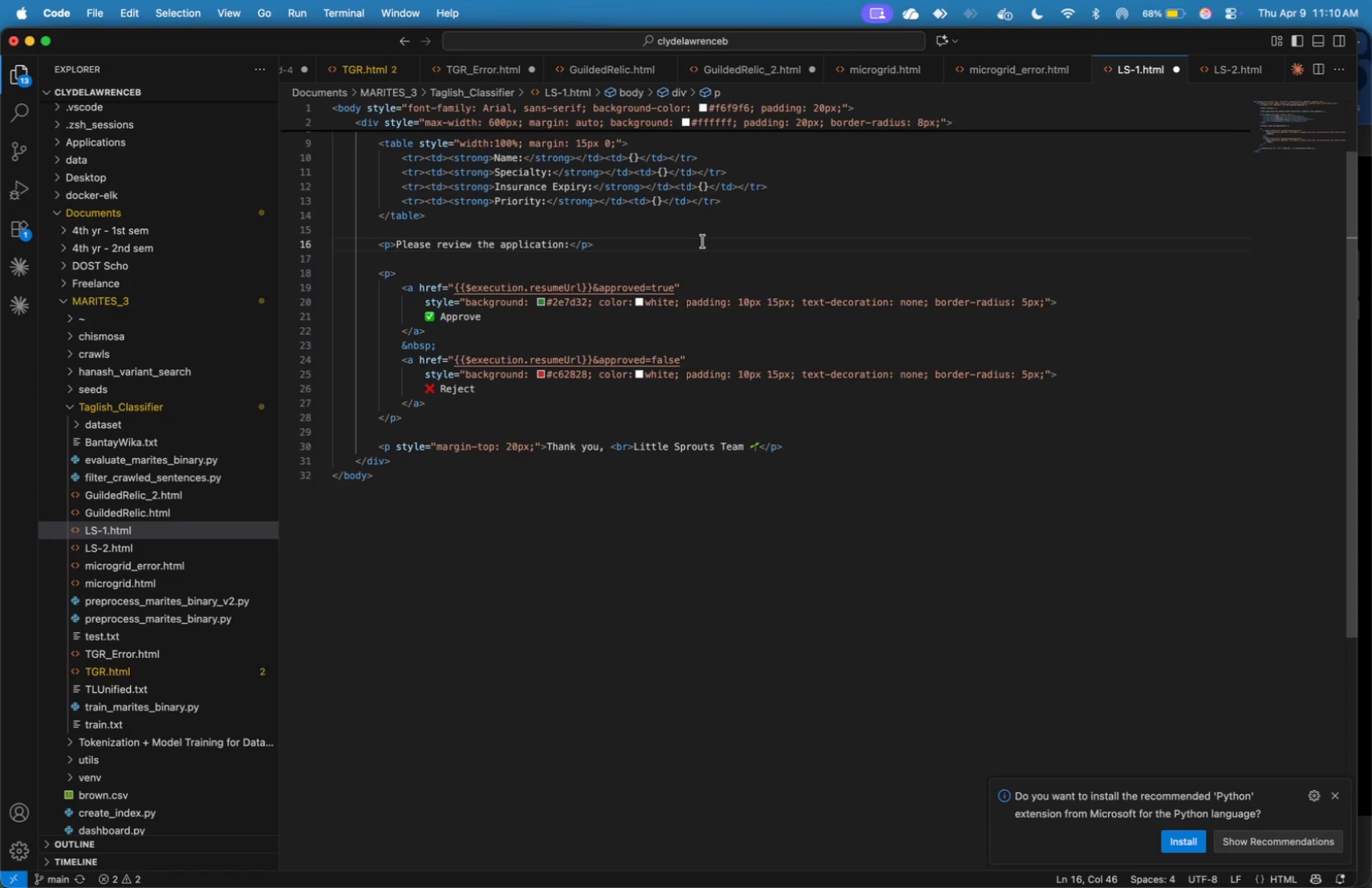 
key(ArrowUp)
 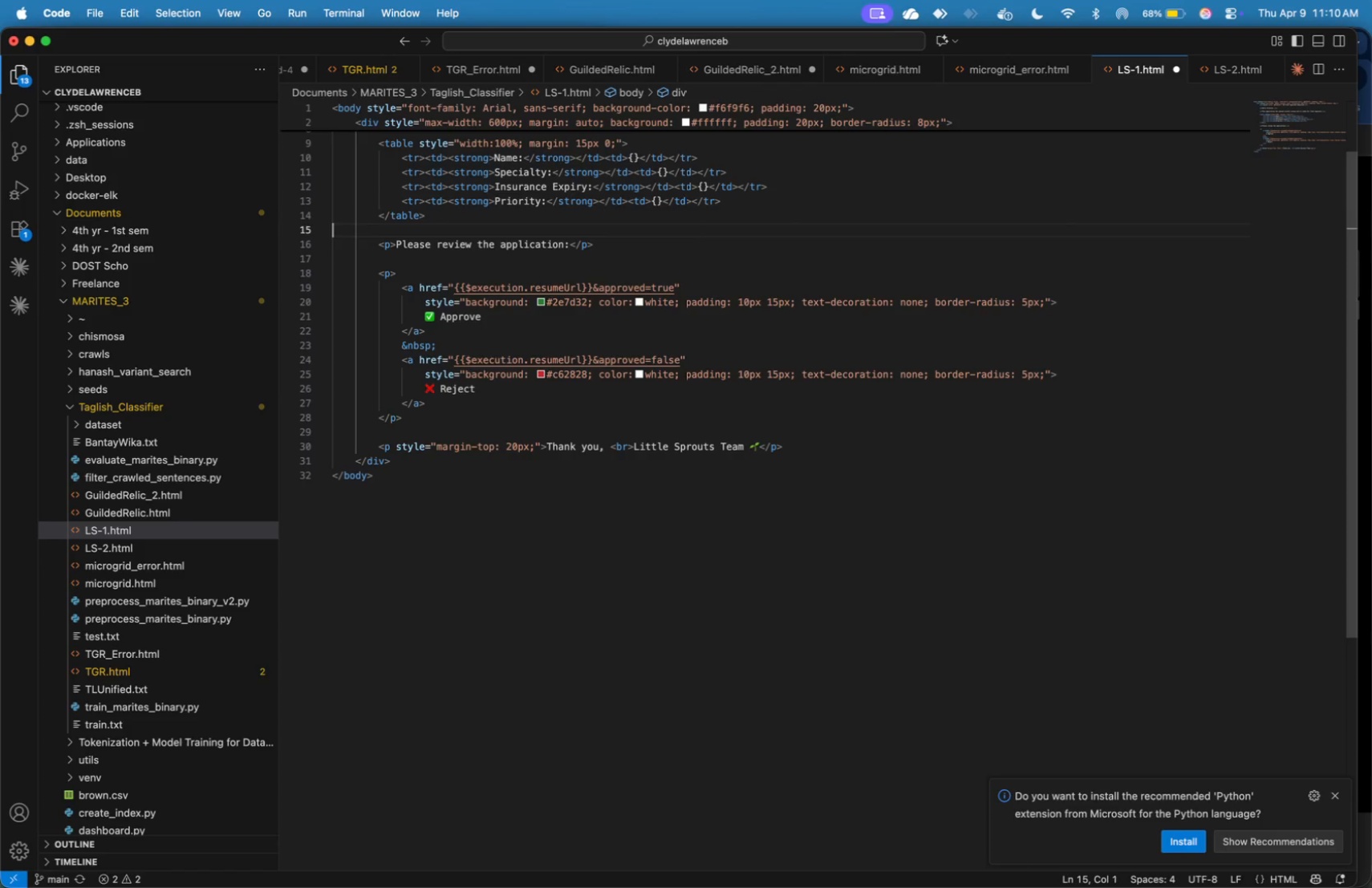 
key(ArrowUp)
 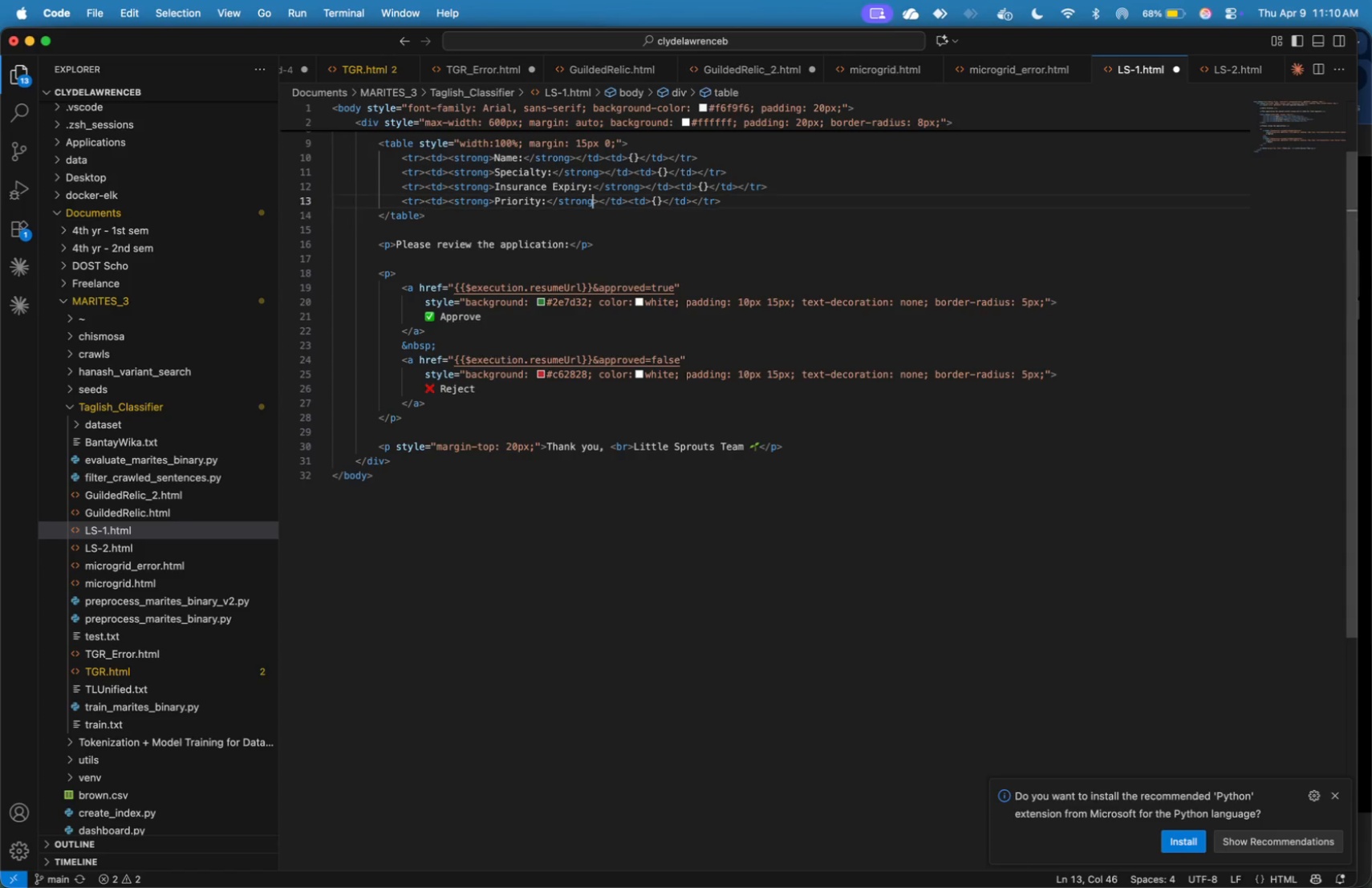 
key(ArrowUp)
 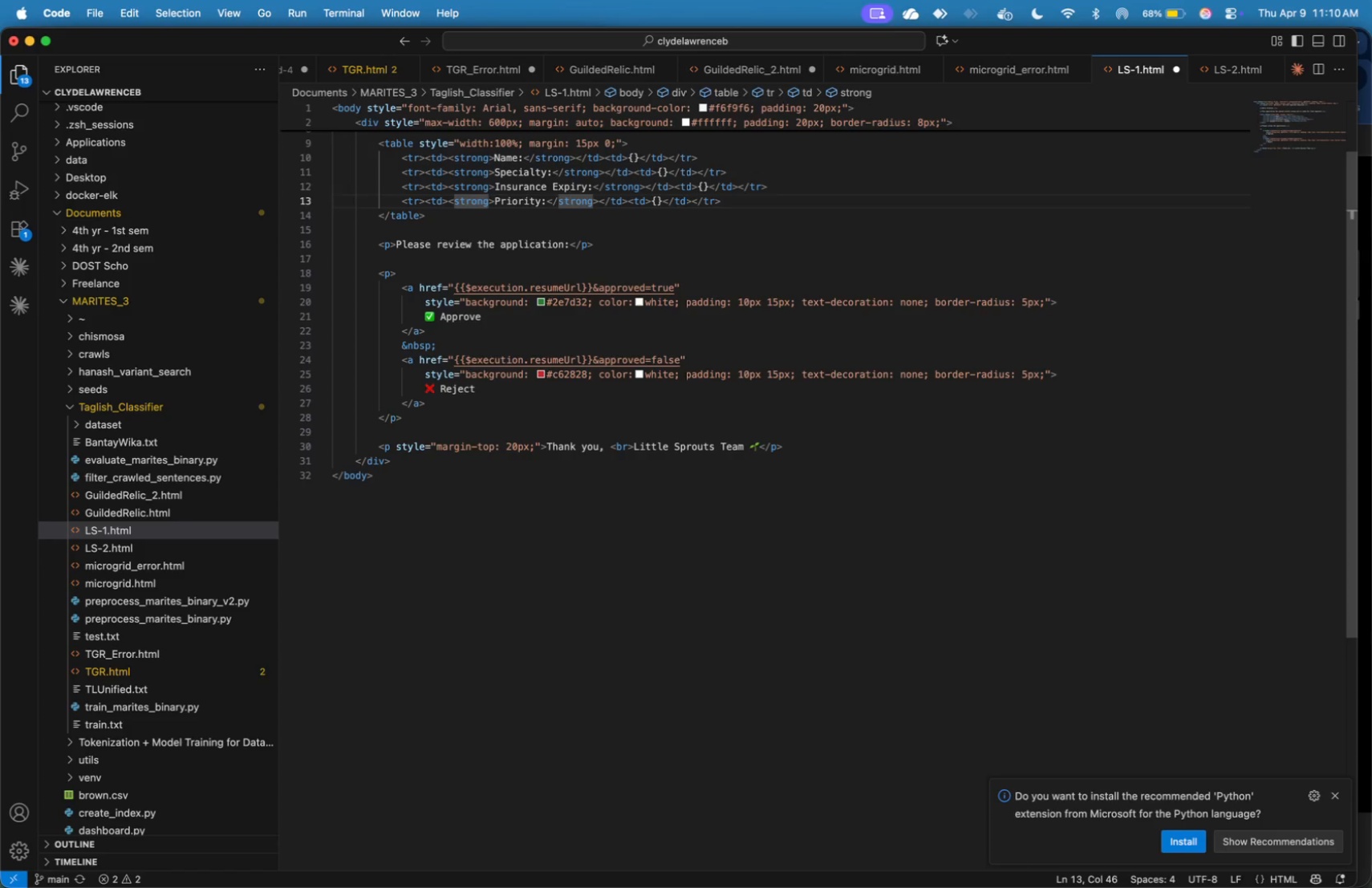 
key(ArrowUp)
 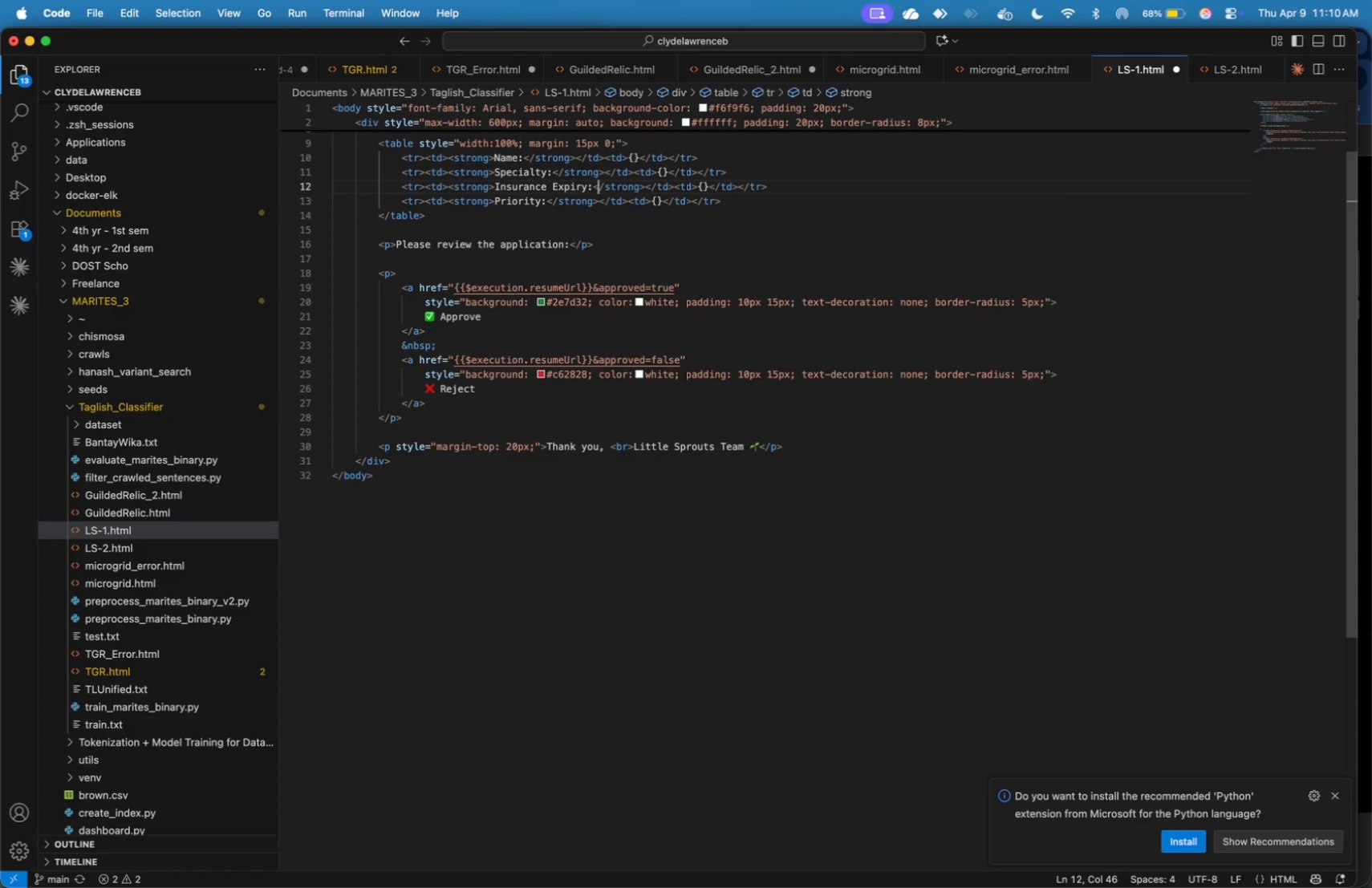 
hold_key(key=ArrowRight, duration=1.51)
 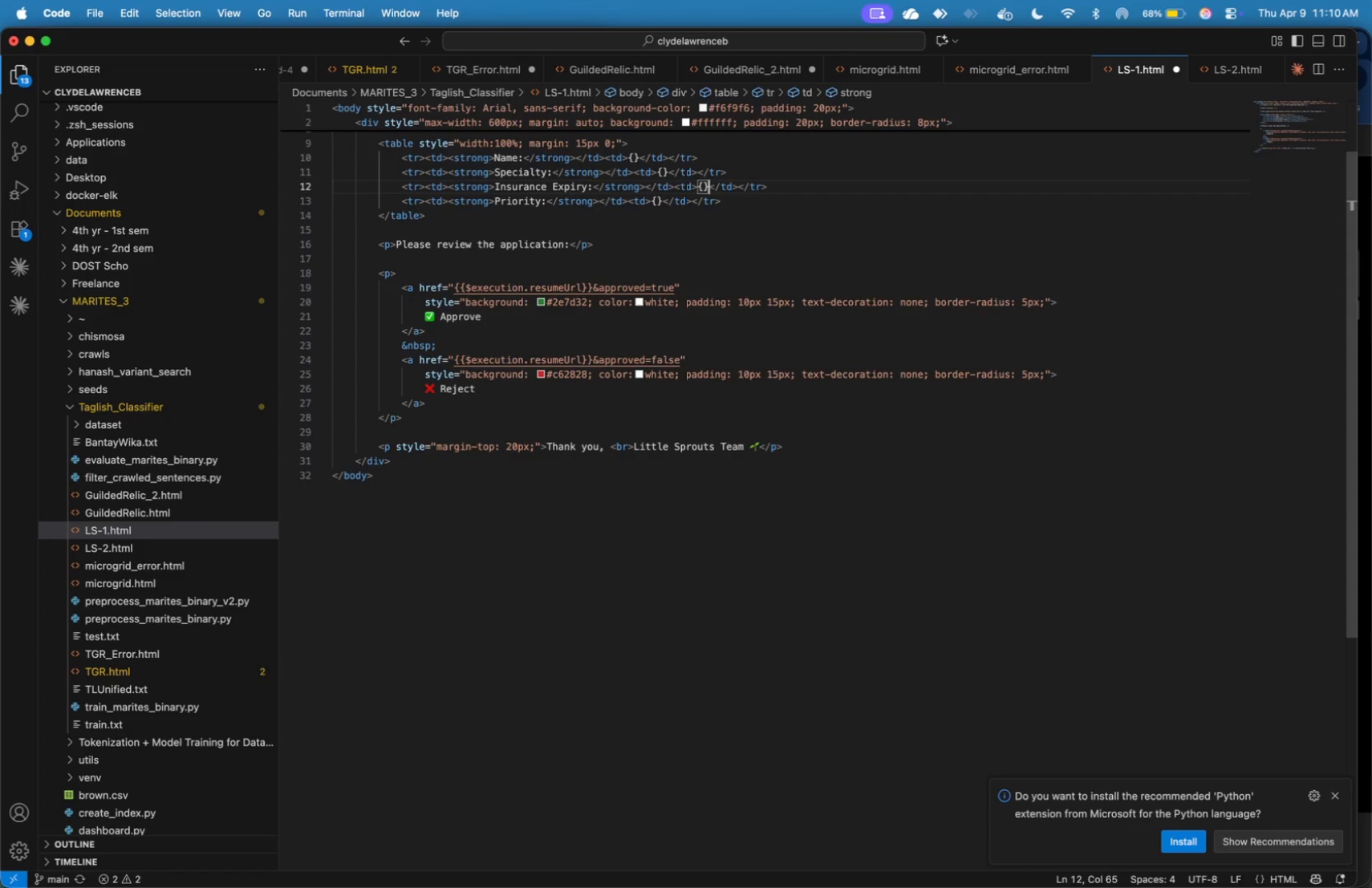 
hold_key(key=ArrowRight, duration=1.24)
 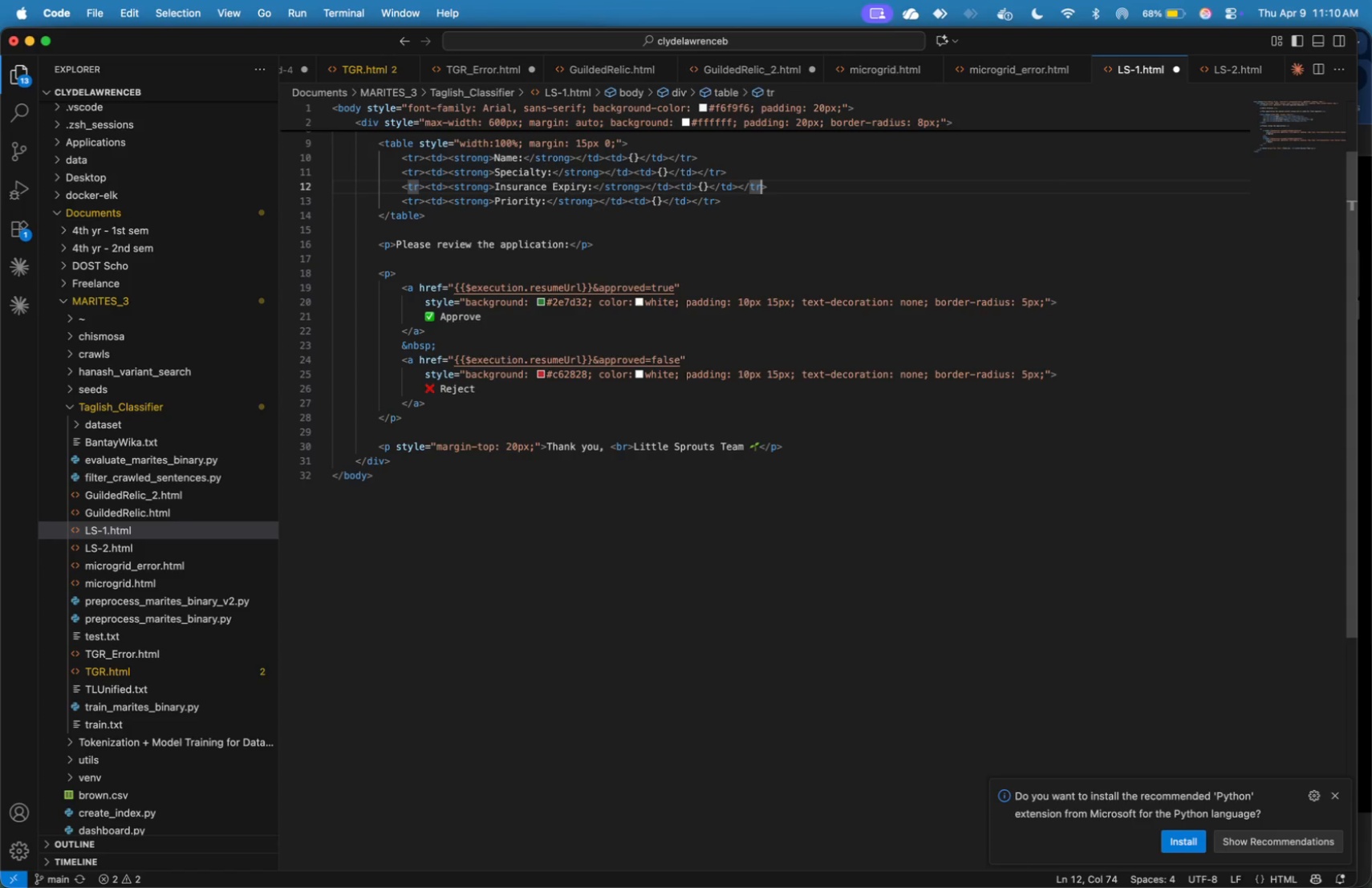 
key(ArrowRight)
 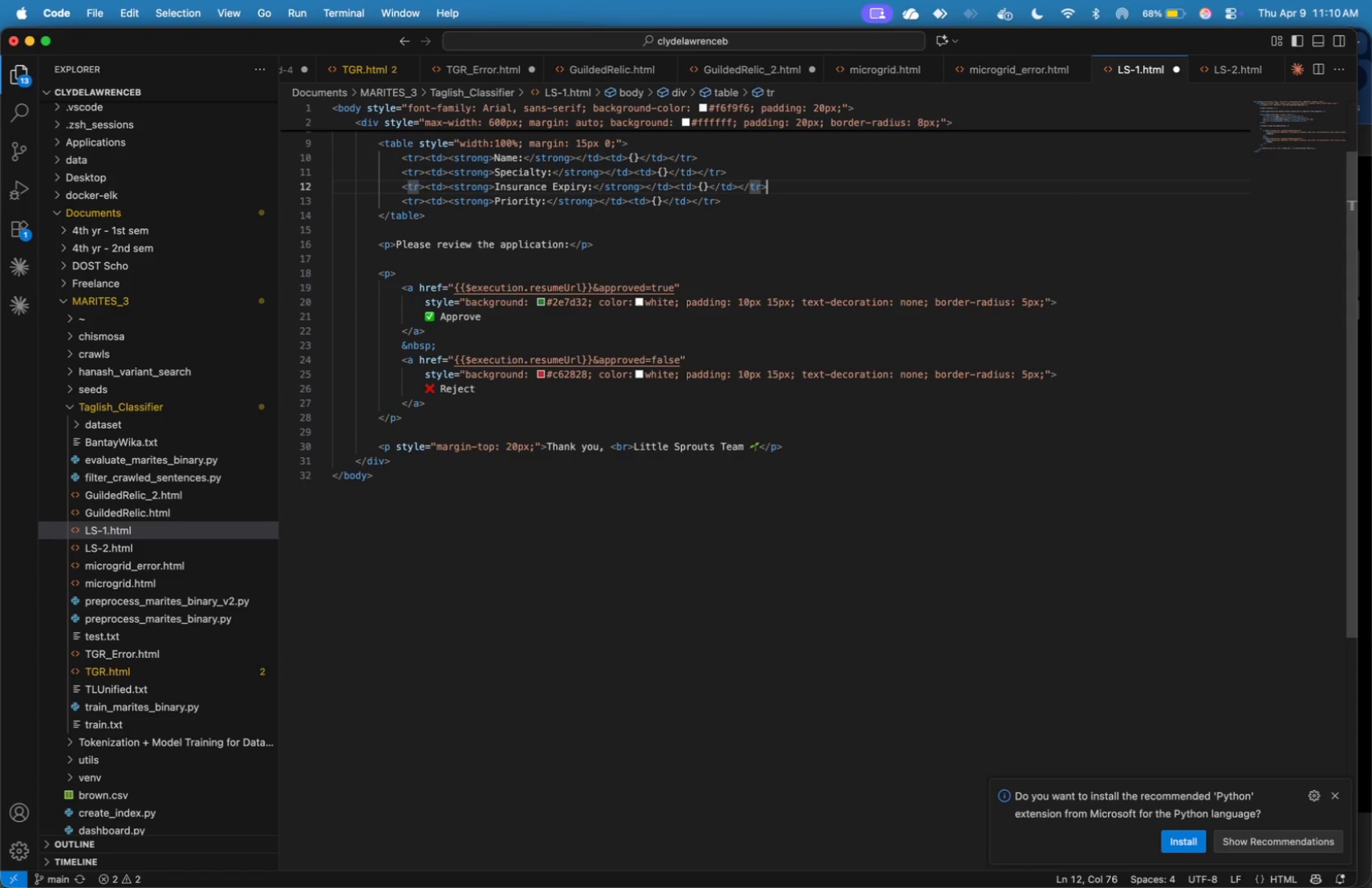 
key(ArrowRight)
 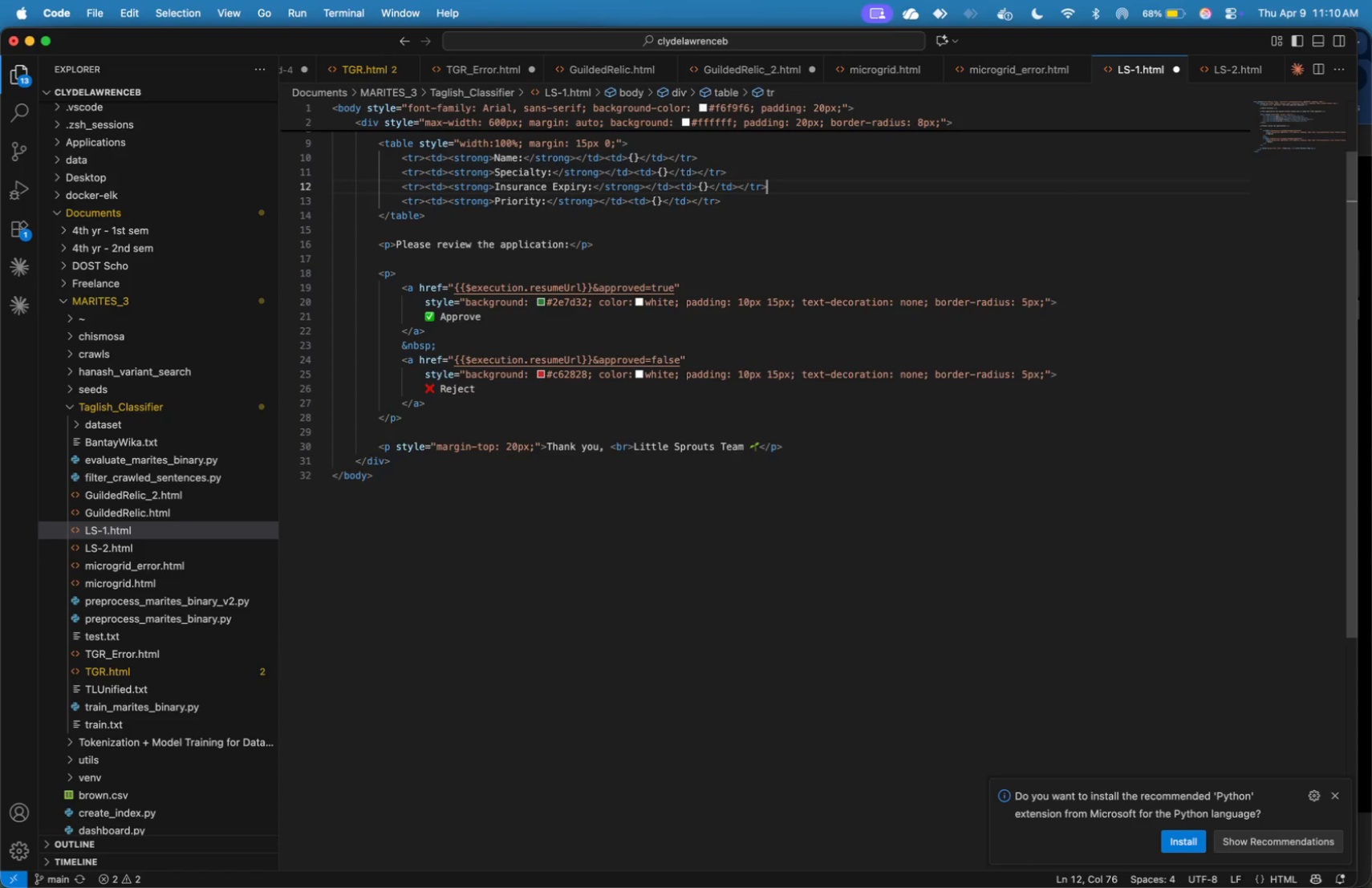 
key(Shift+ArrowUp)
 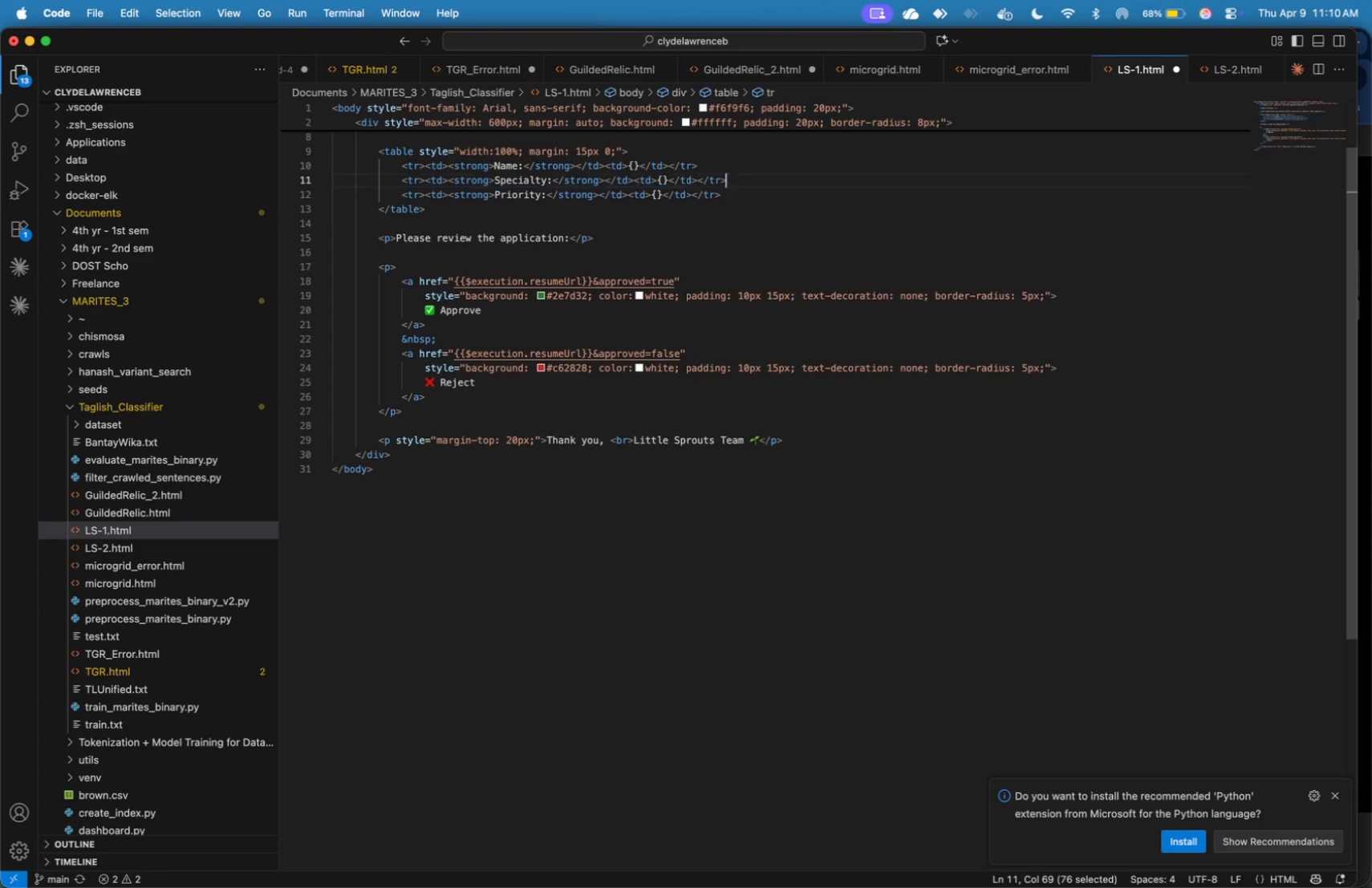 
key(Backspace)
 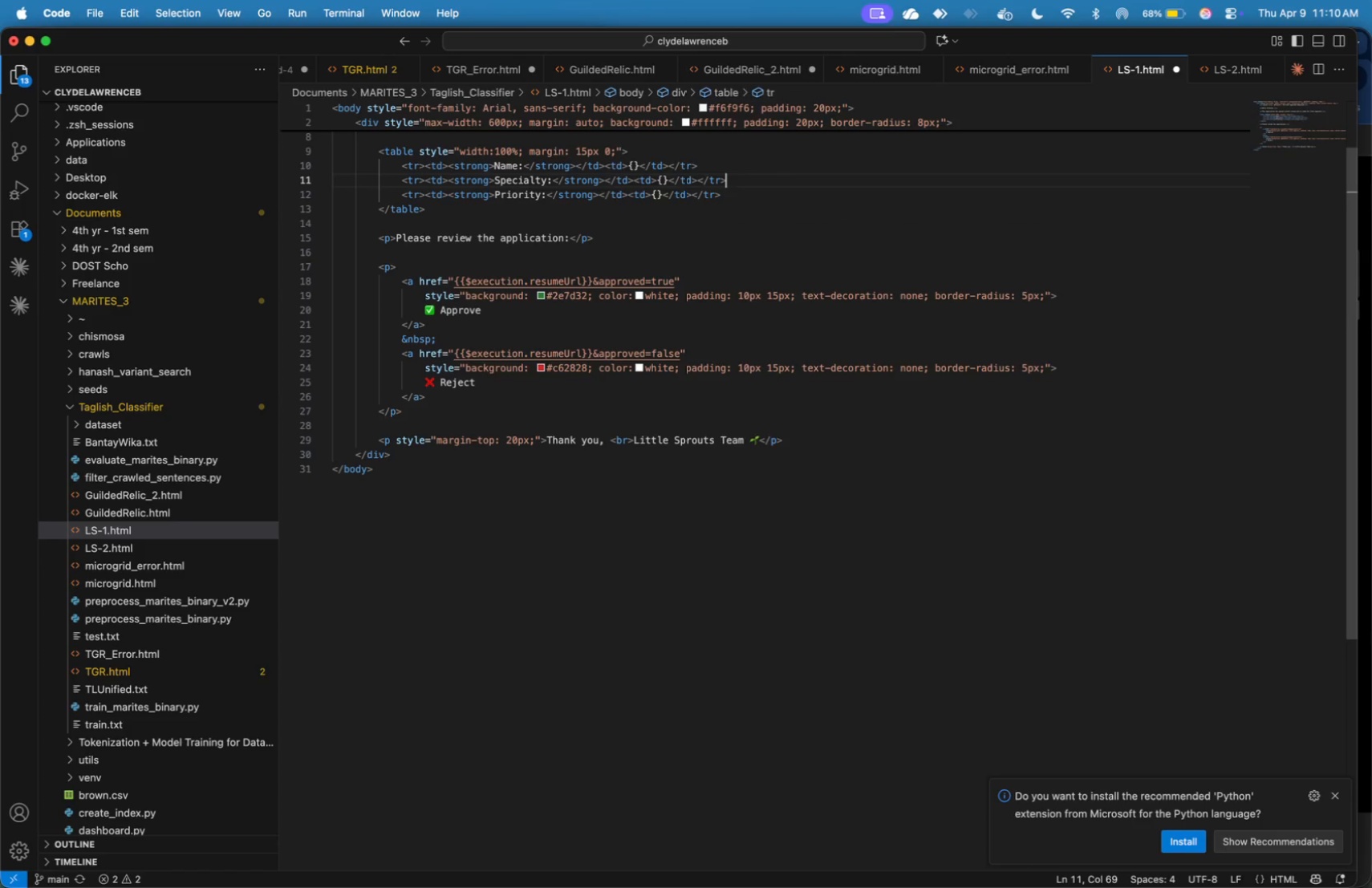 
key(ArrowDown)
 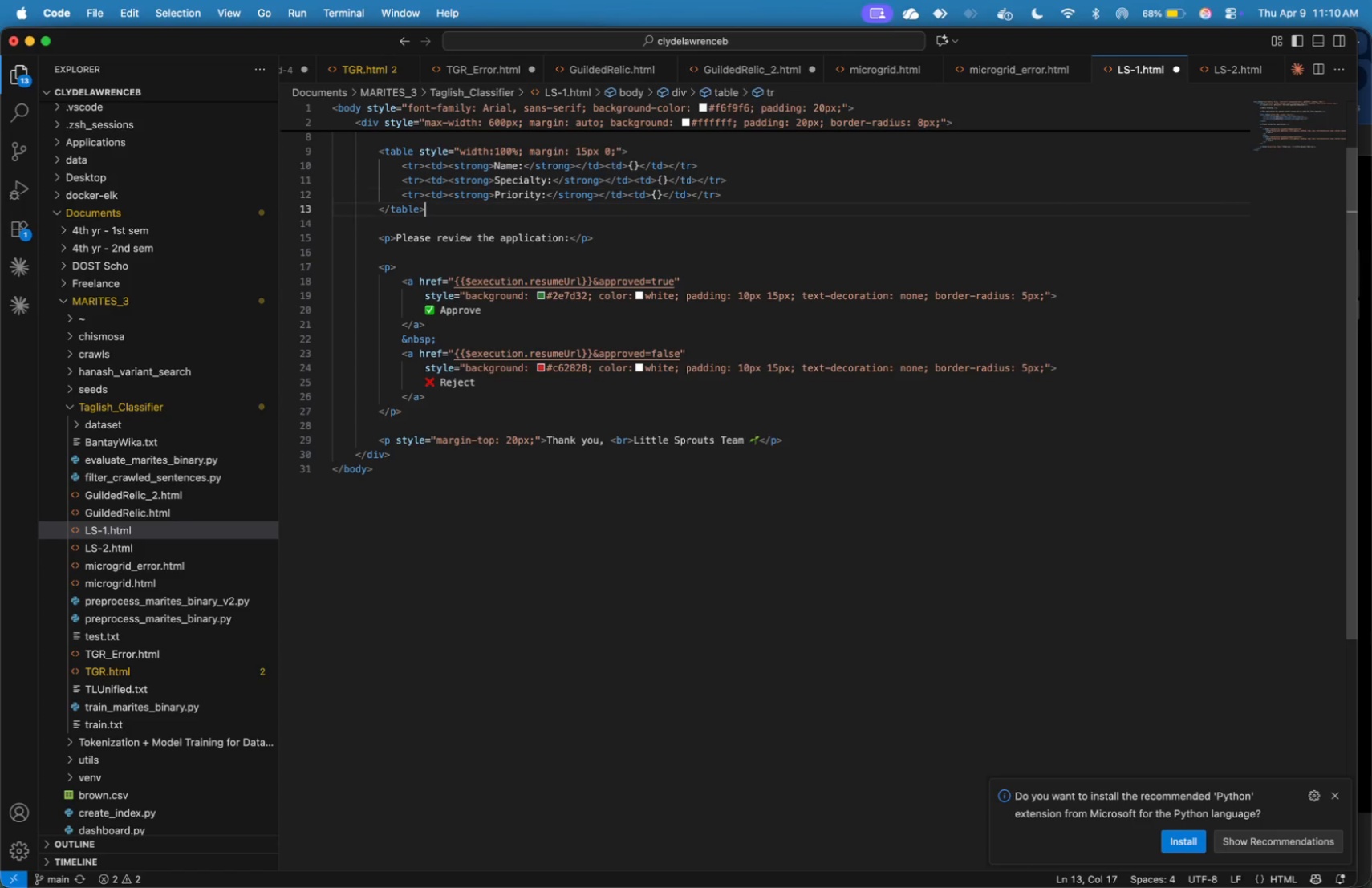 
key(ArrowDown)
 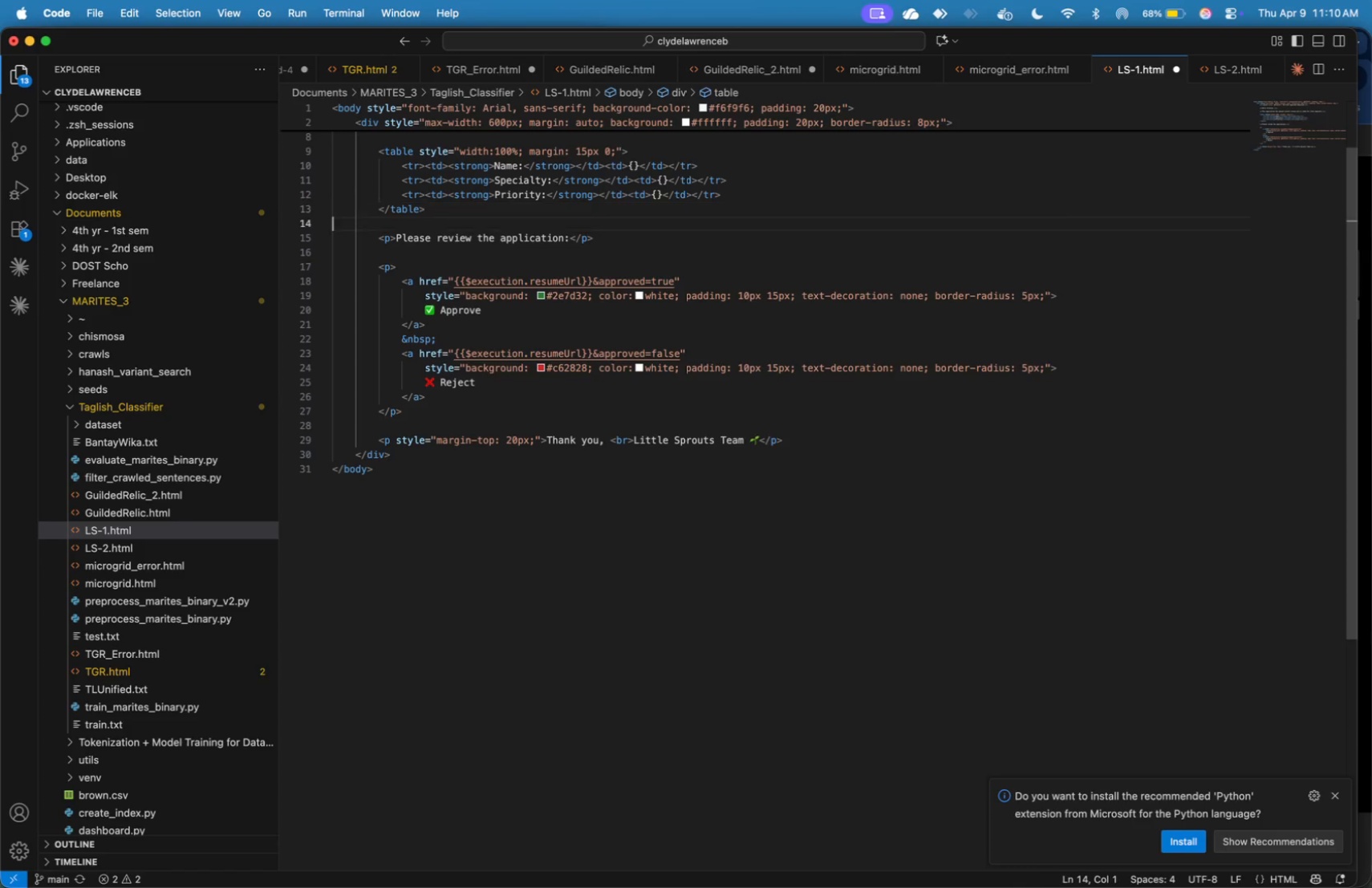 
key(ArrowDown)
 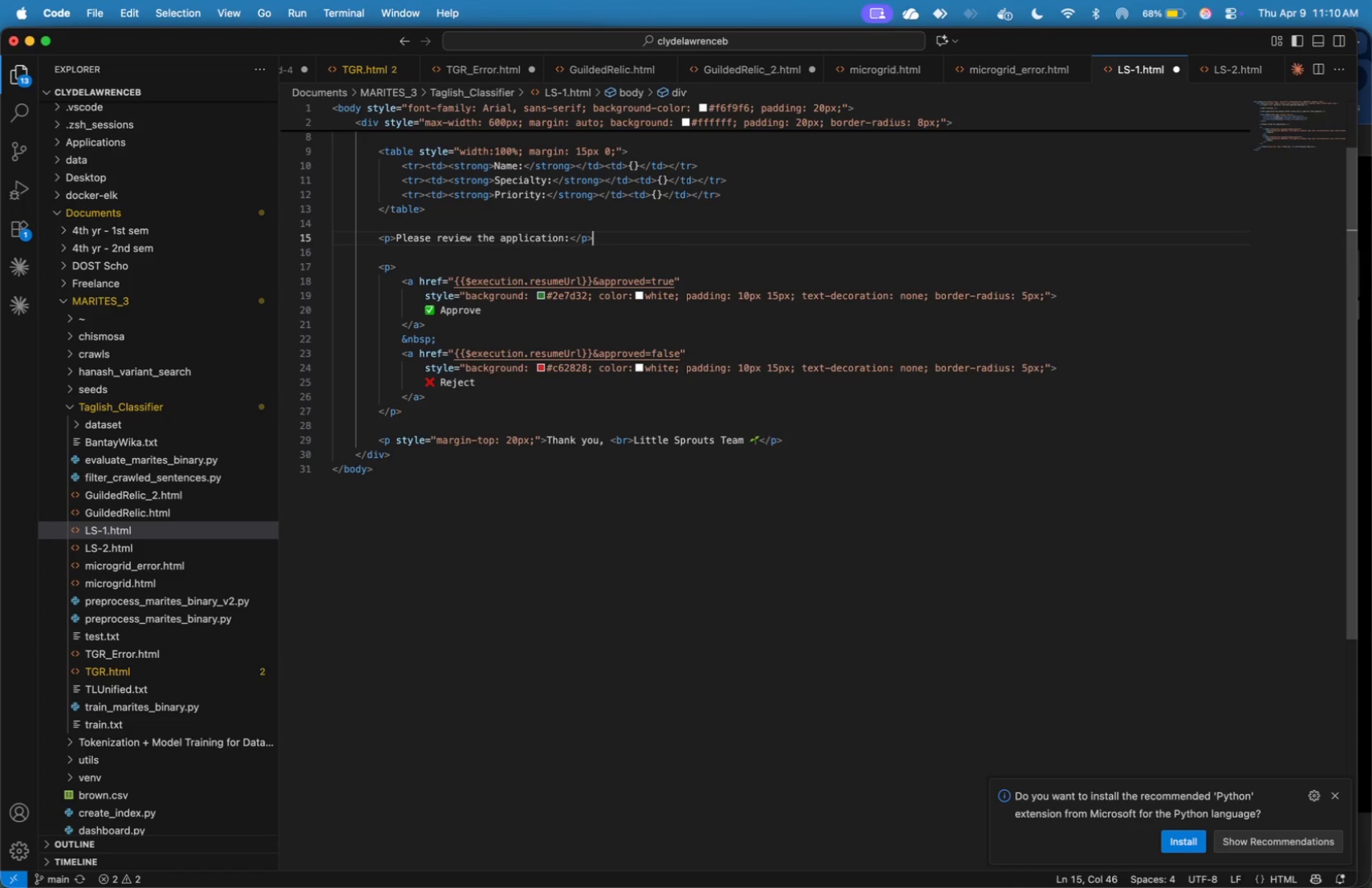 
key(ArrowDown)
 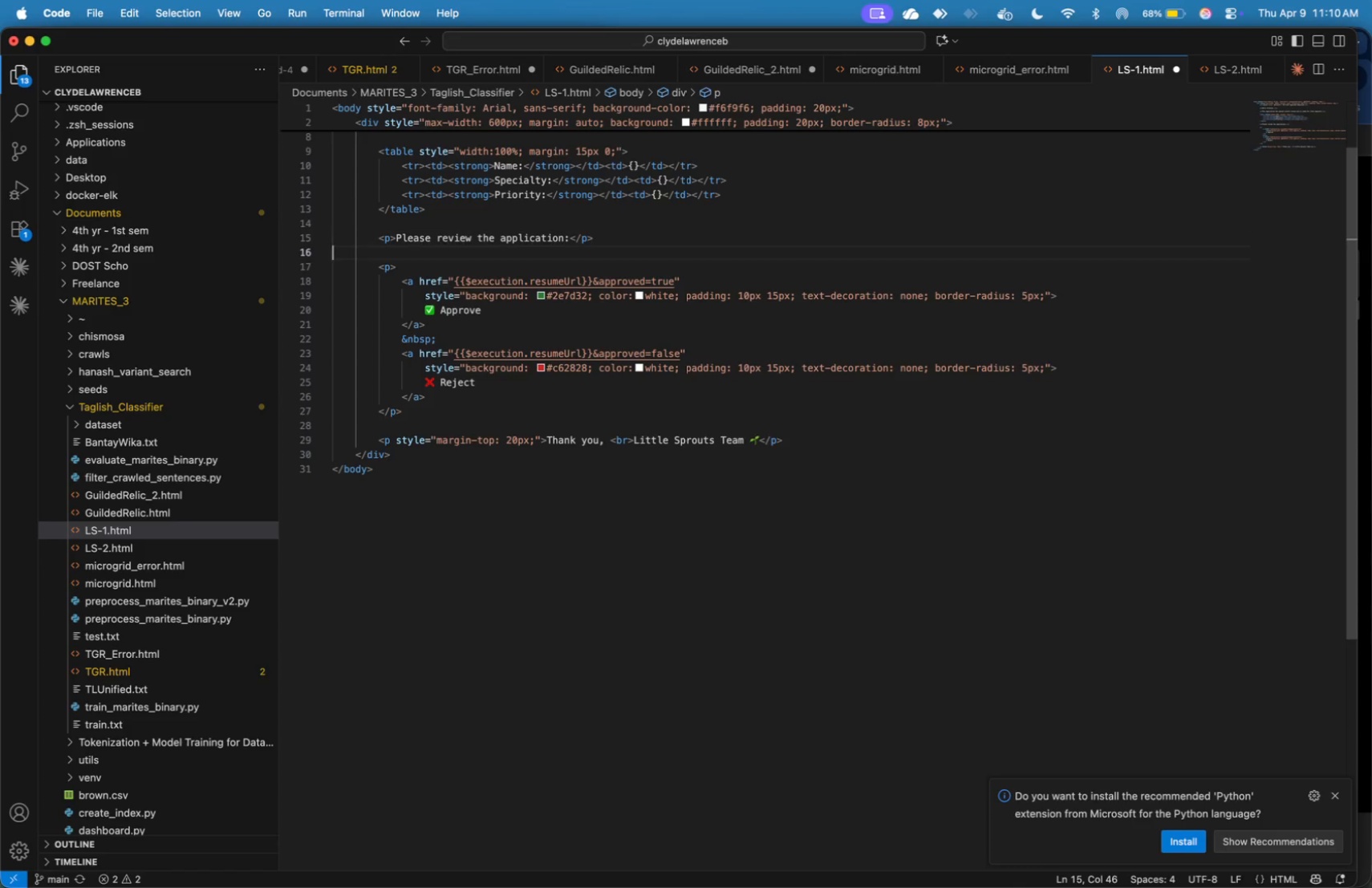 
key(ArrowDown)
 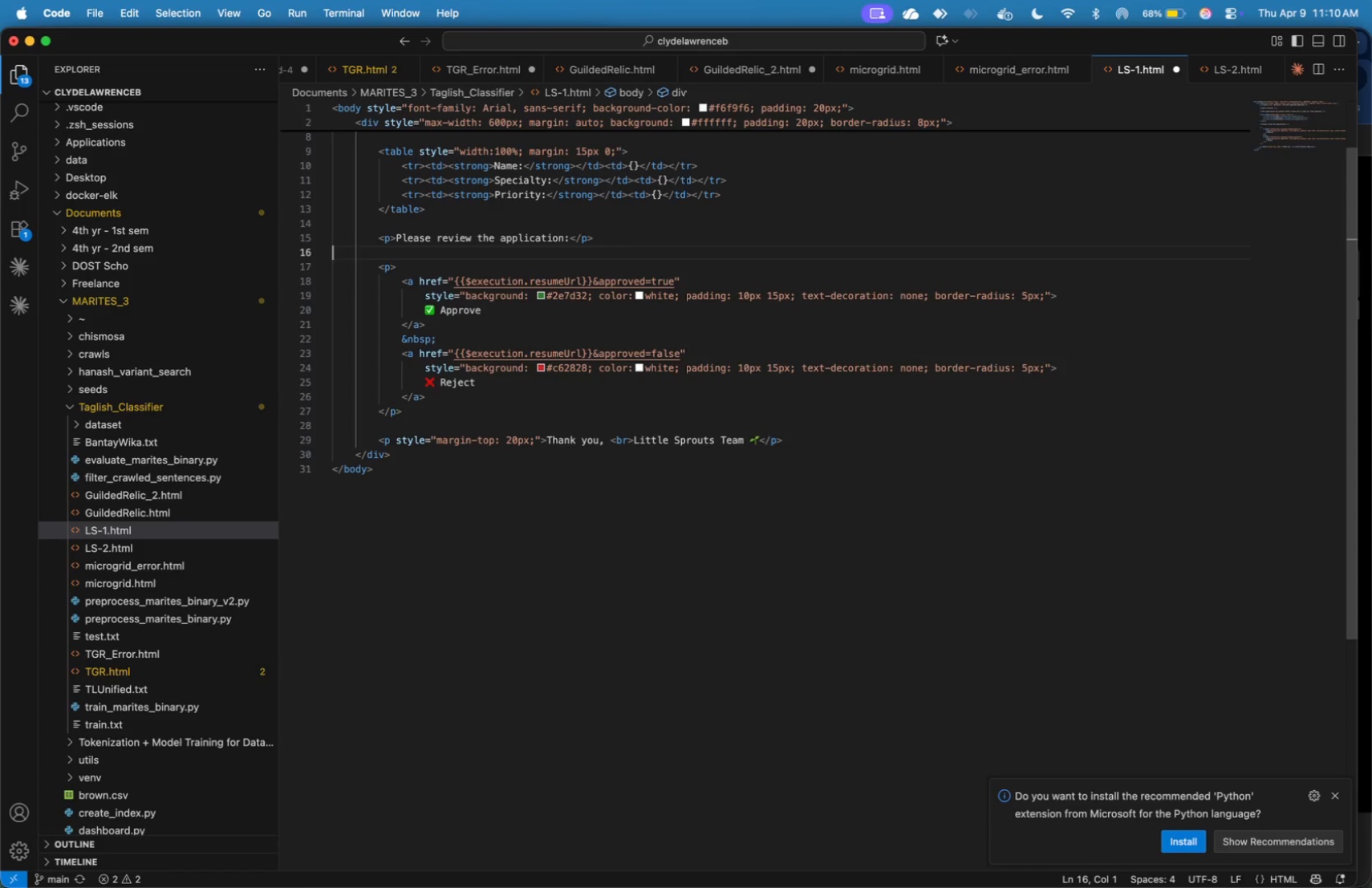 
key(ArrowLeft)
 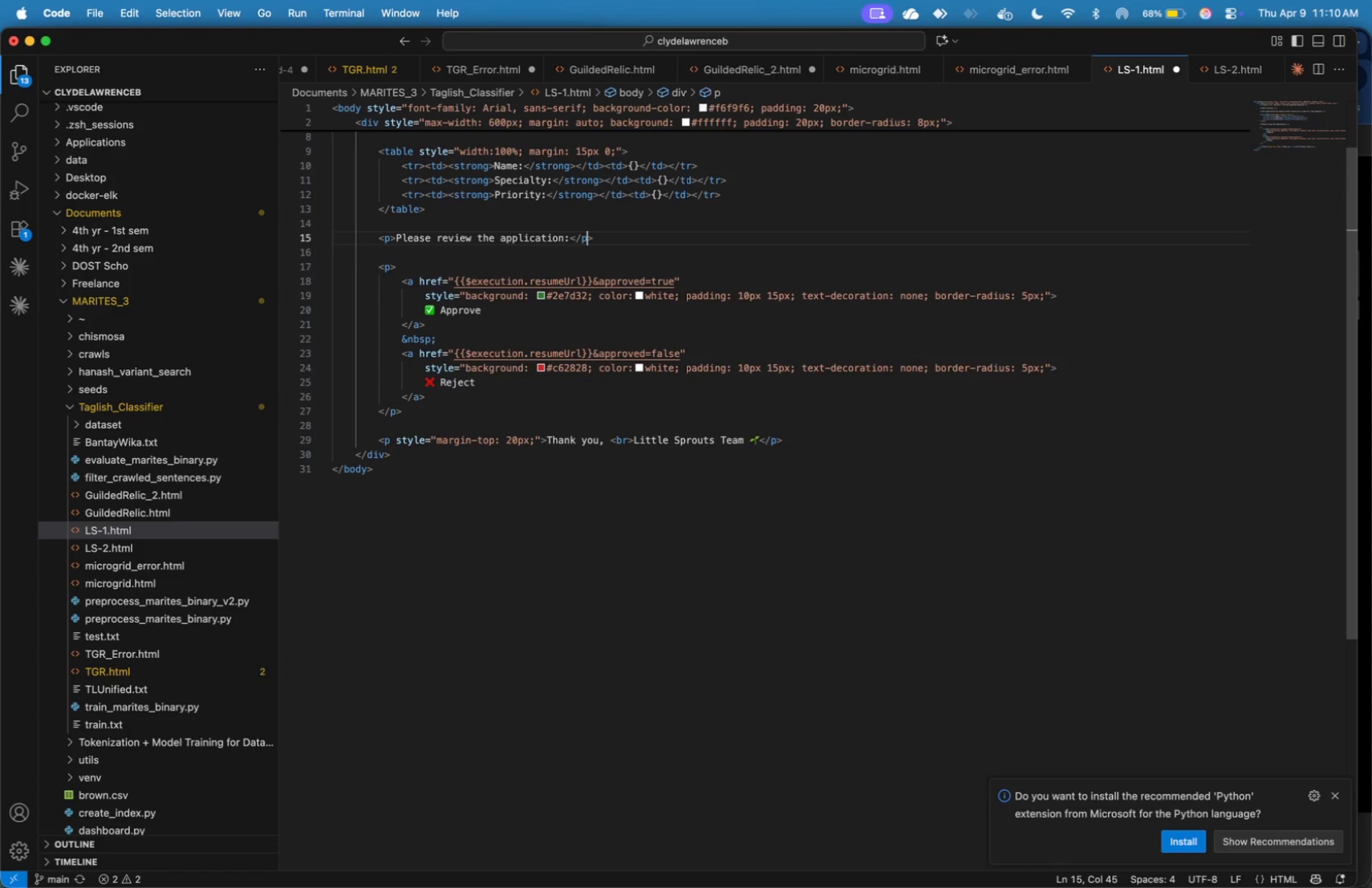 
hold_key(key=ArrowLeft, duration=0.77)
 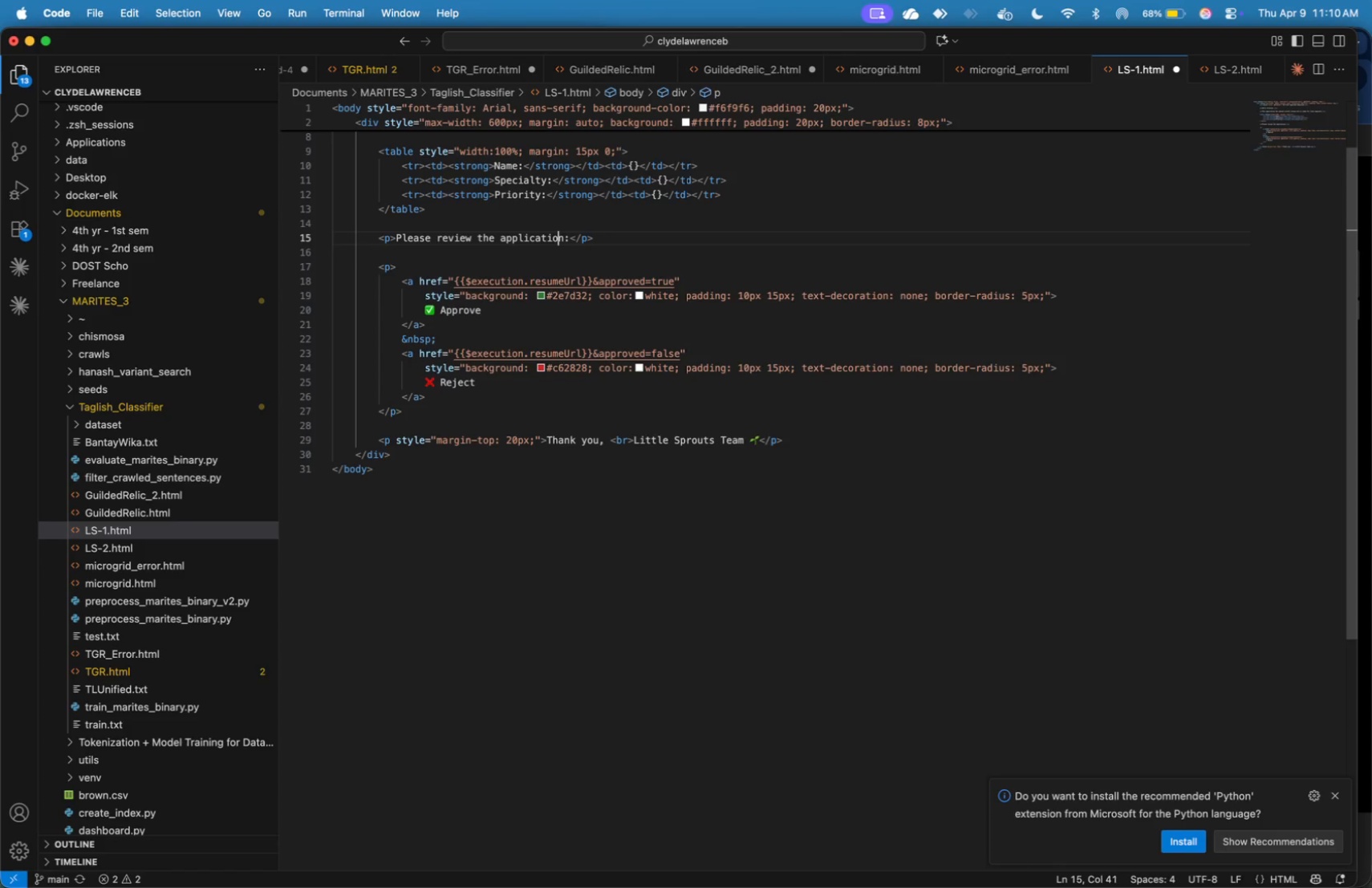 
key(ArrowLeft)
 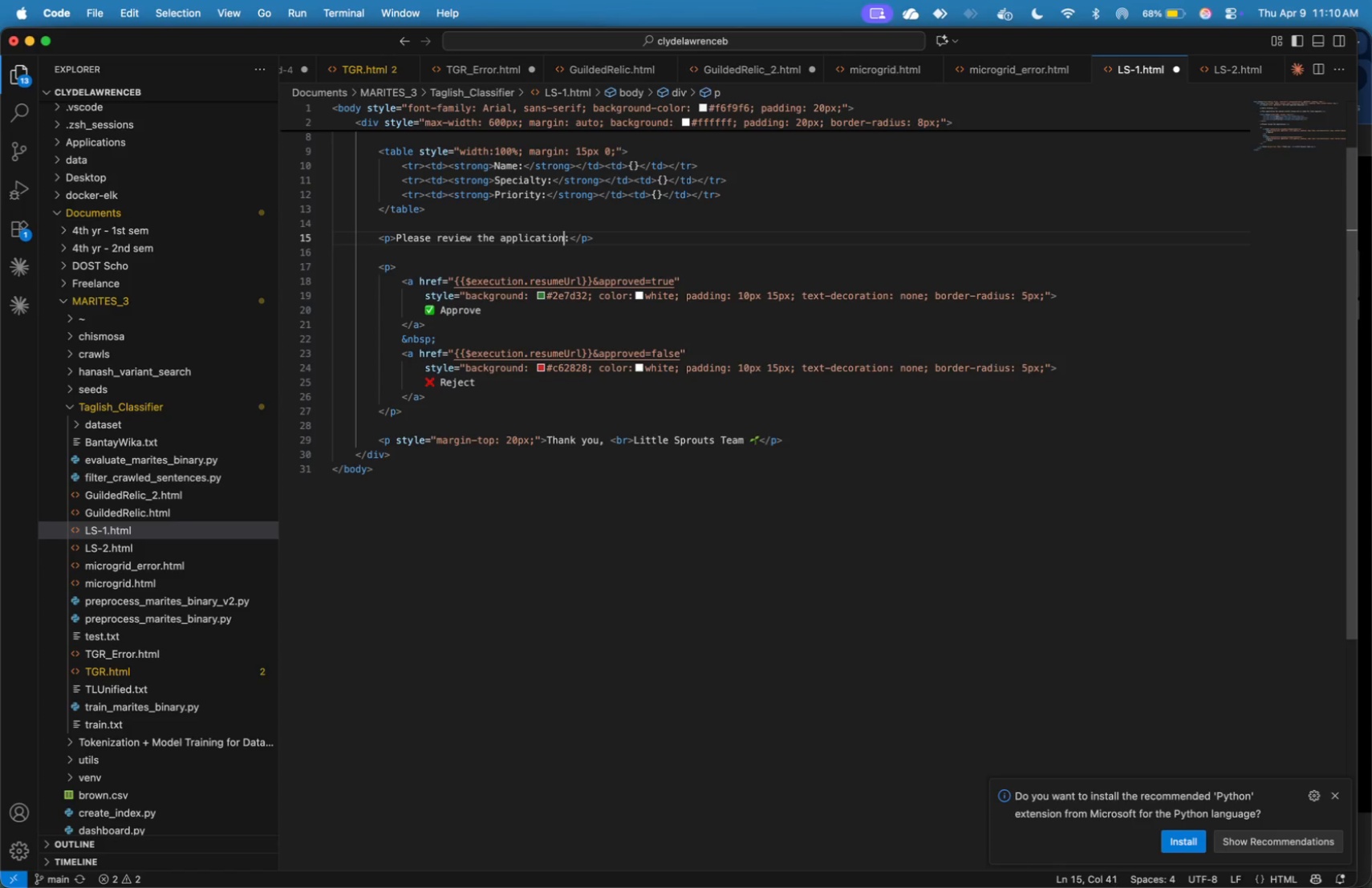 
key(ArrowRight)
 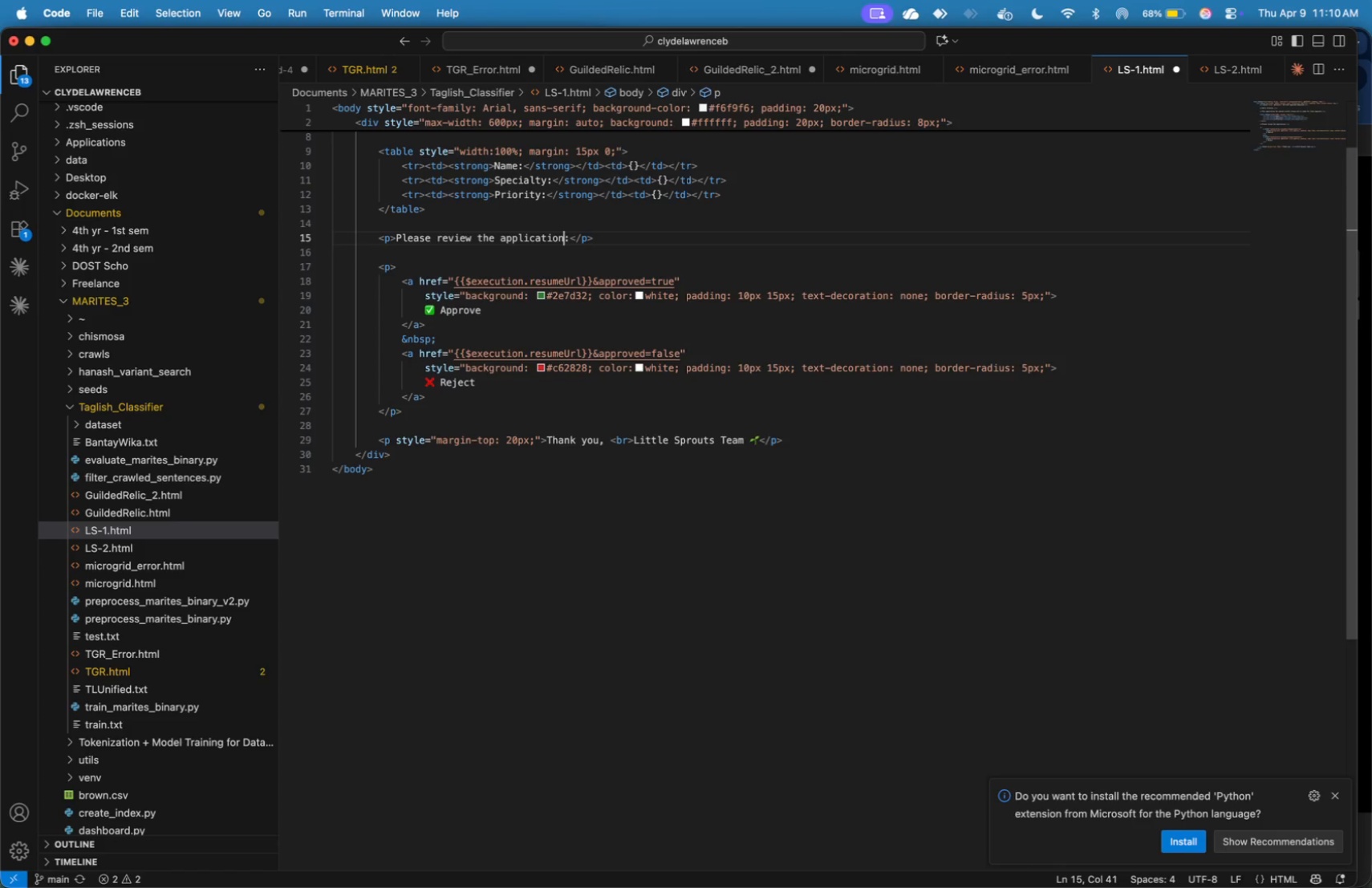 
hold_key(key=ArrowLeft, duration=1.5)
 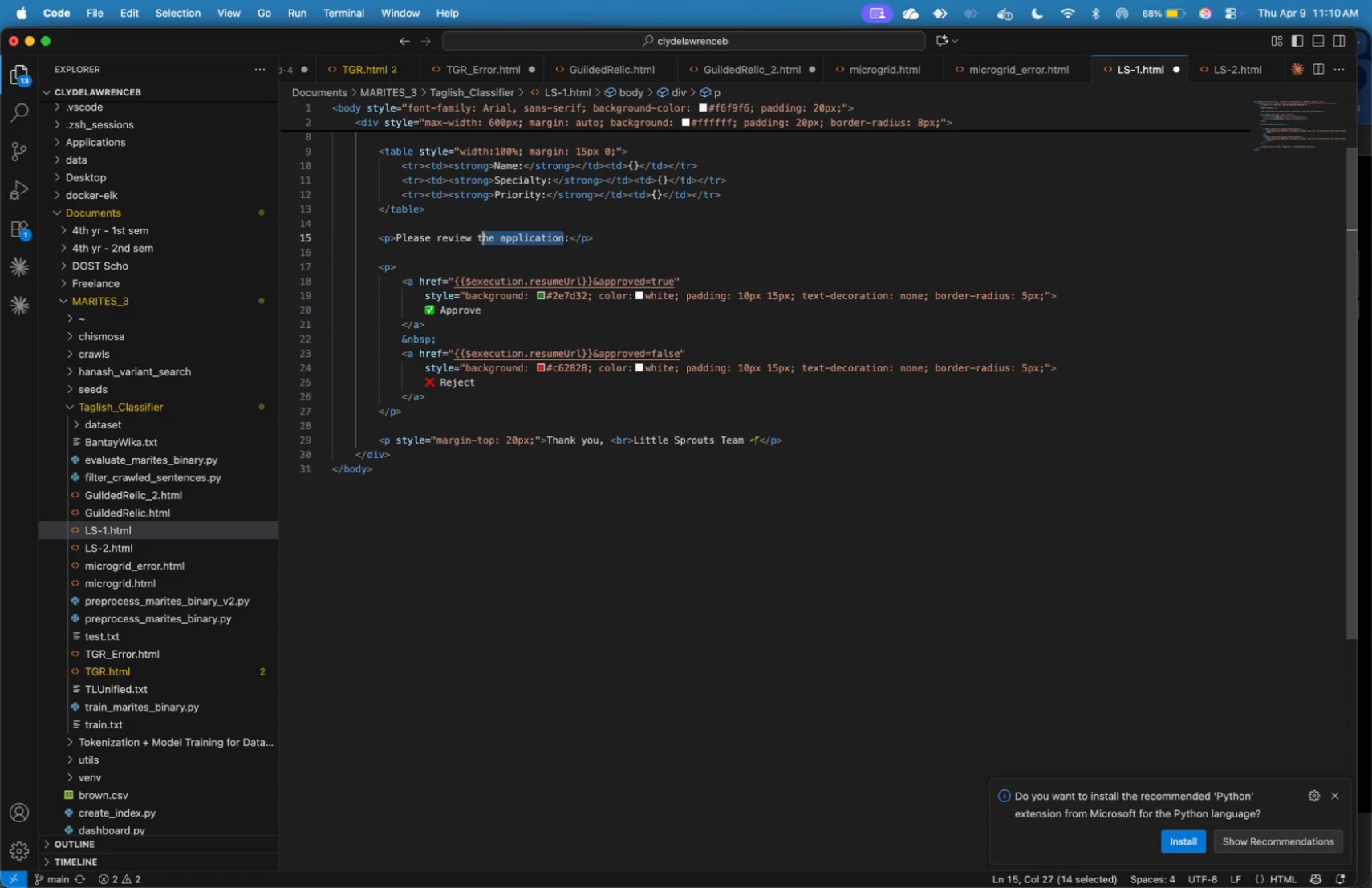 
key(Shift+ArrowLeft)
 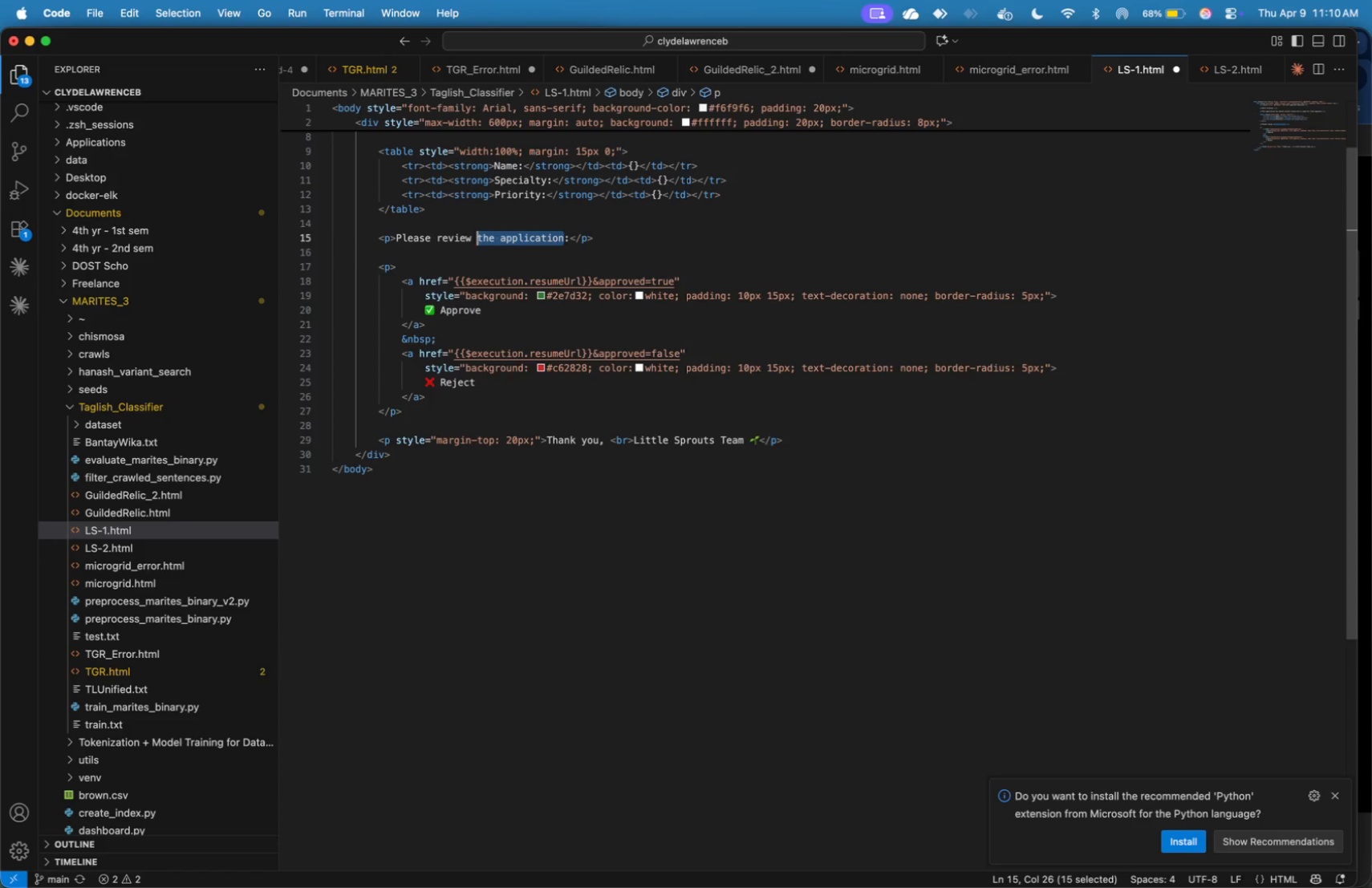 
key(Shift+ArrowLeft)
 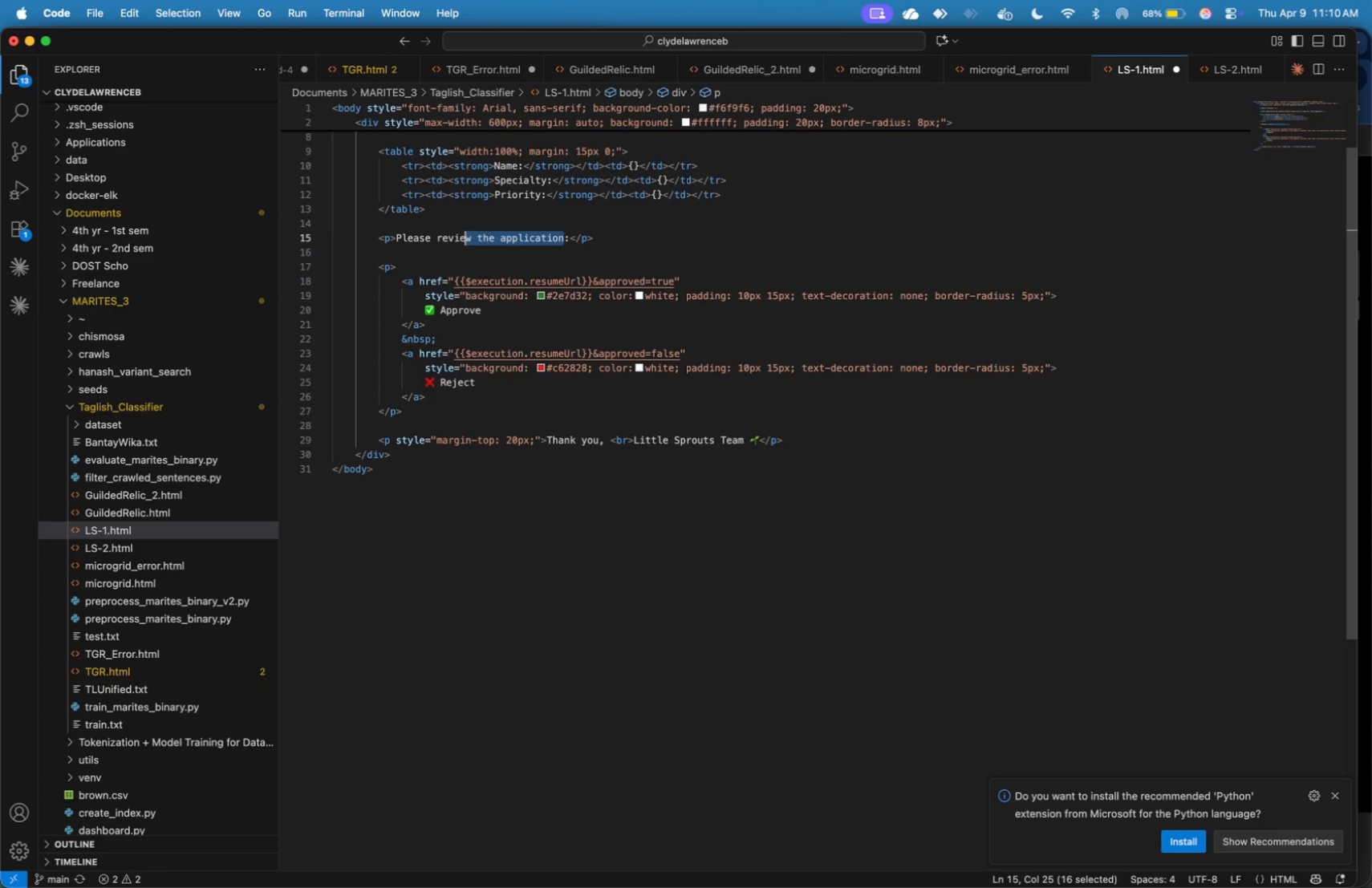 
key(Shift+ArrowLeft)
 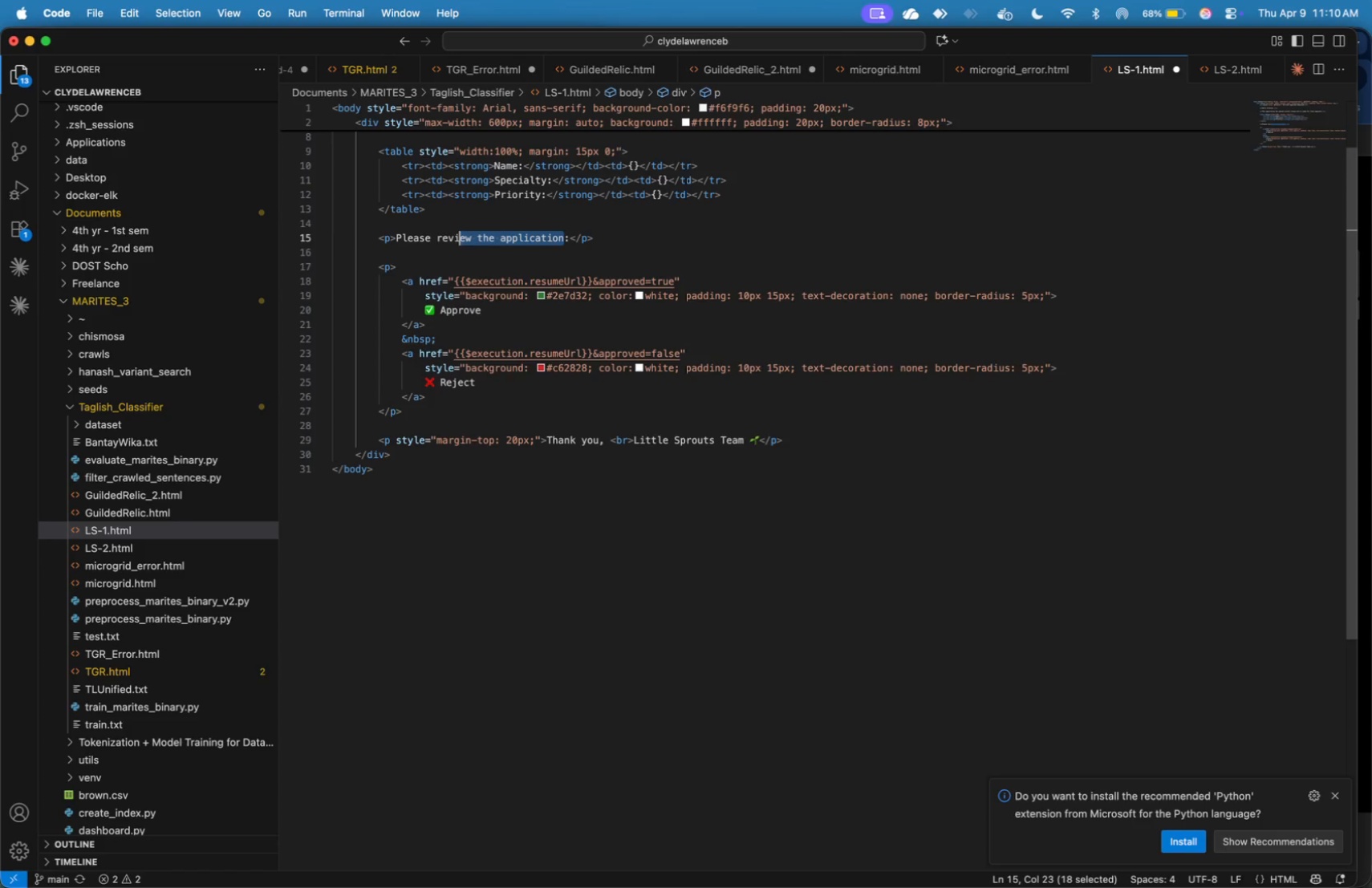 
key(Shift+ArrowLeft)
 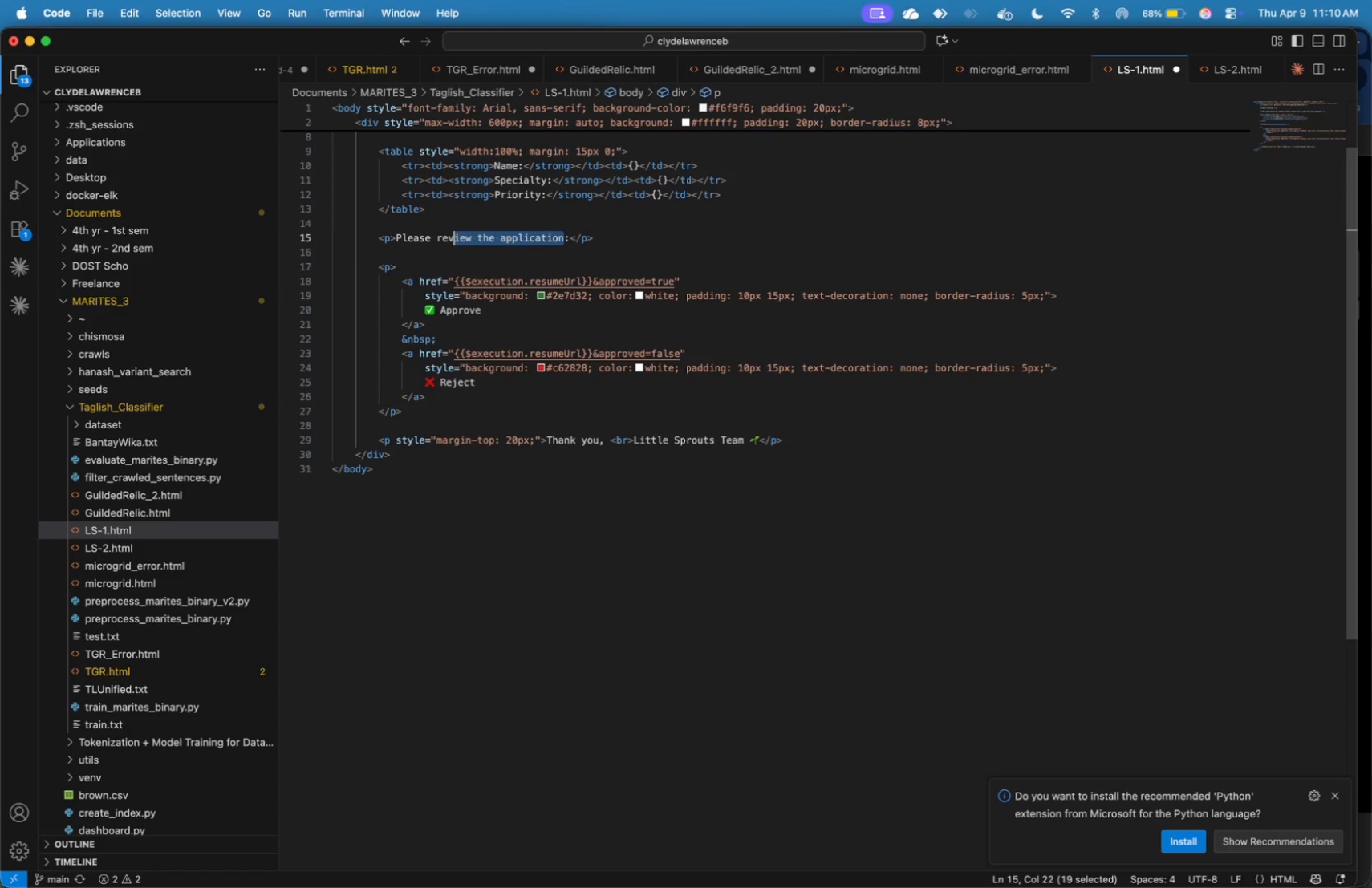 
key(Shift+ArrowLeft)
 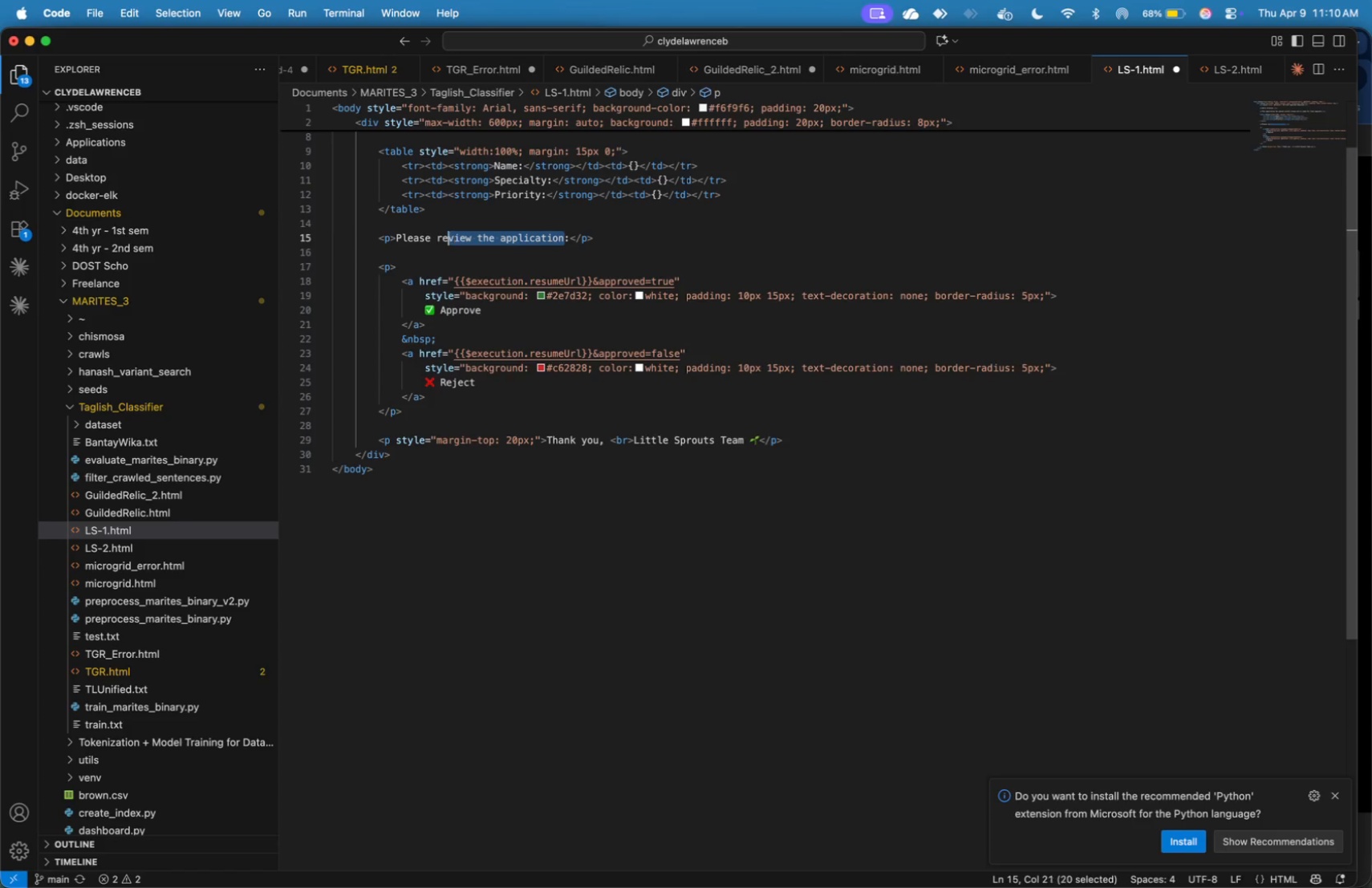 
key(Shift+ArrowLeft)
 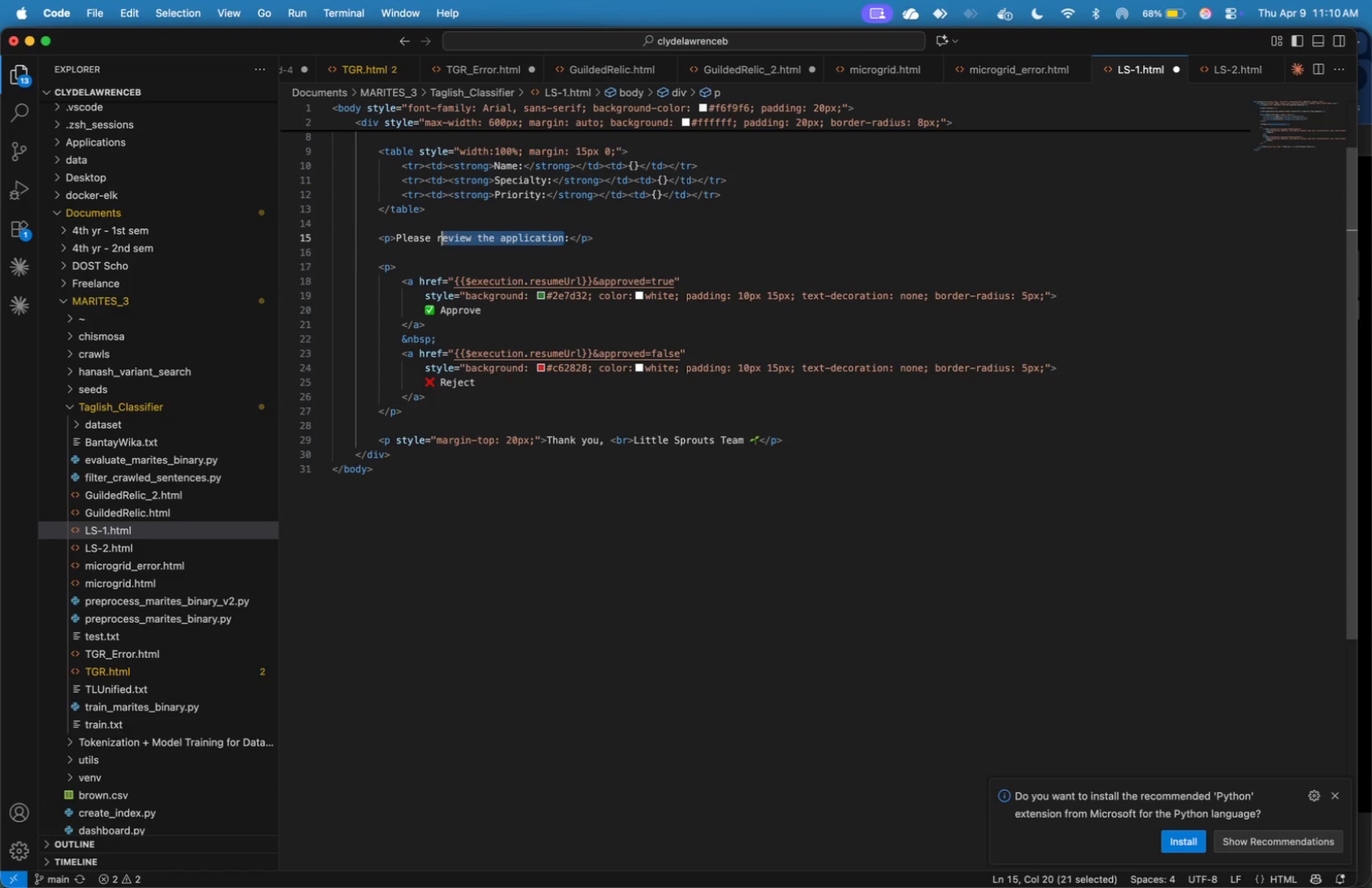 
key(Shift+ArrowLeft)
 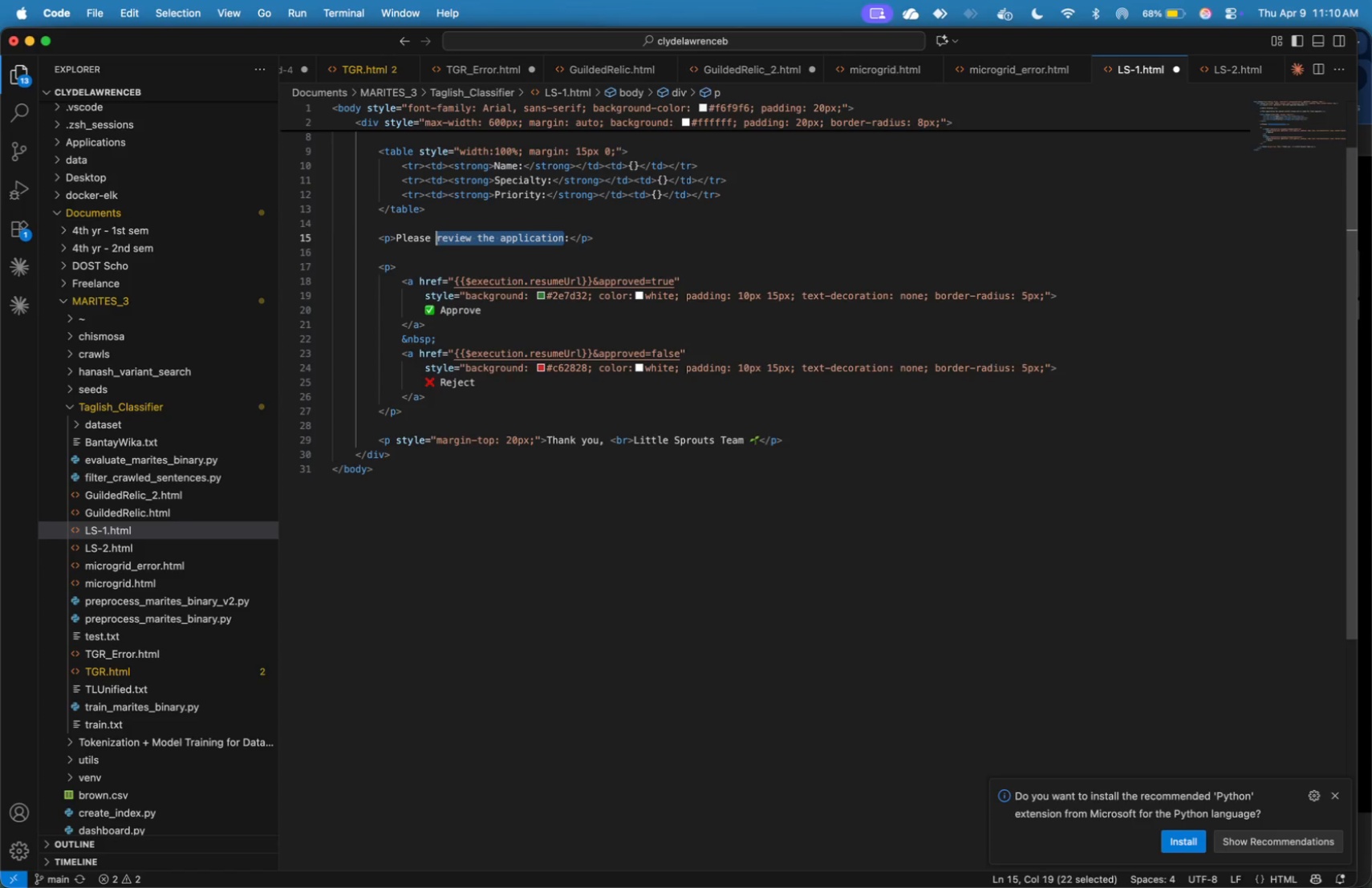 
key(Shift+ArrowLeft)
 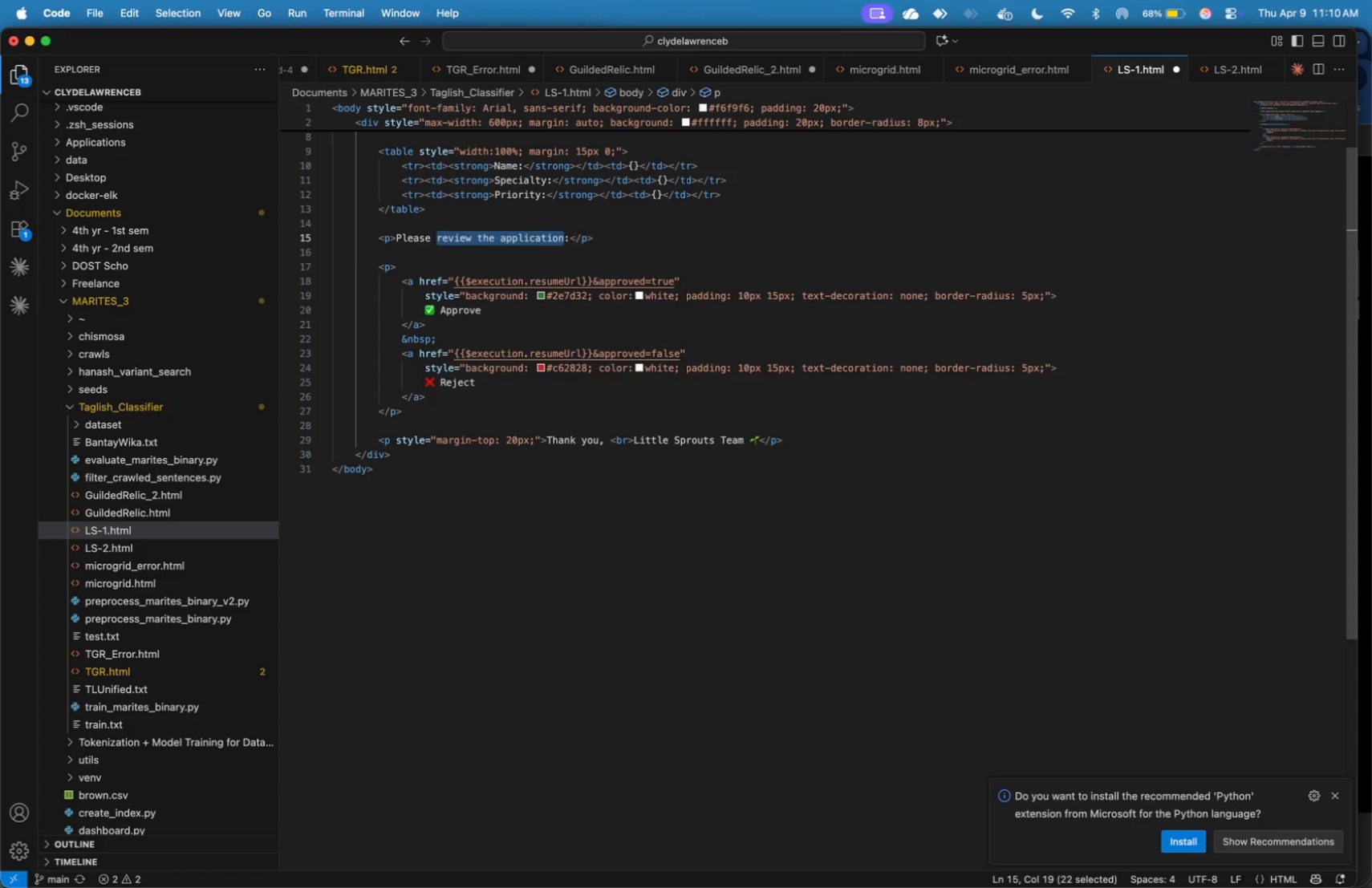 
type(proceed with the )
key(Backspace)
key(Backspace)
key(Backspace)
key(Backspace)
type(final decision)
 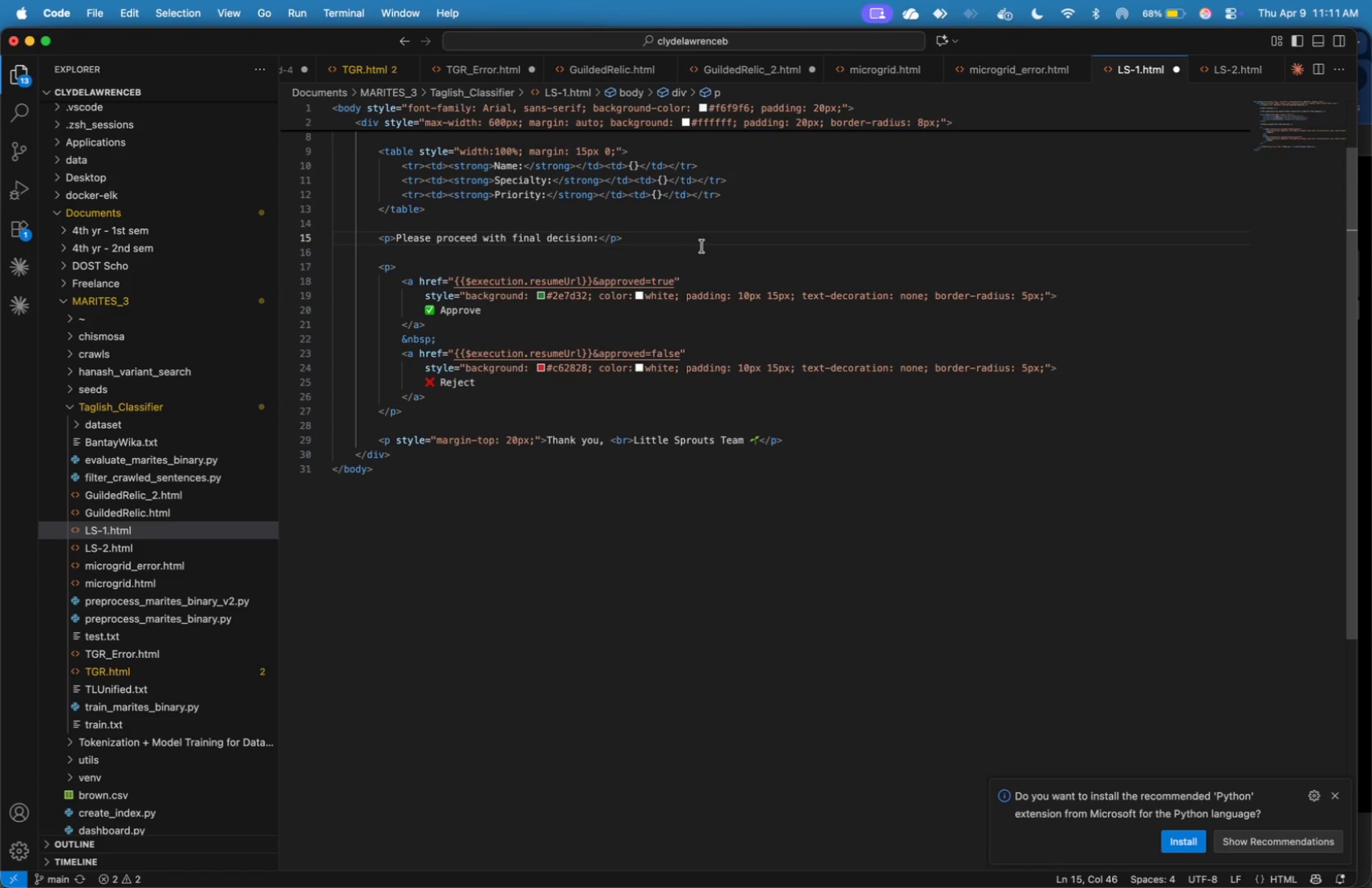 
wait(7.43)
 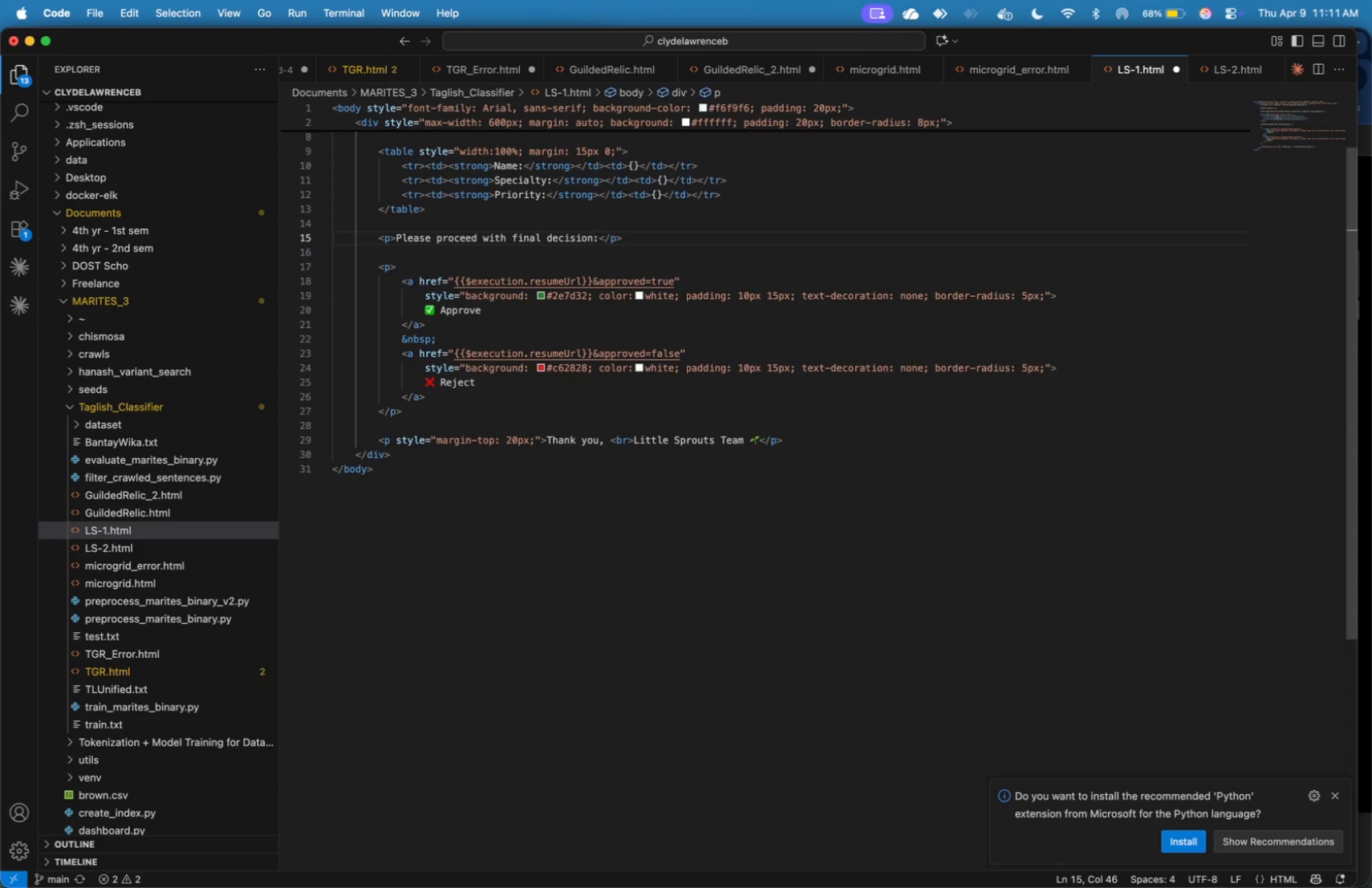 
left_click([667, 301])
 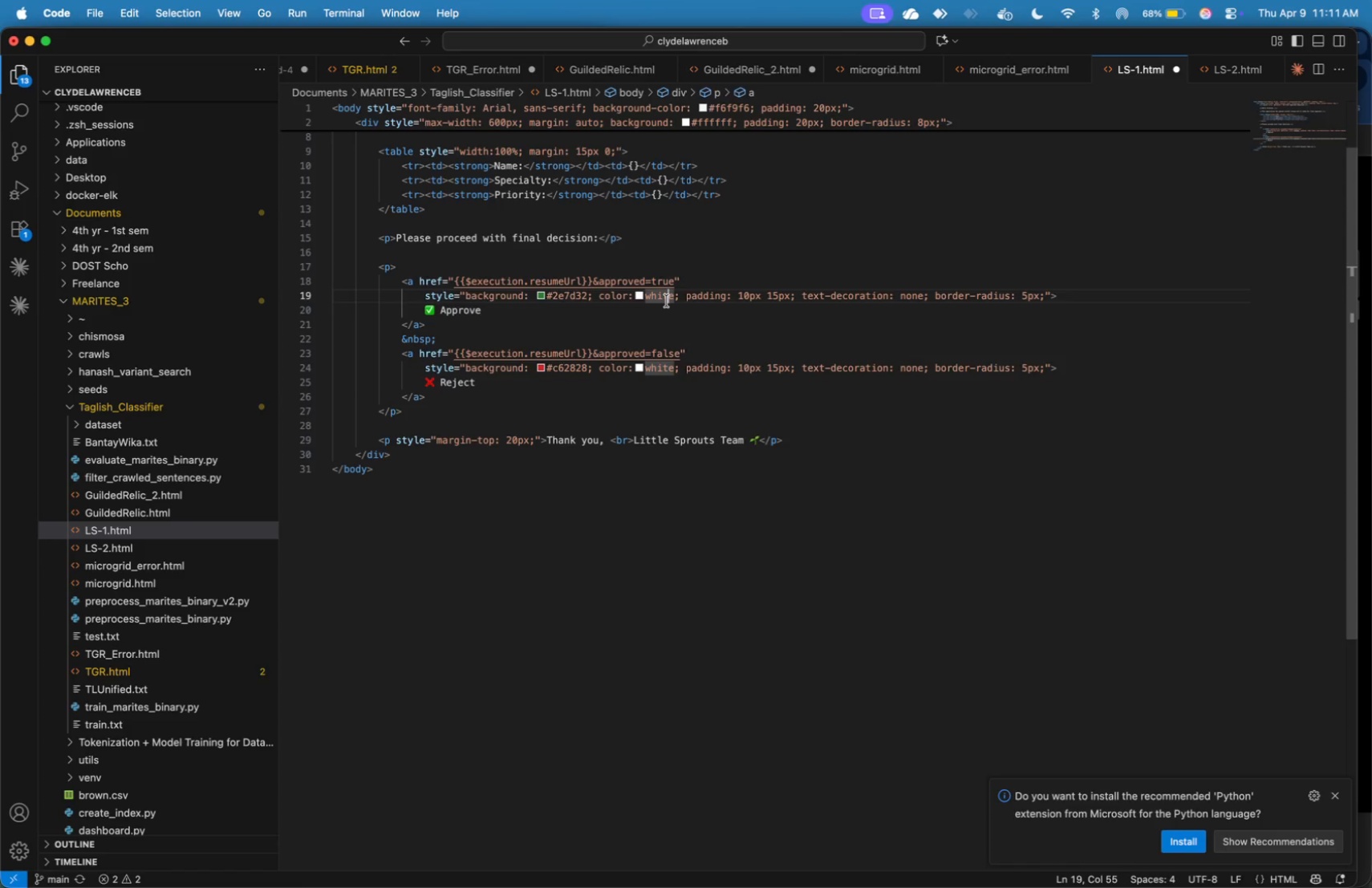 
key(Meta+Tab)
 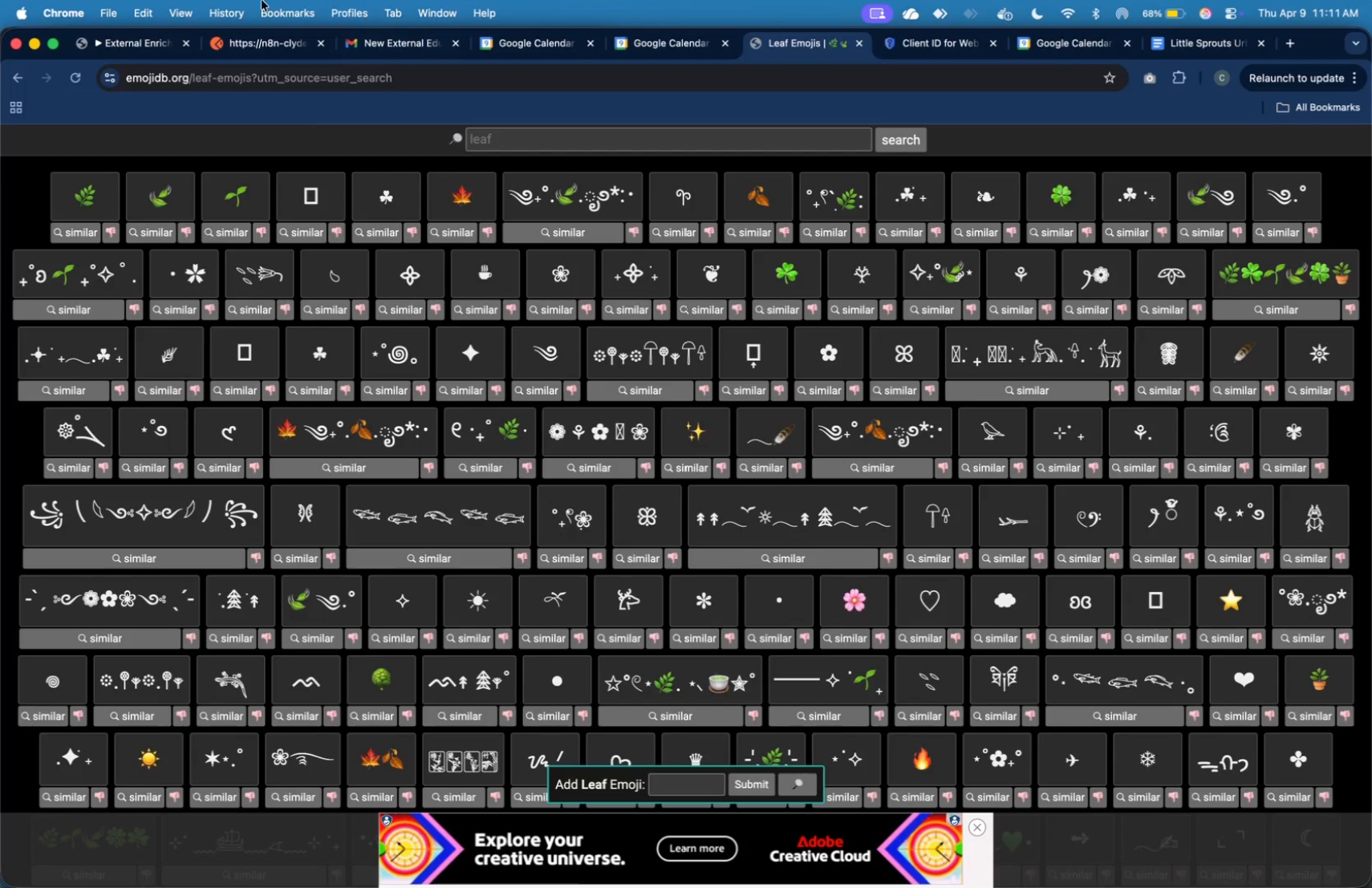 
left_click([137, 39])
 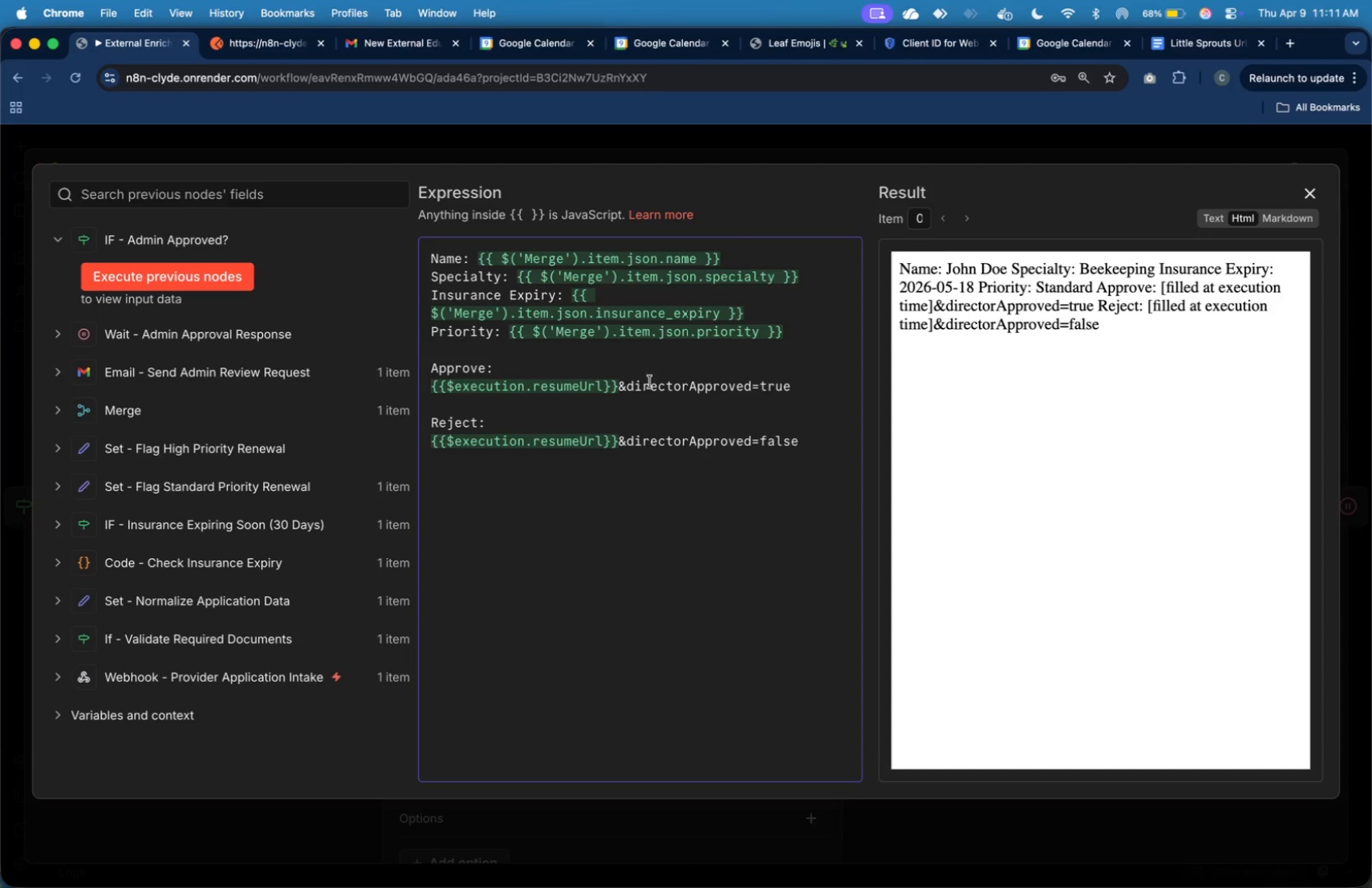 
left_click_drag(start_coordinate=[798, 387], to_coordinate=[431, 385])
 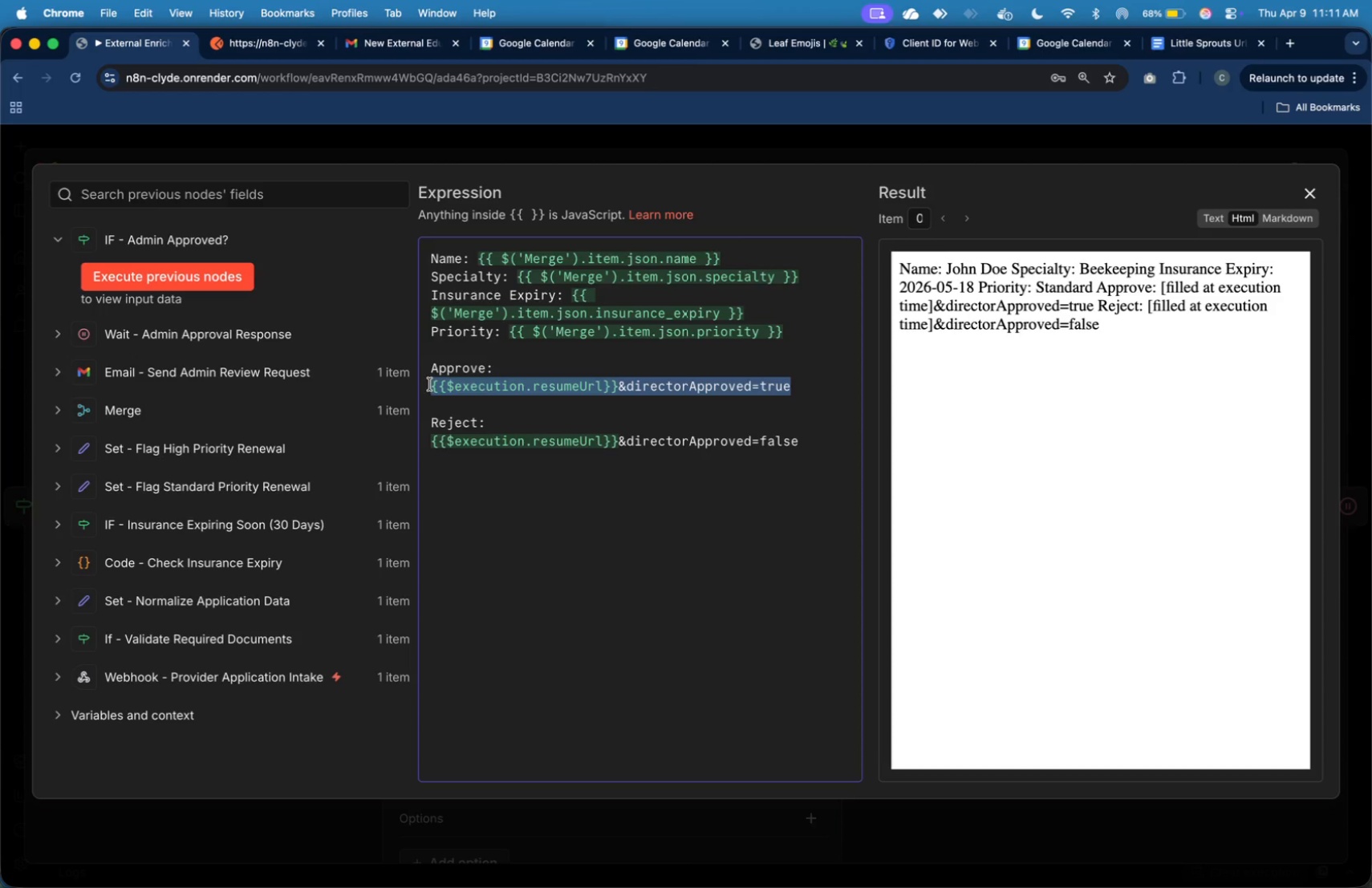 
key(Meta+C)
 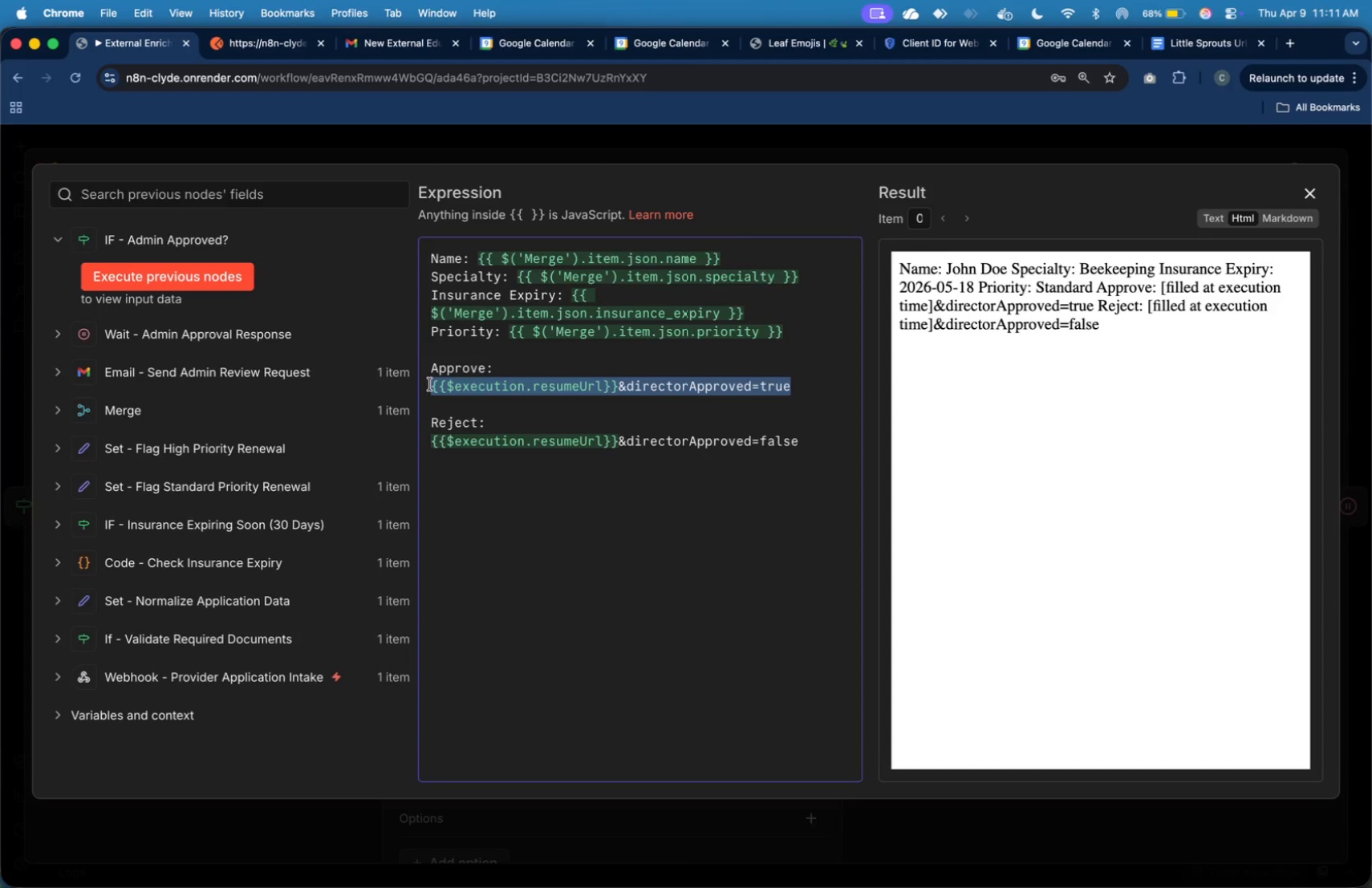 
key(Meta+Tab)
 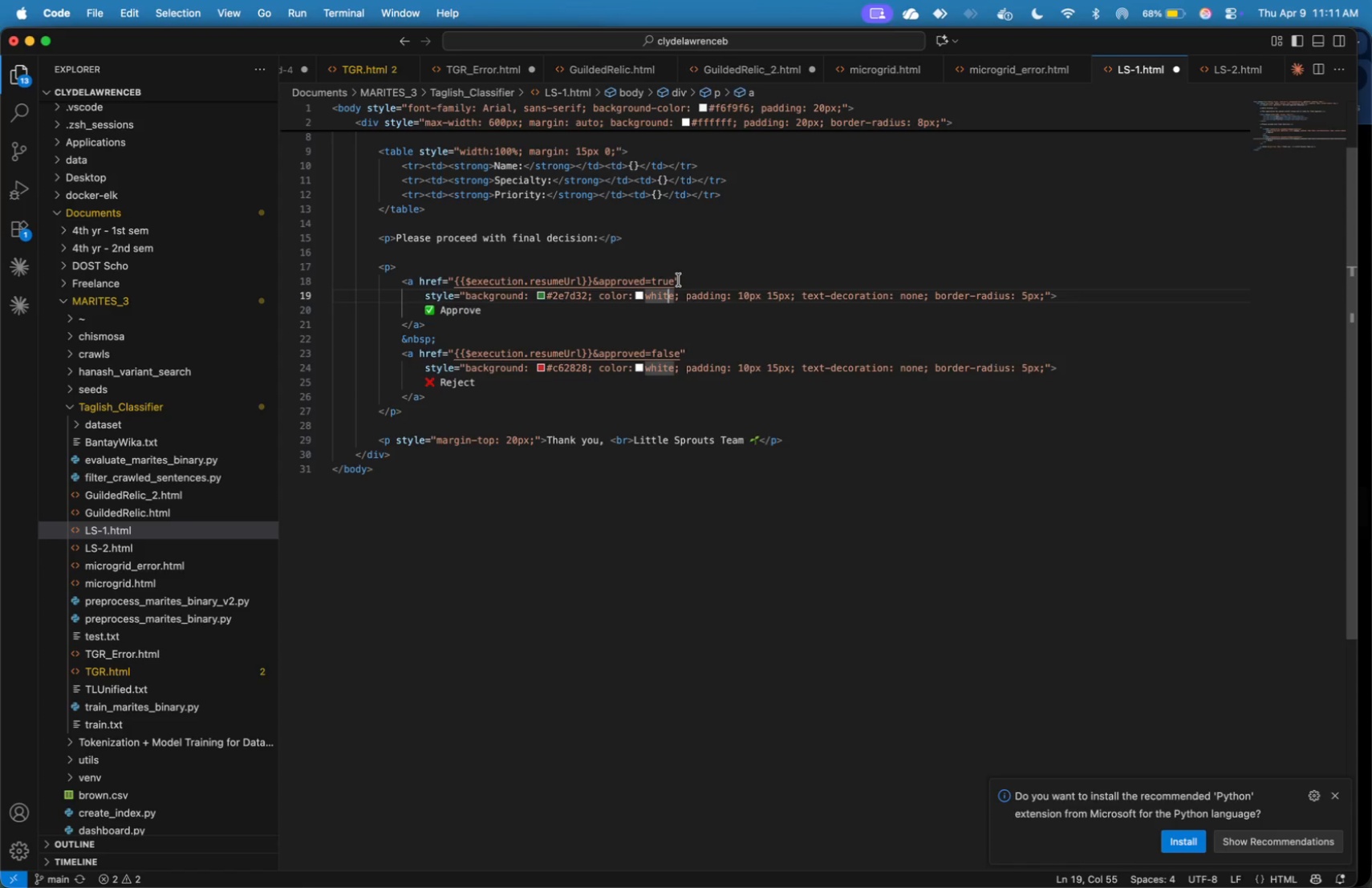 
left_click_drag(start_coordinate=[676, 283], to_coordinate=[456, 278])
 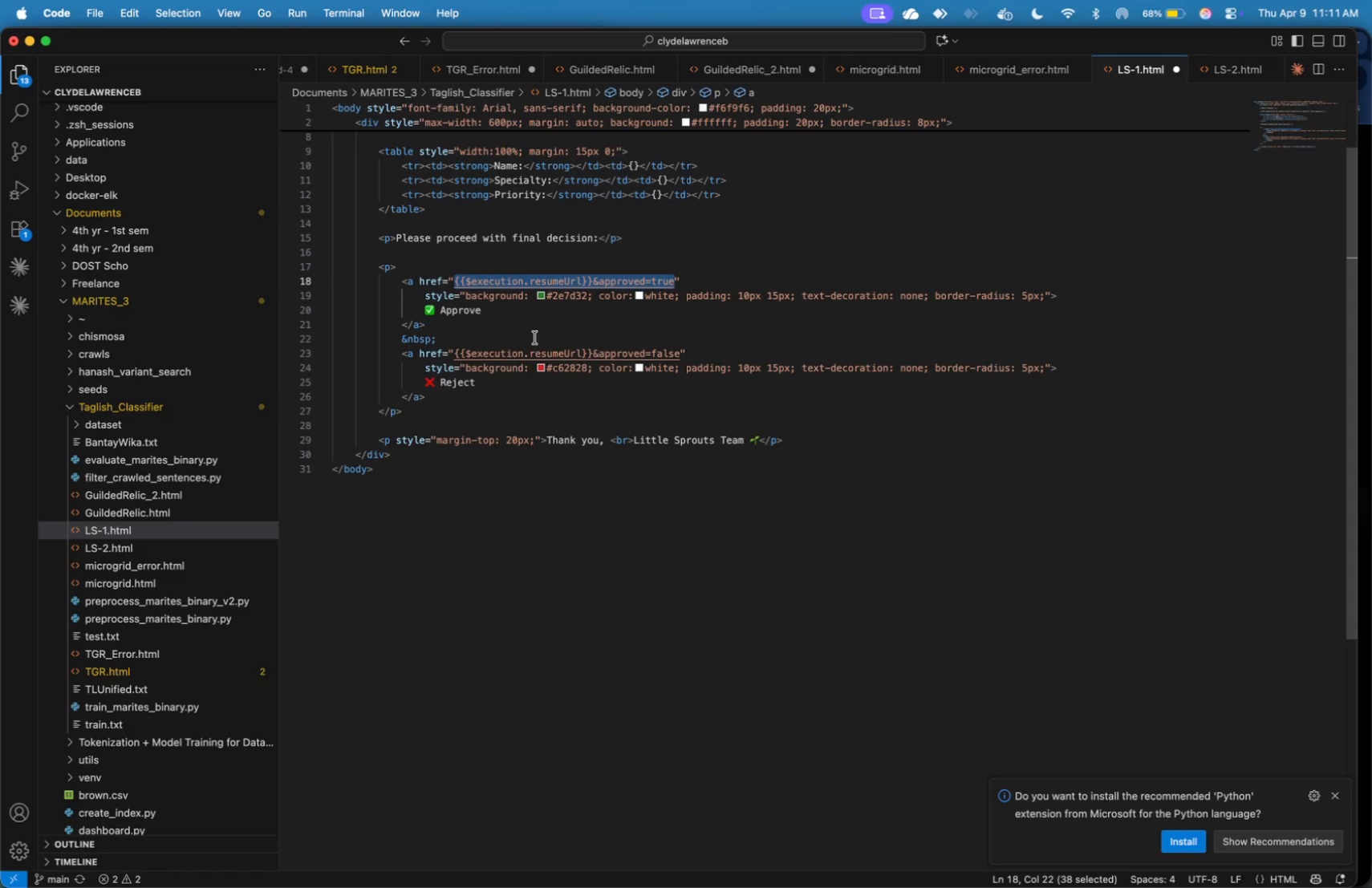 
key(Meta+V)
 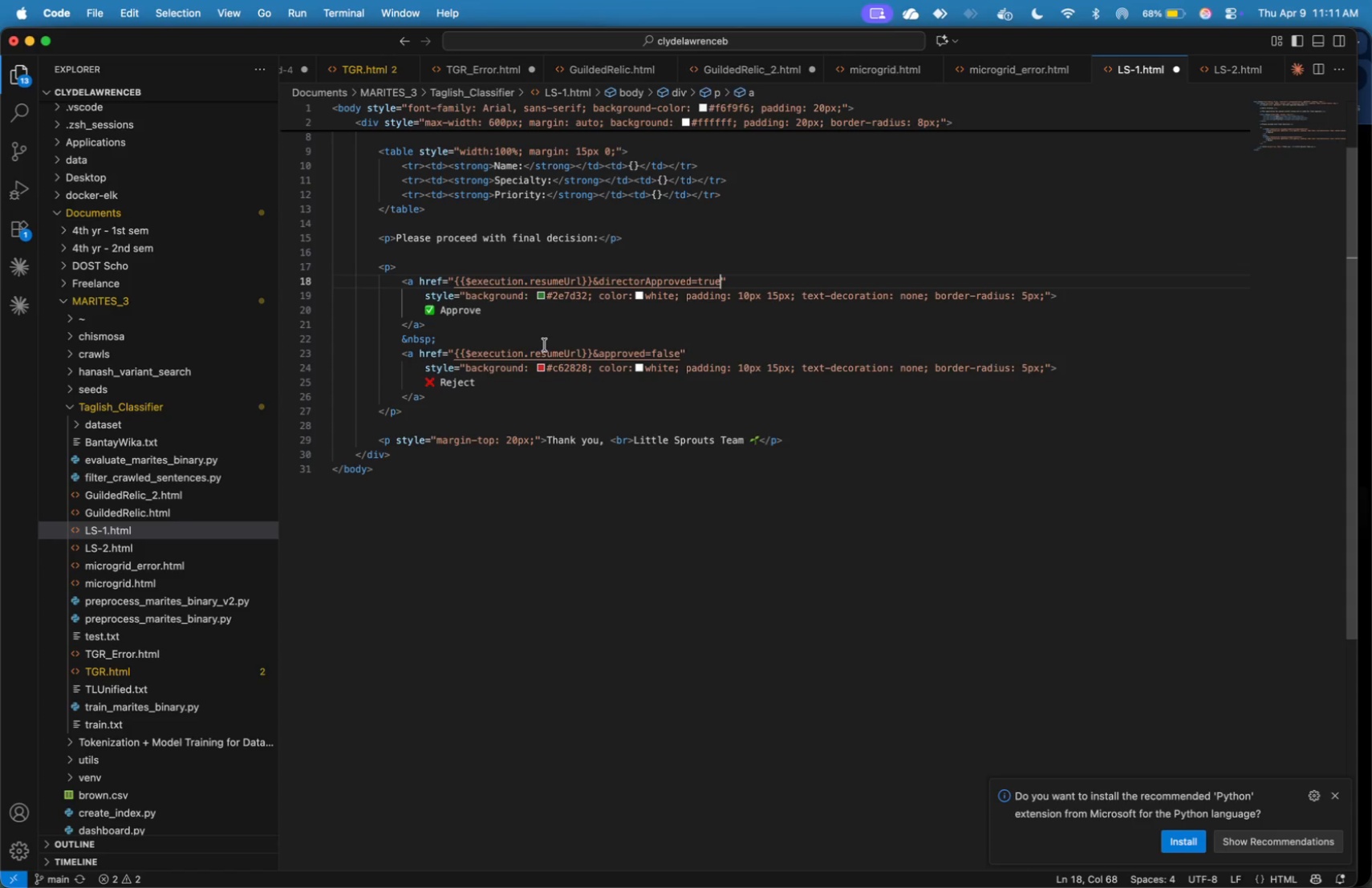 
key(Meta+CommandLeft)
 